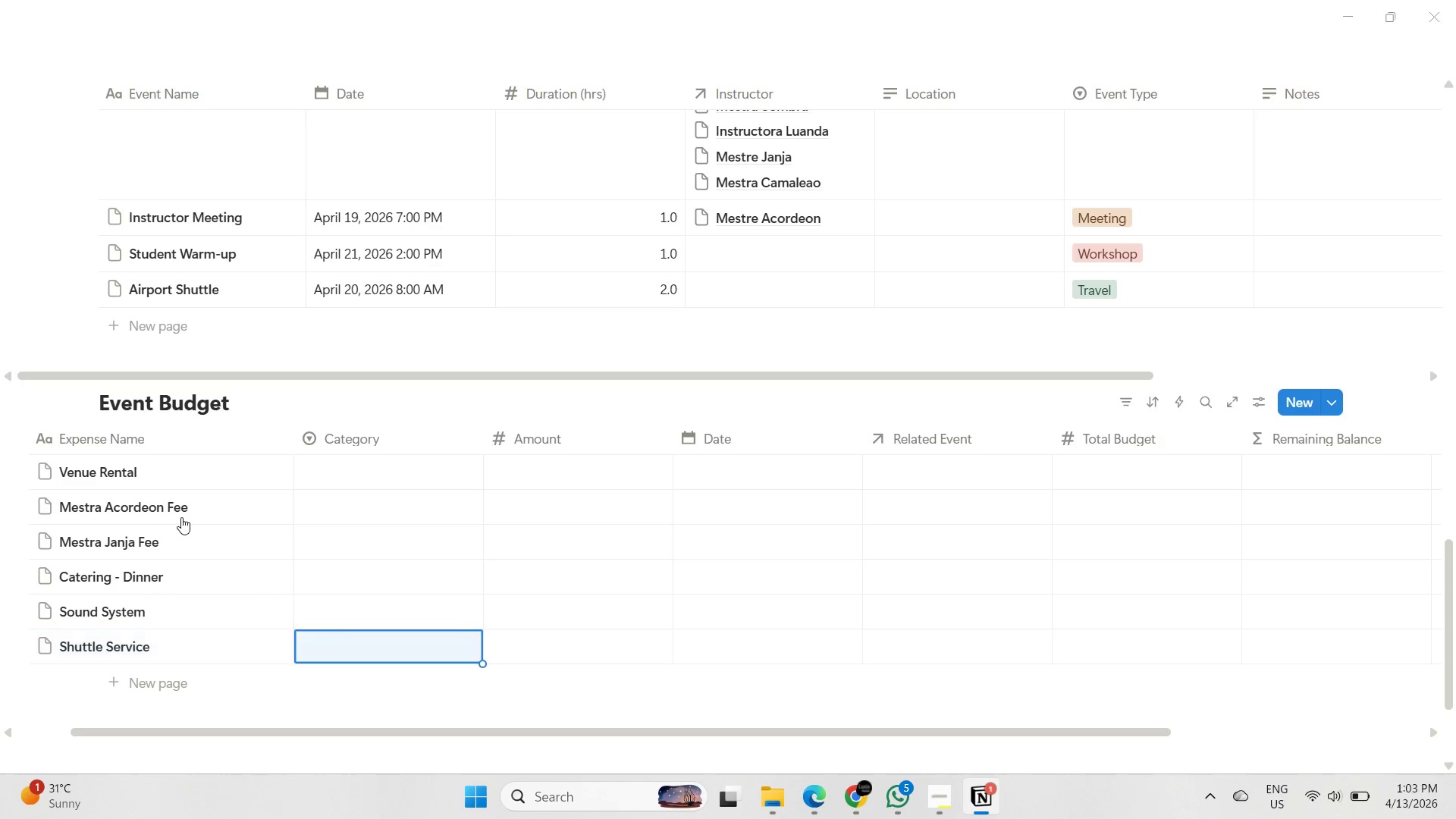 
key(ArrowUp)
 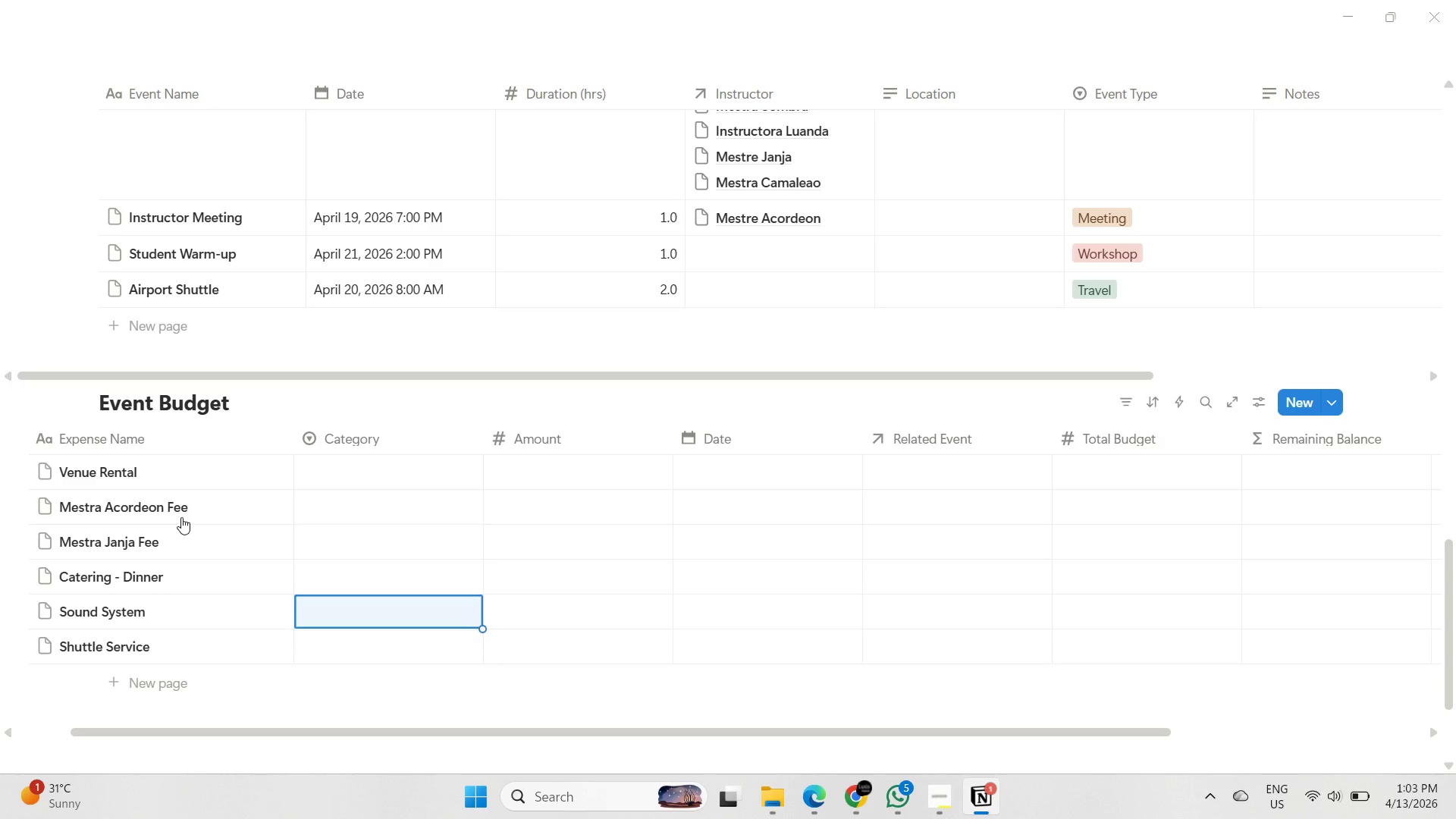 
key(ArrowUp)
 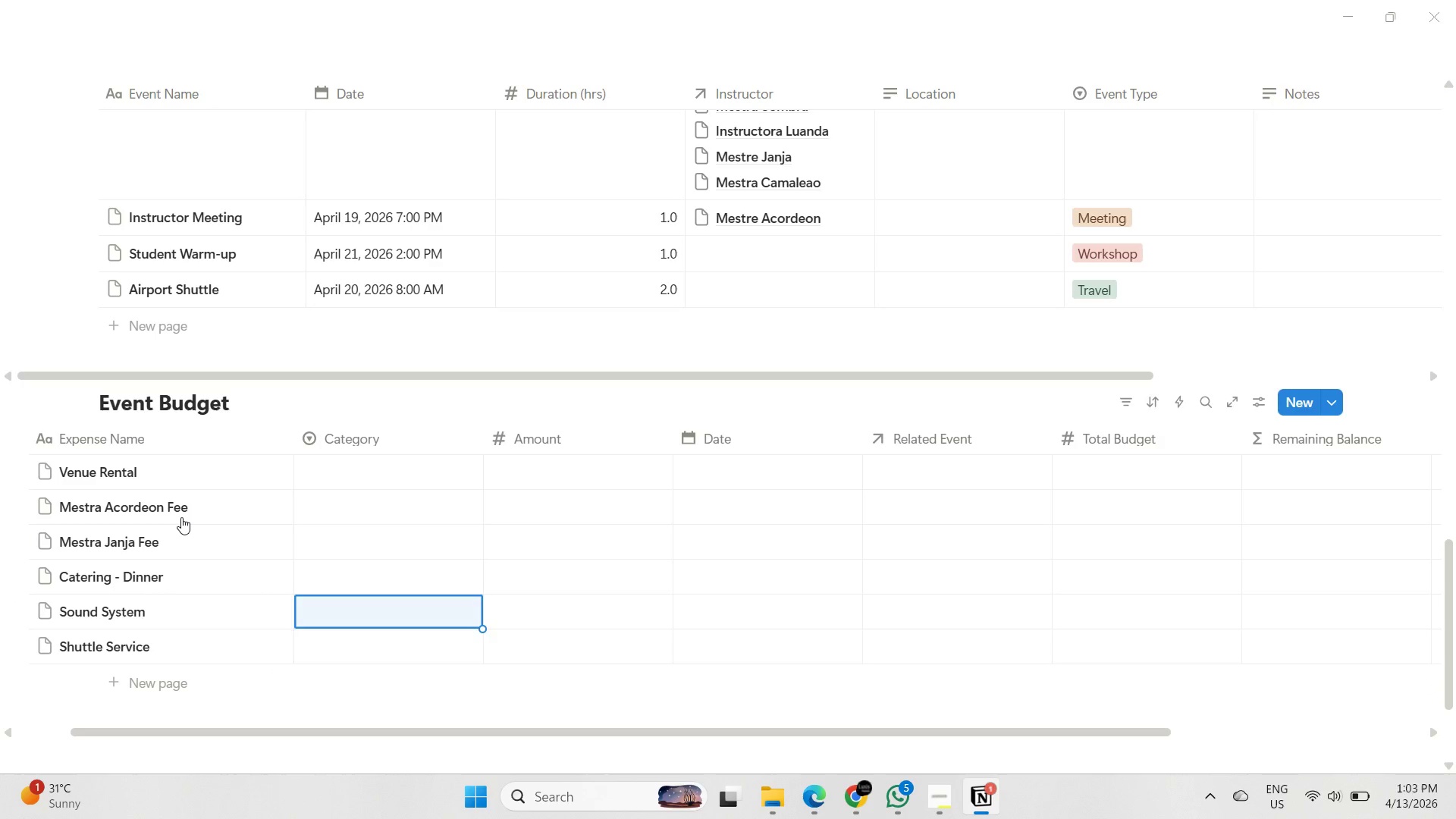 
key(ArrowUp)
 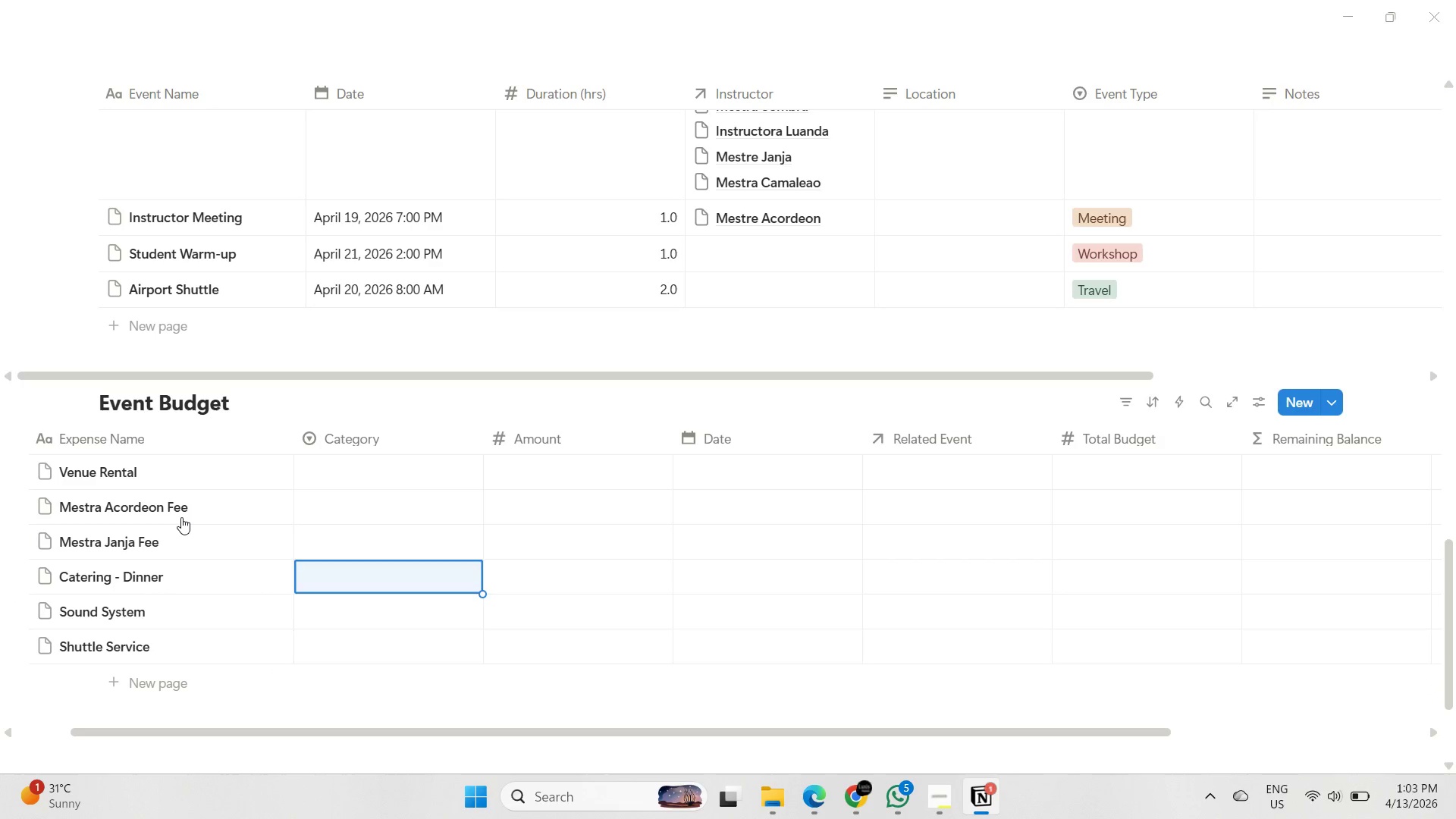 
key(ArrowUp)
 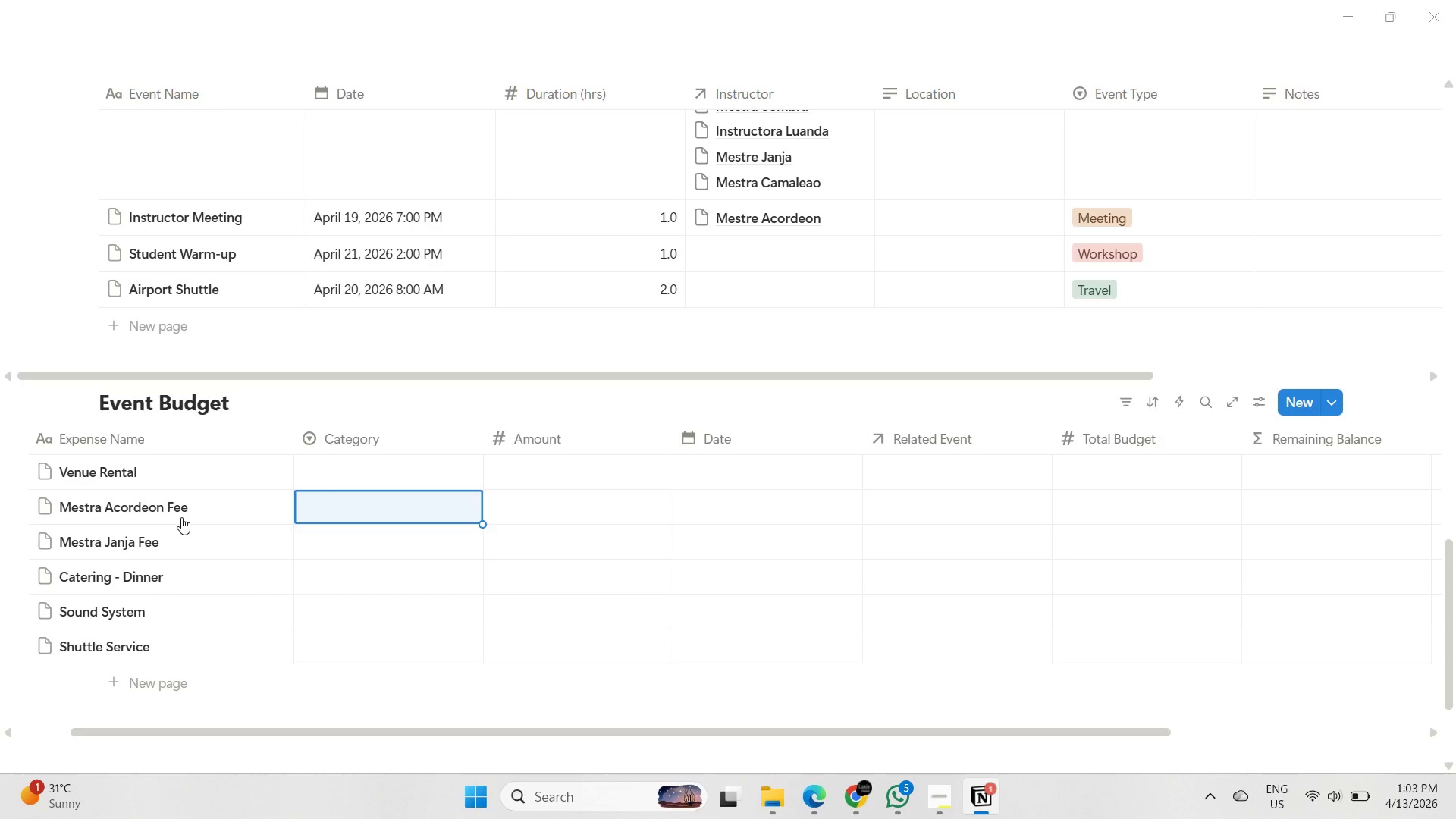 
key(ArrowUp)
 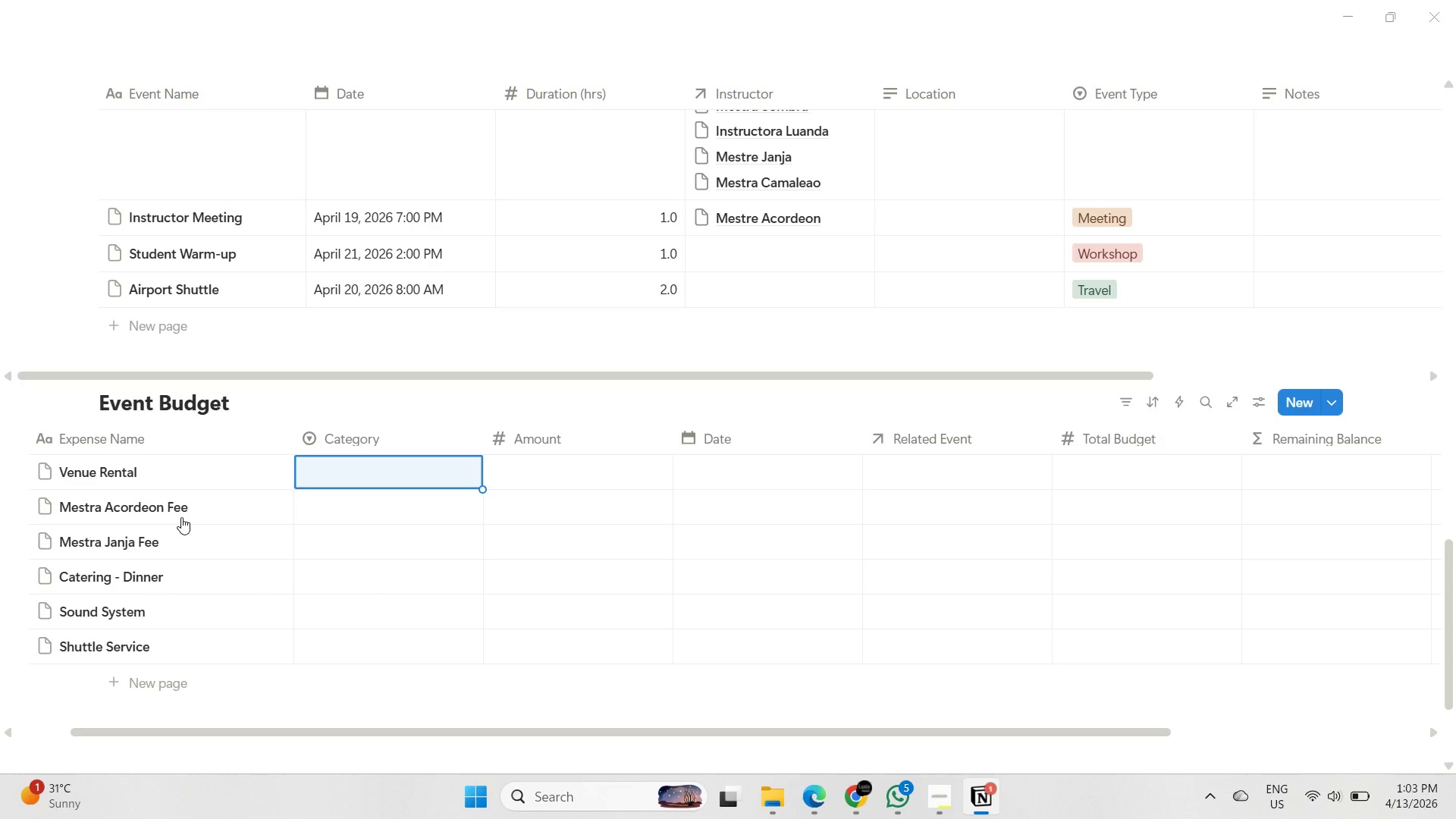 
type(Veu)
key(Backspace)
type(enue)
 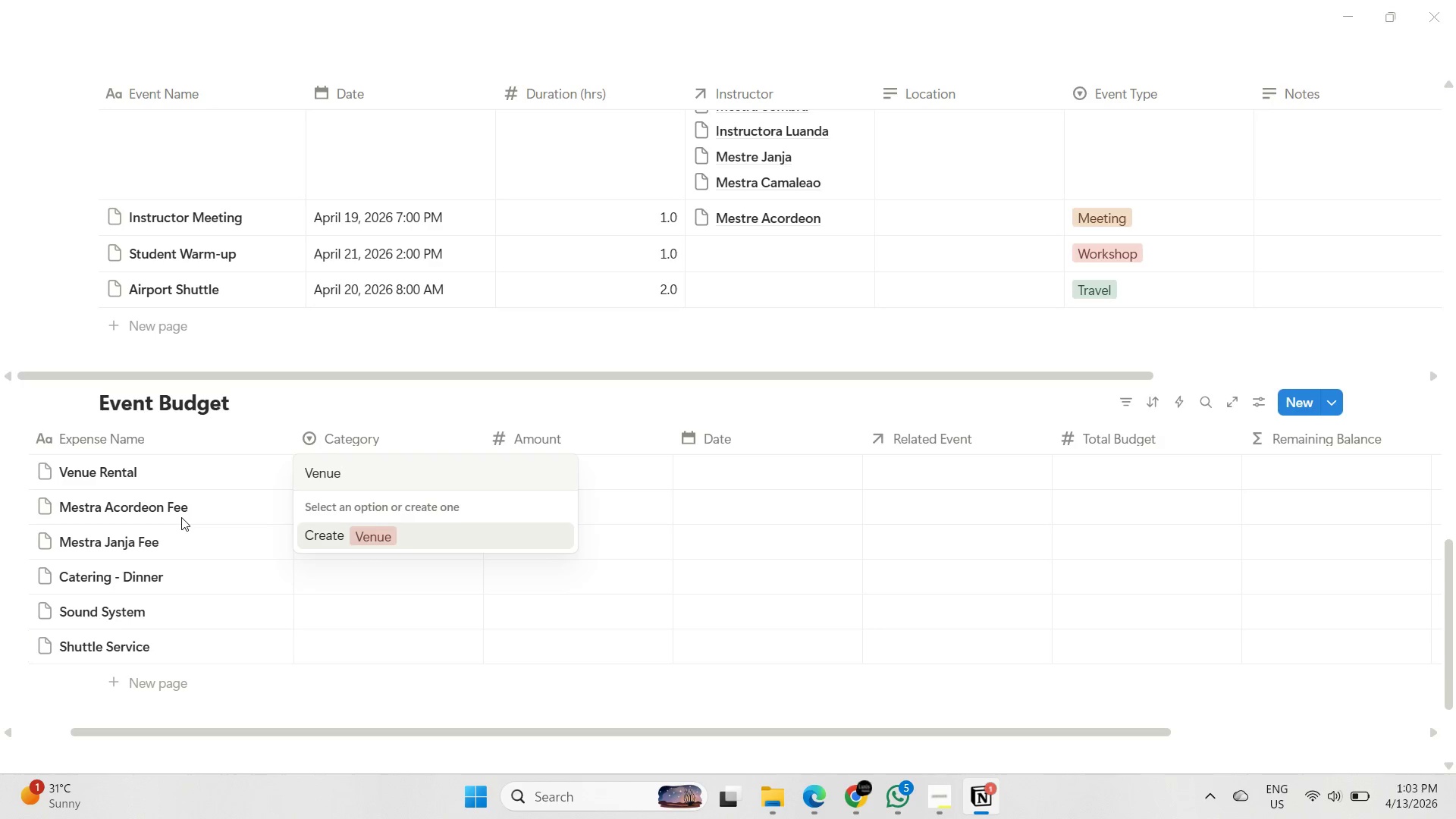 
key(Enter)
 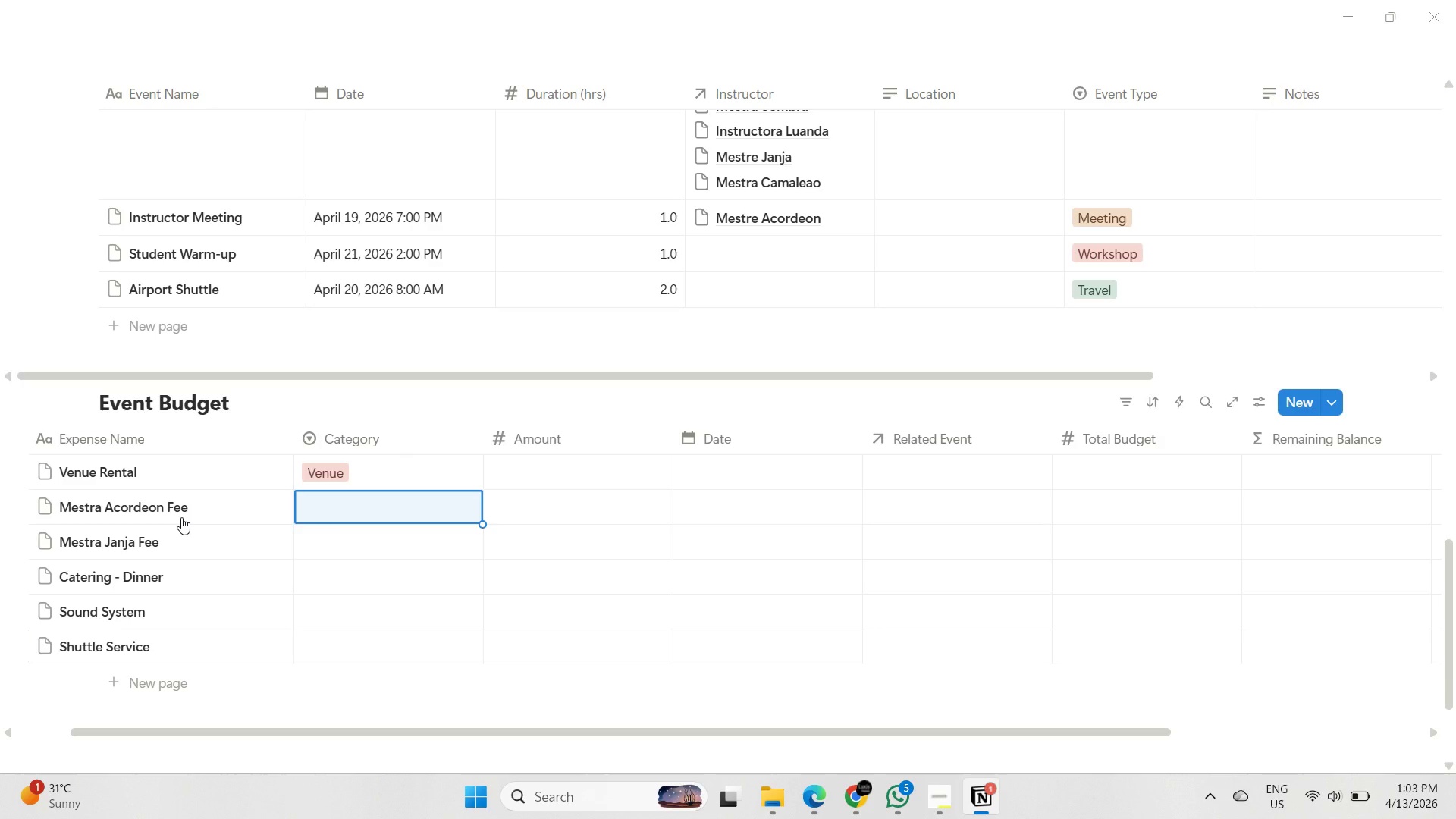 
type(Instruu)
key(Backspace)
key(Backspace)
key(Backspace)
key(Backspace)
type(nstructor Fee)
 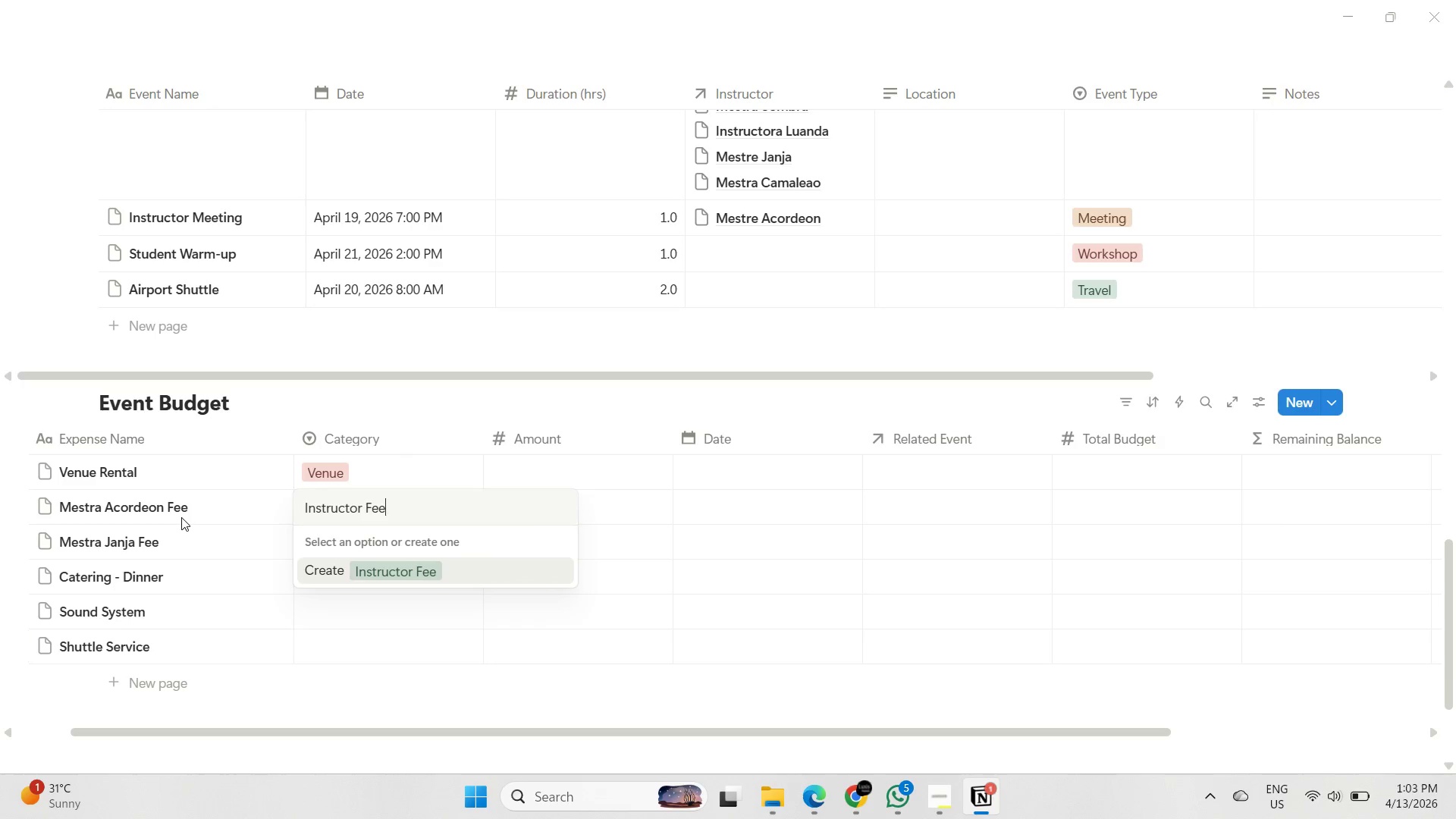 
key(Enter)
 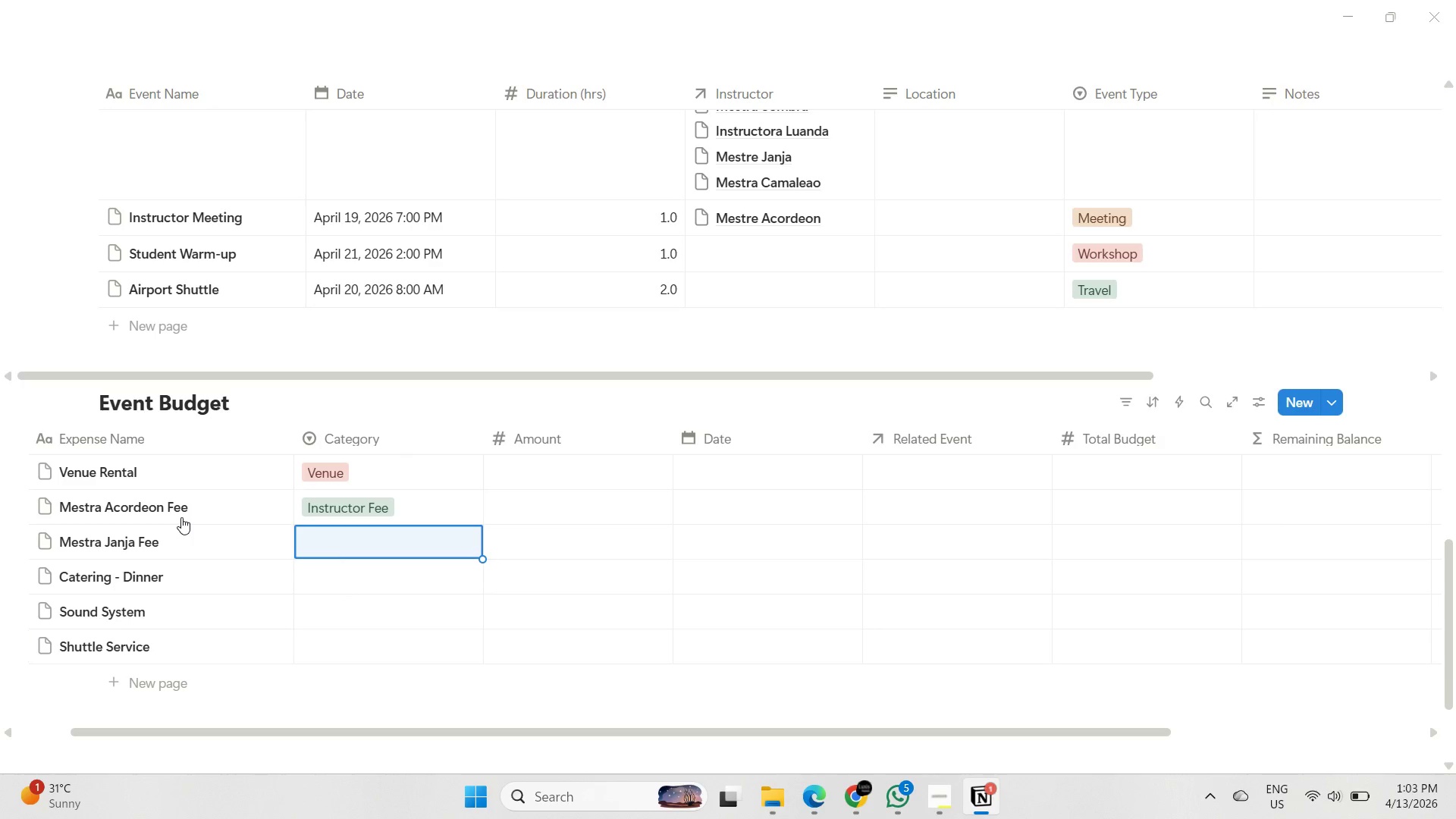 
key(ArrowUp)
 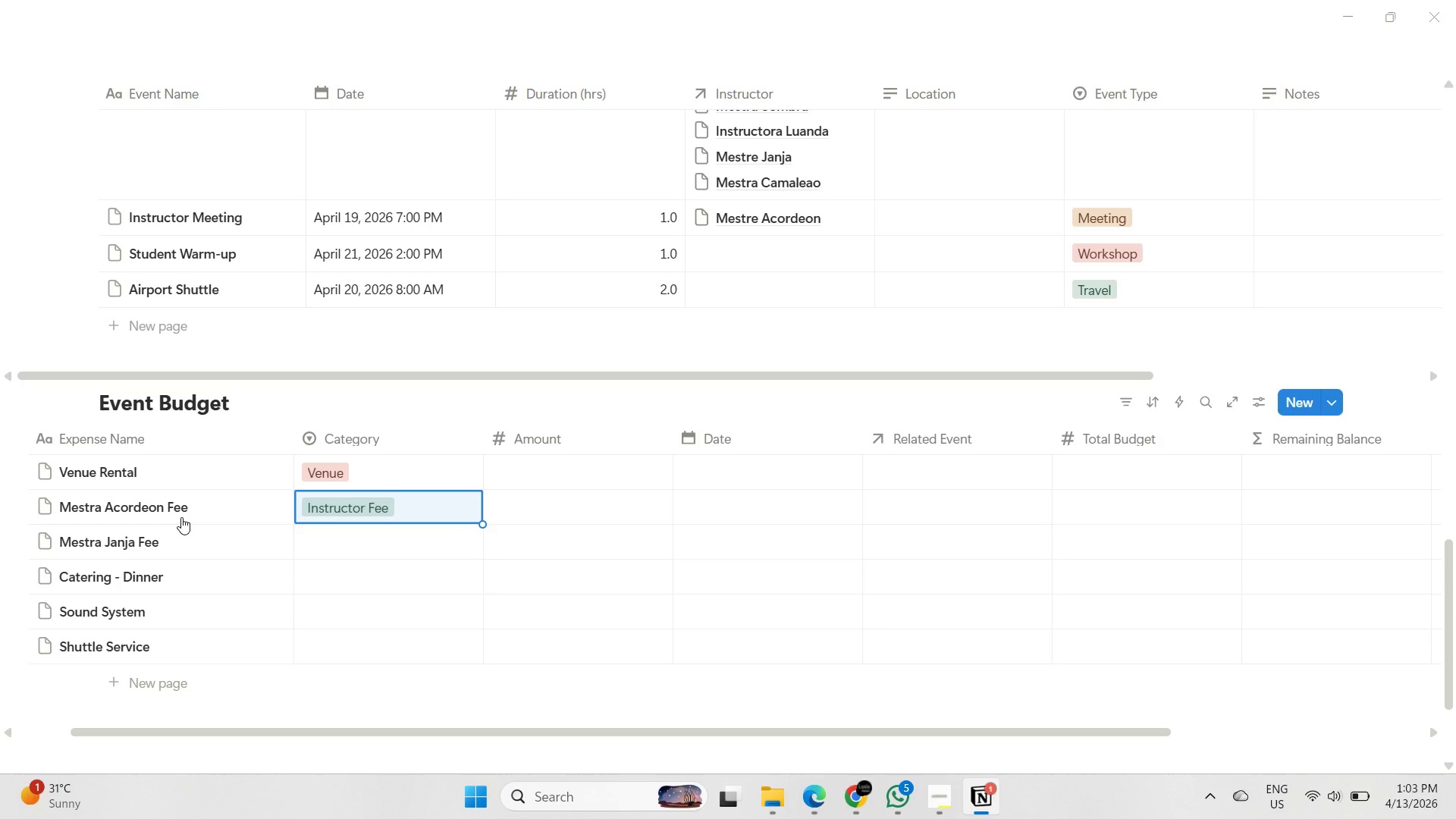 
key(Control+ControlLeft)
 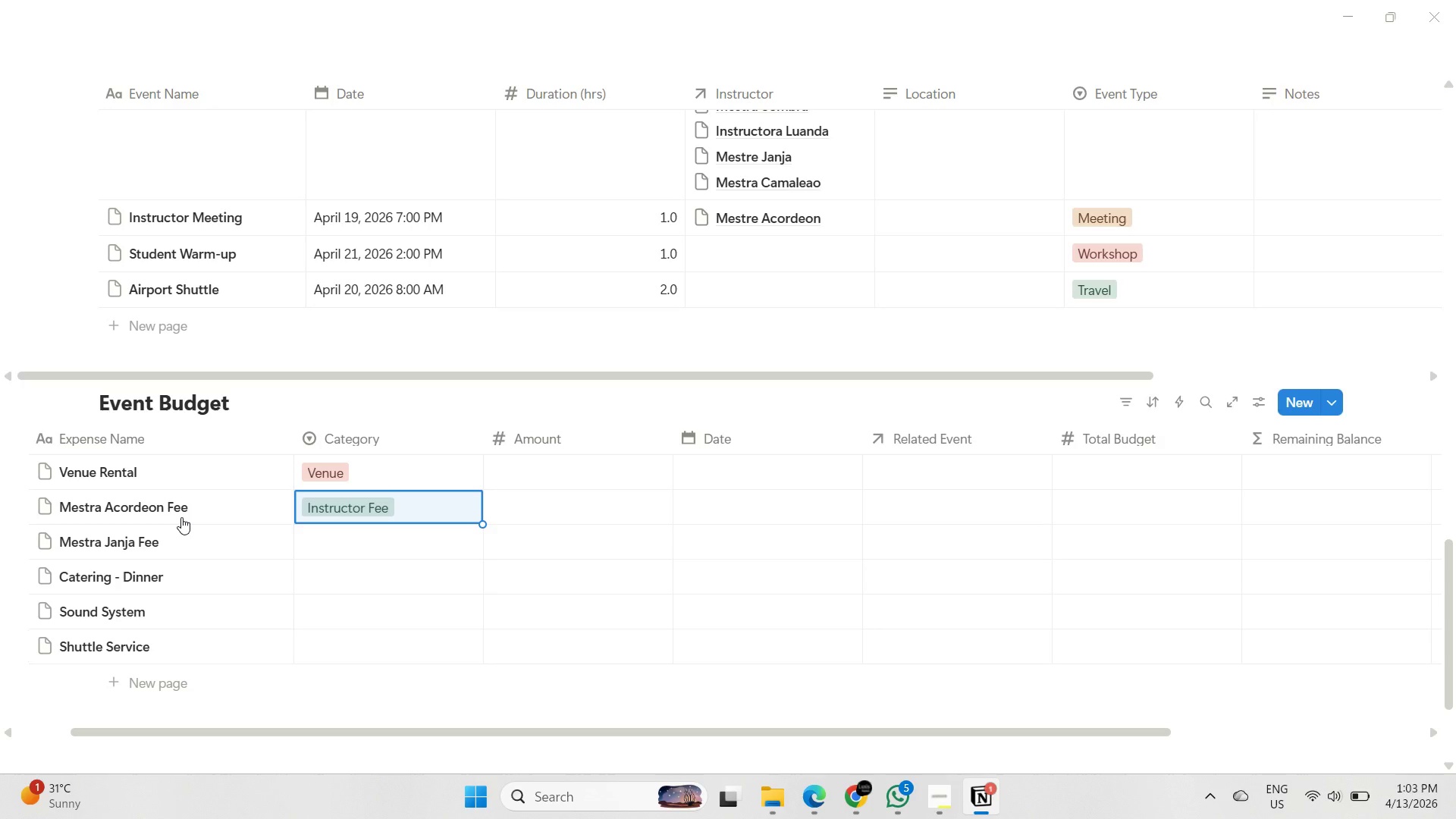 
key(Control+C)
 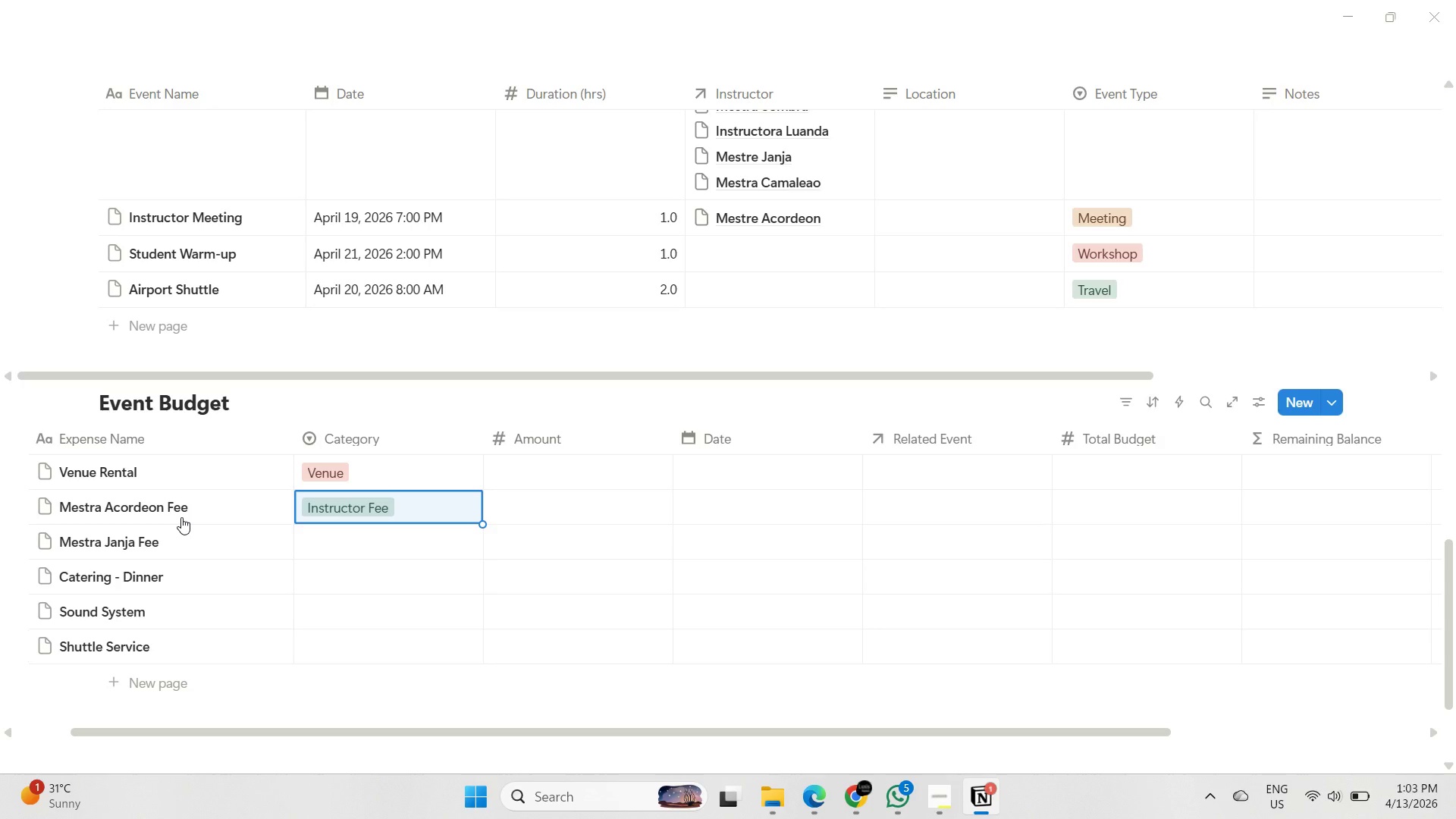 
key(ArrowDown)
 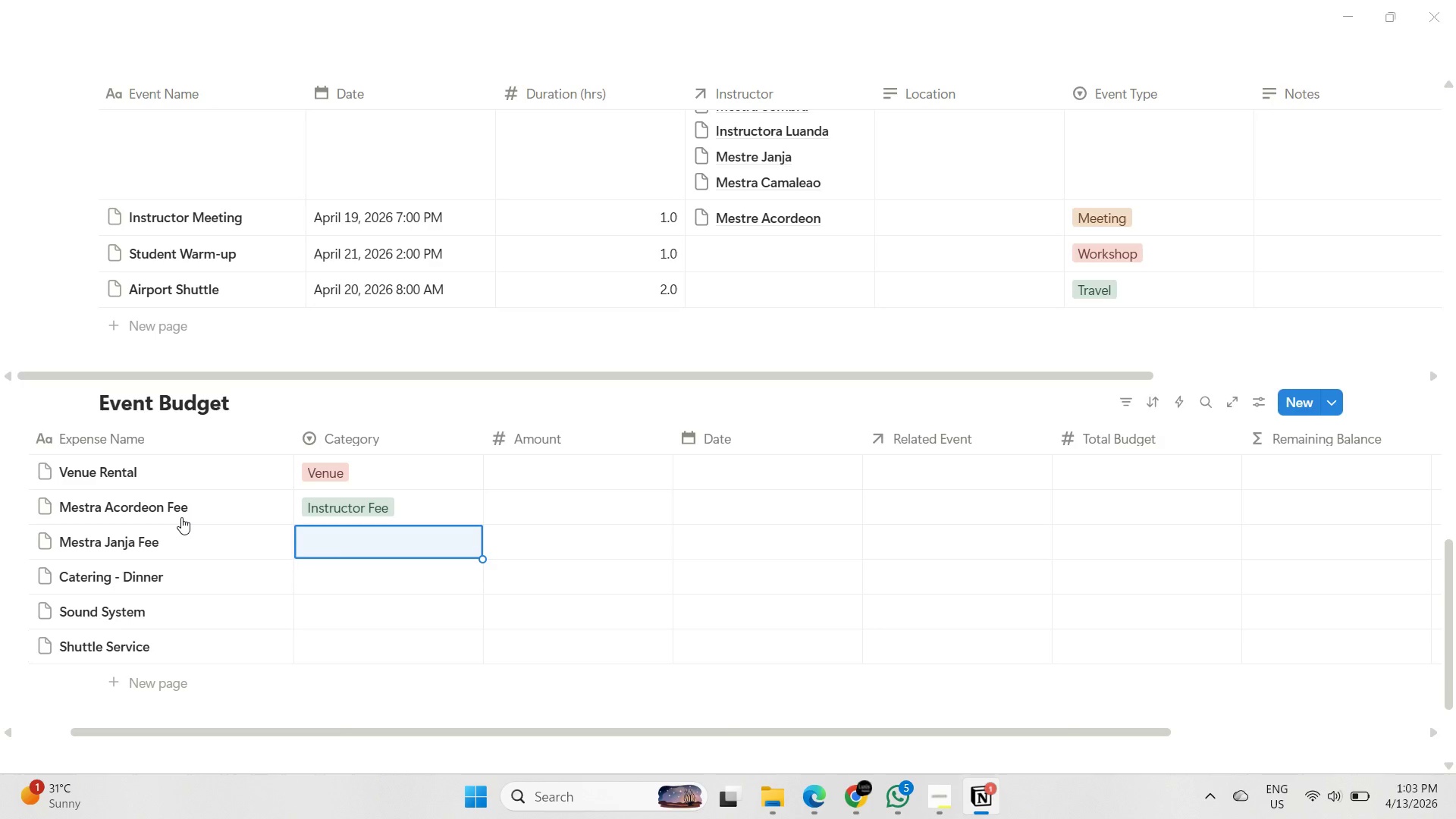 
key(Control+ControlLeft)
 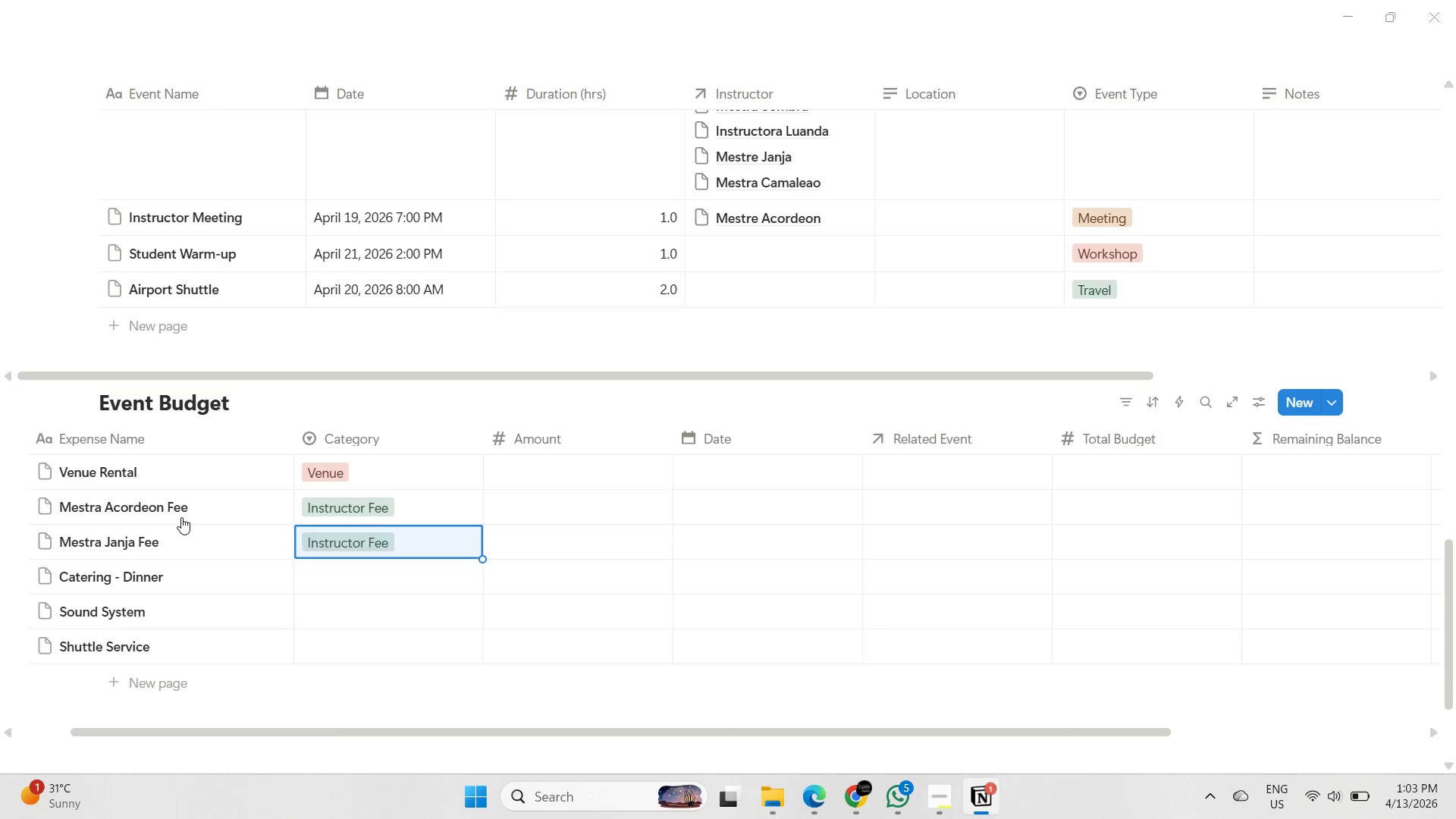 
key(Control+V)
 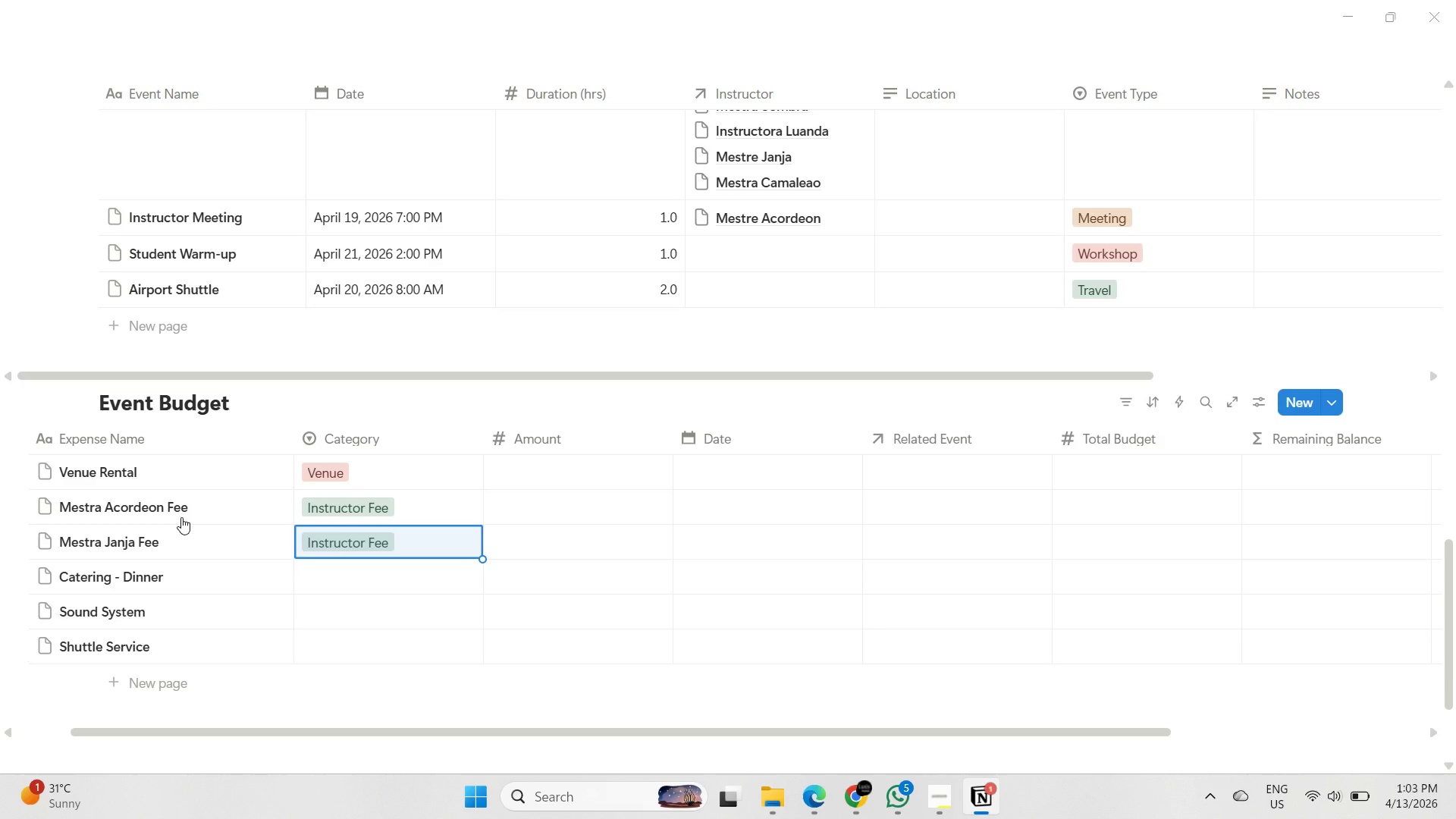 
key(ArrowDown)
 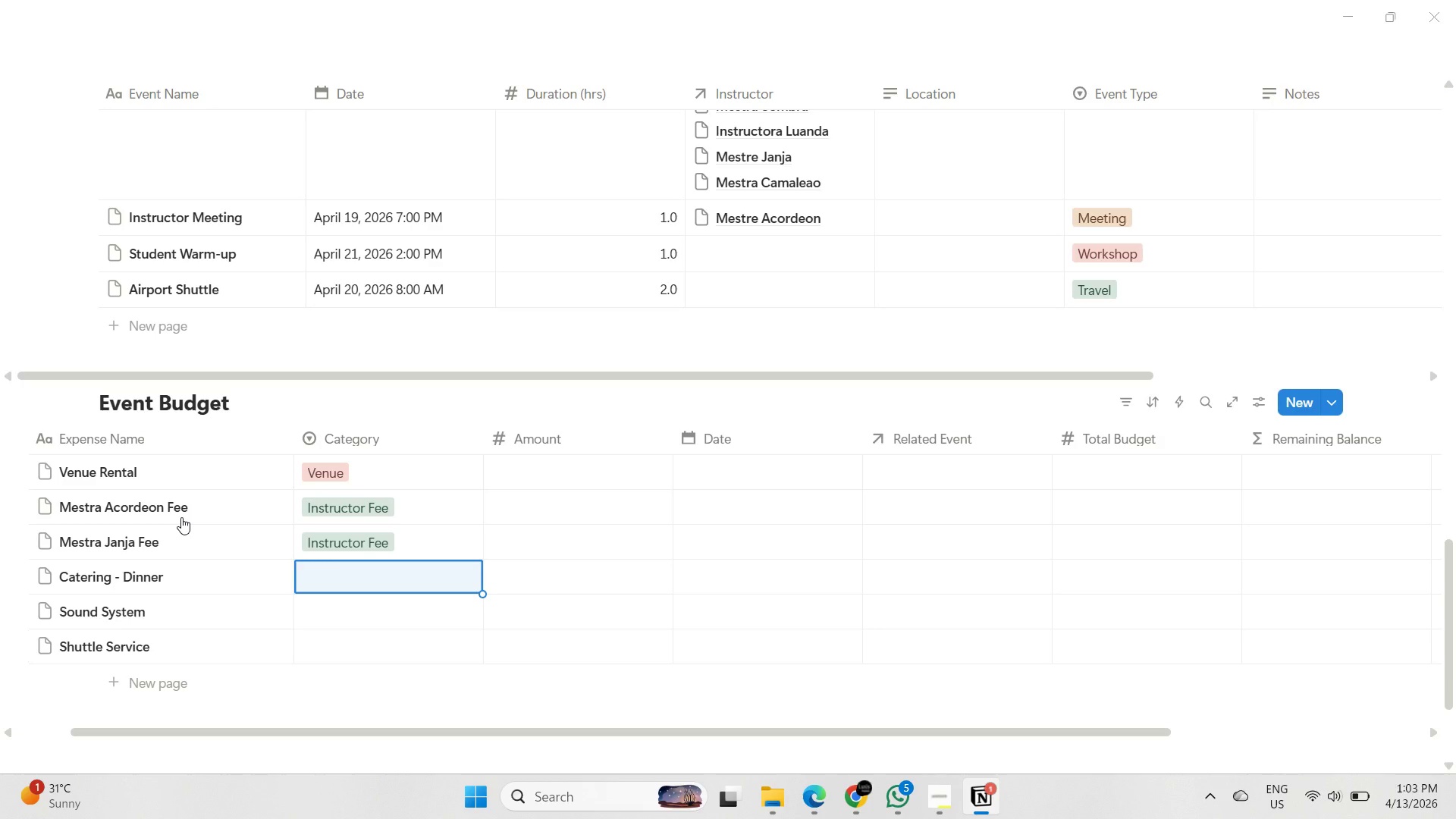 
type(Catering)
 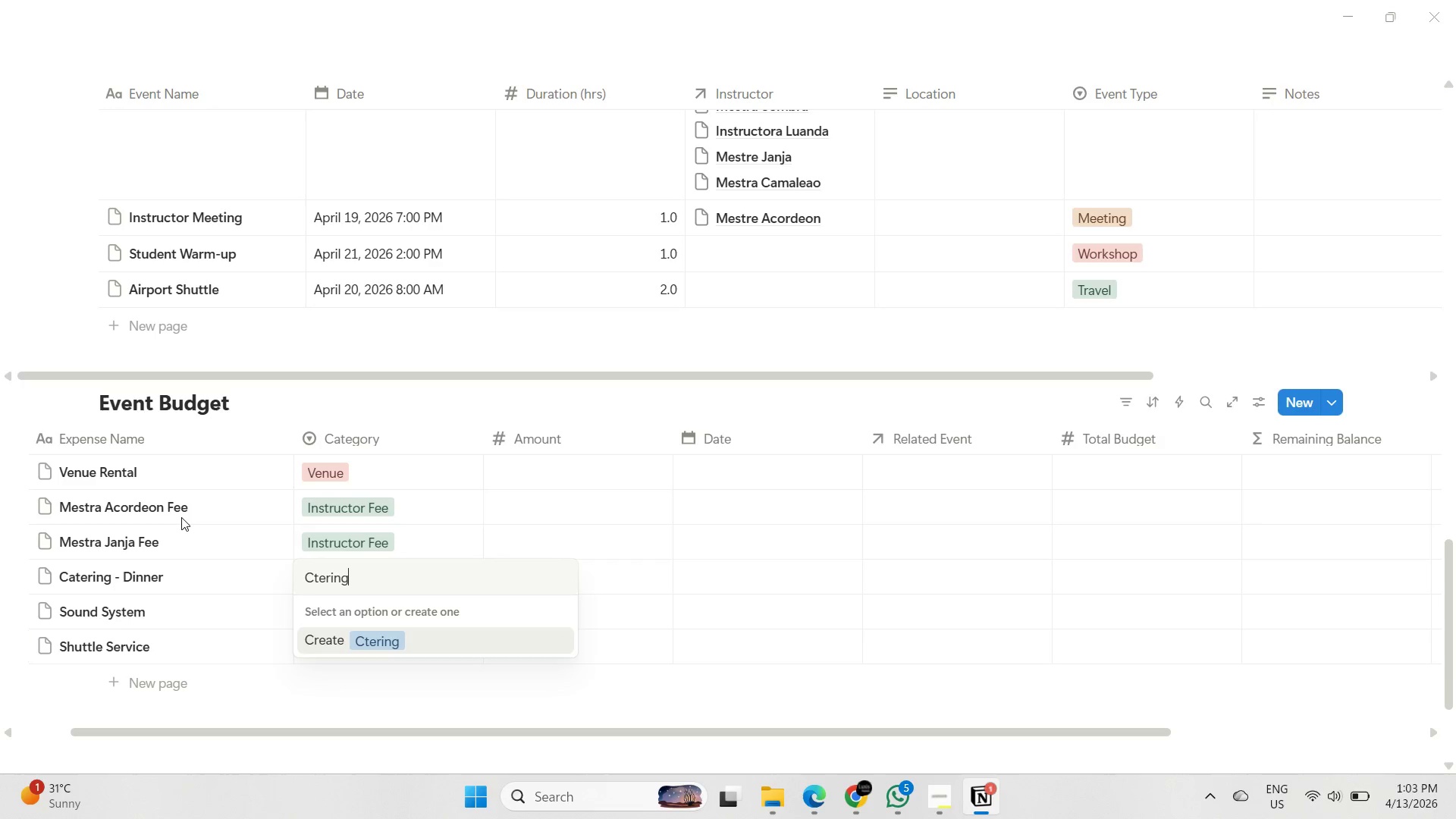 
key(Enter)
 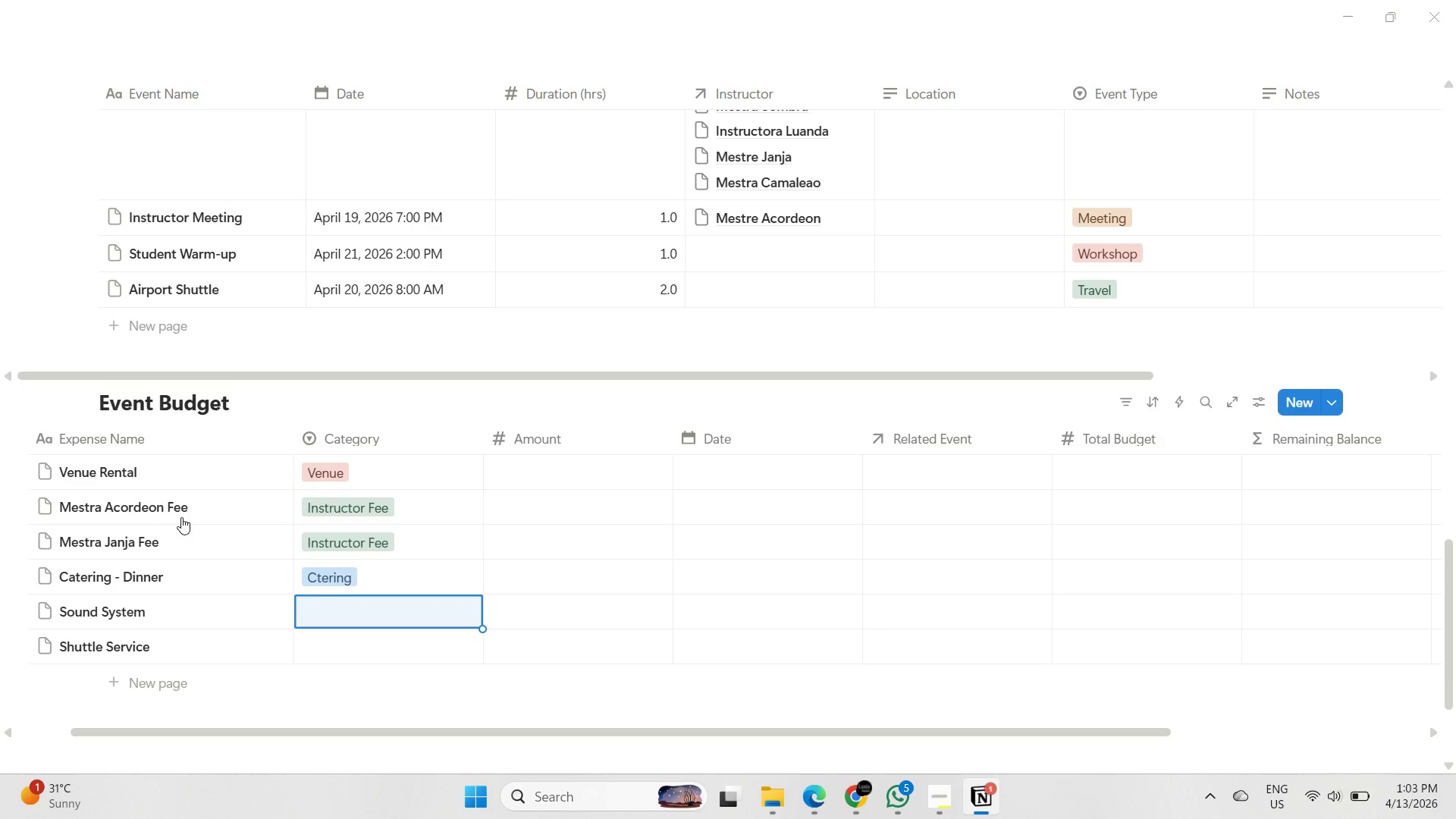 
key(ArrowUp)
 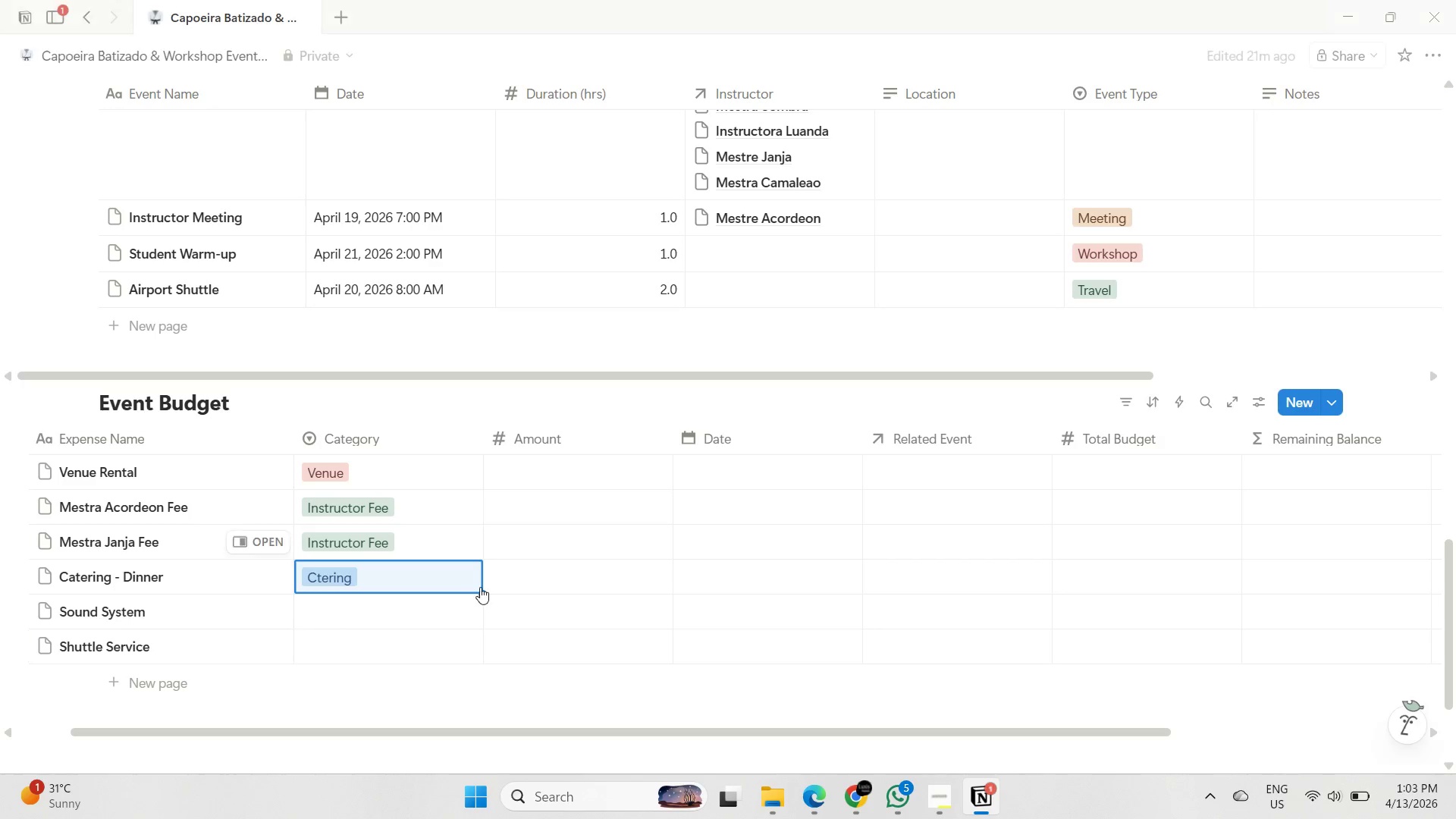 
left_click([471, 576])
 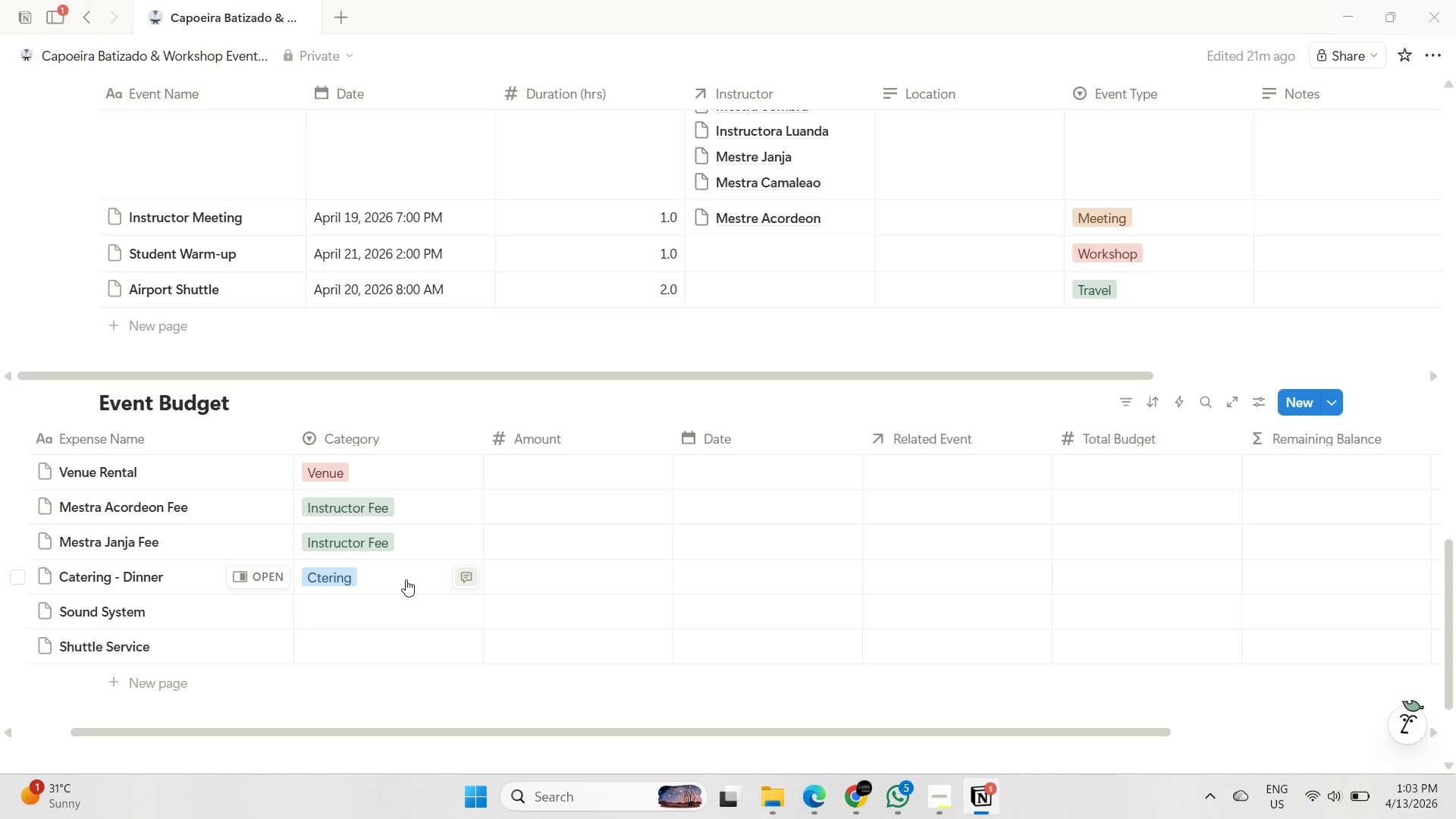 
left_click([406, 579])
 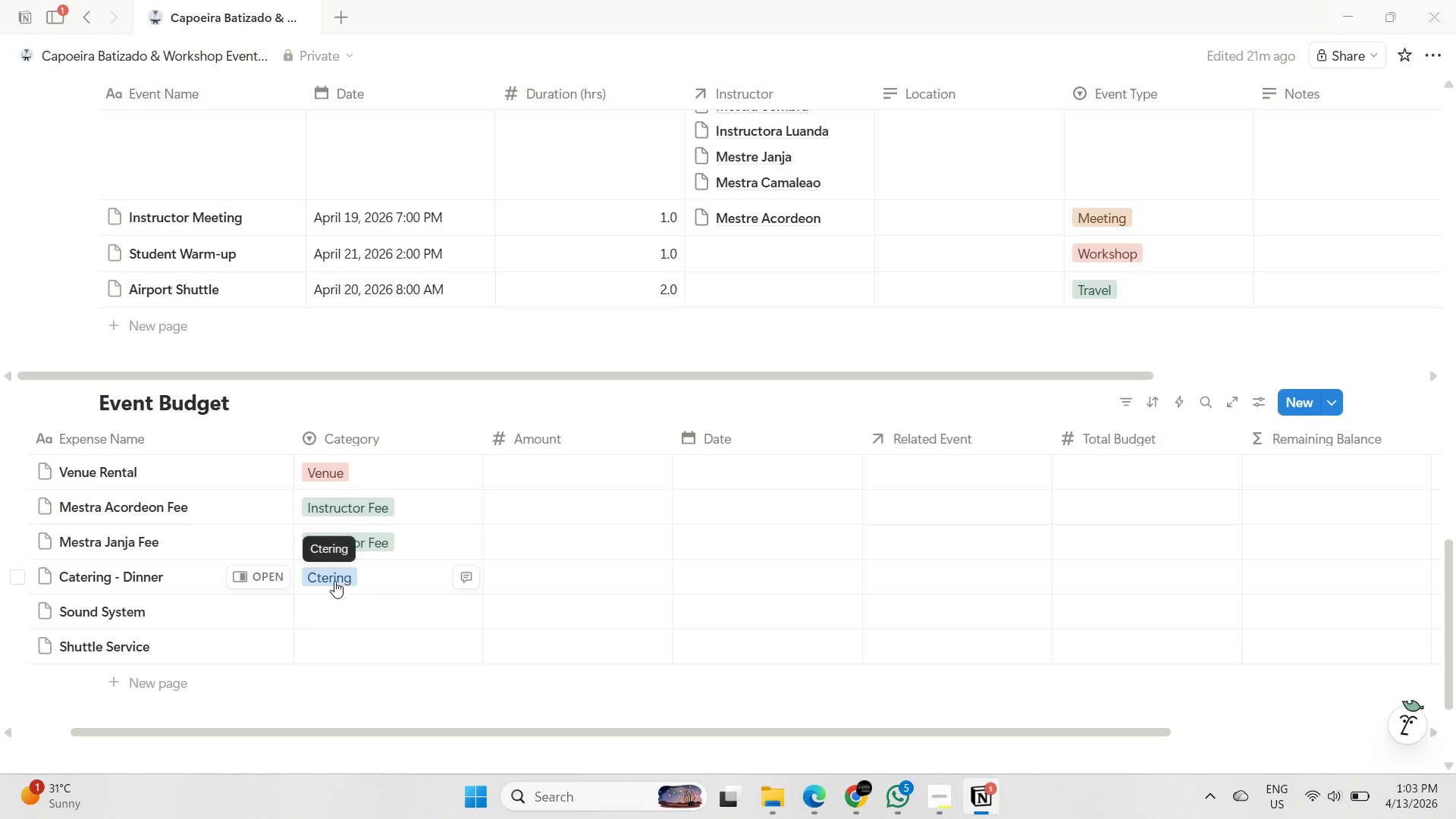 
left_click([346, 578])
 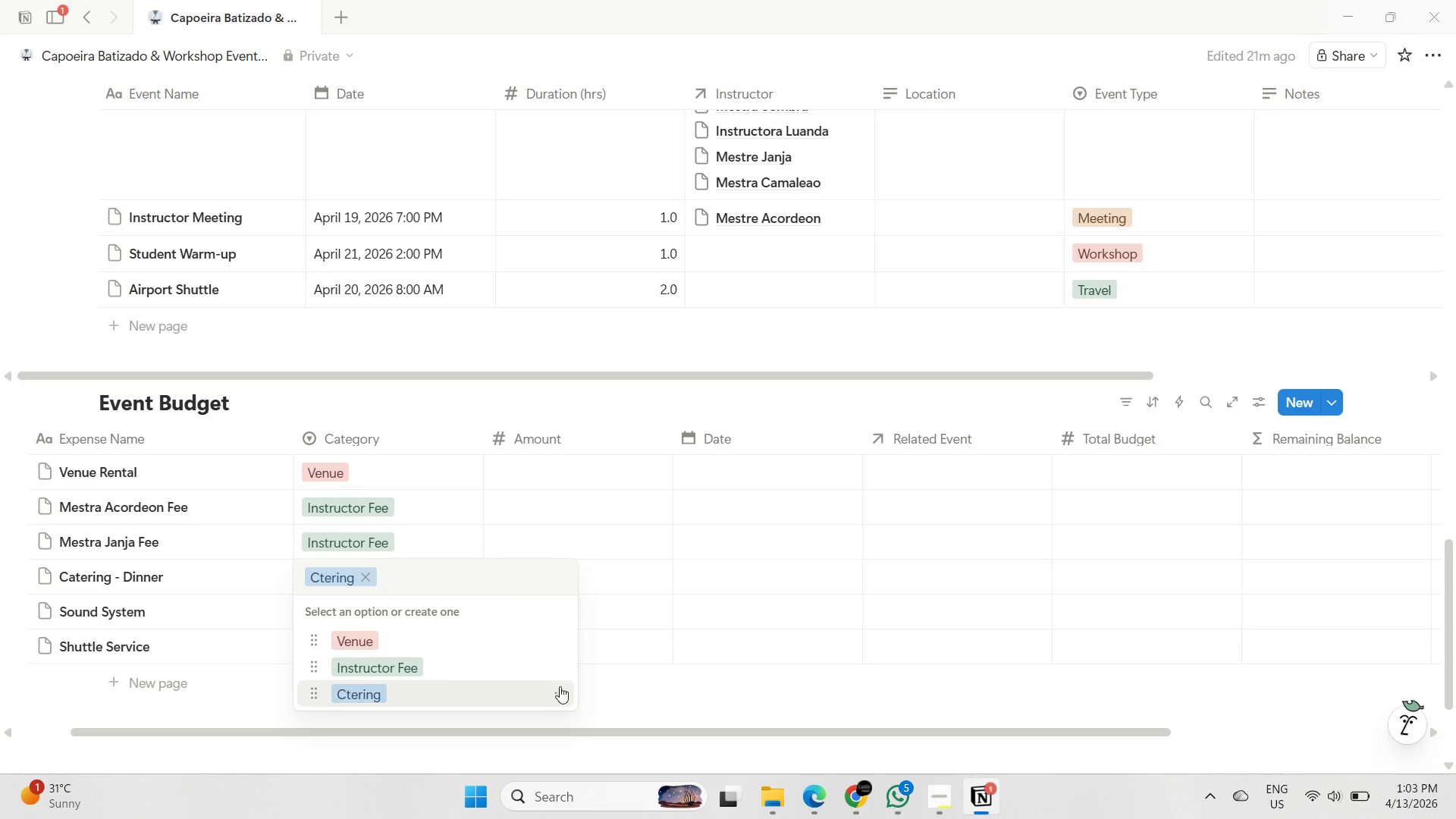 
left_click([560, 686])
 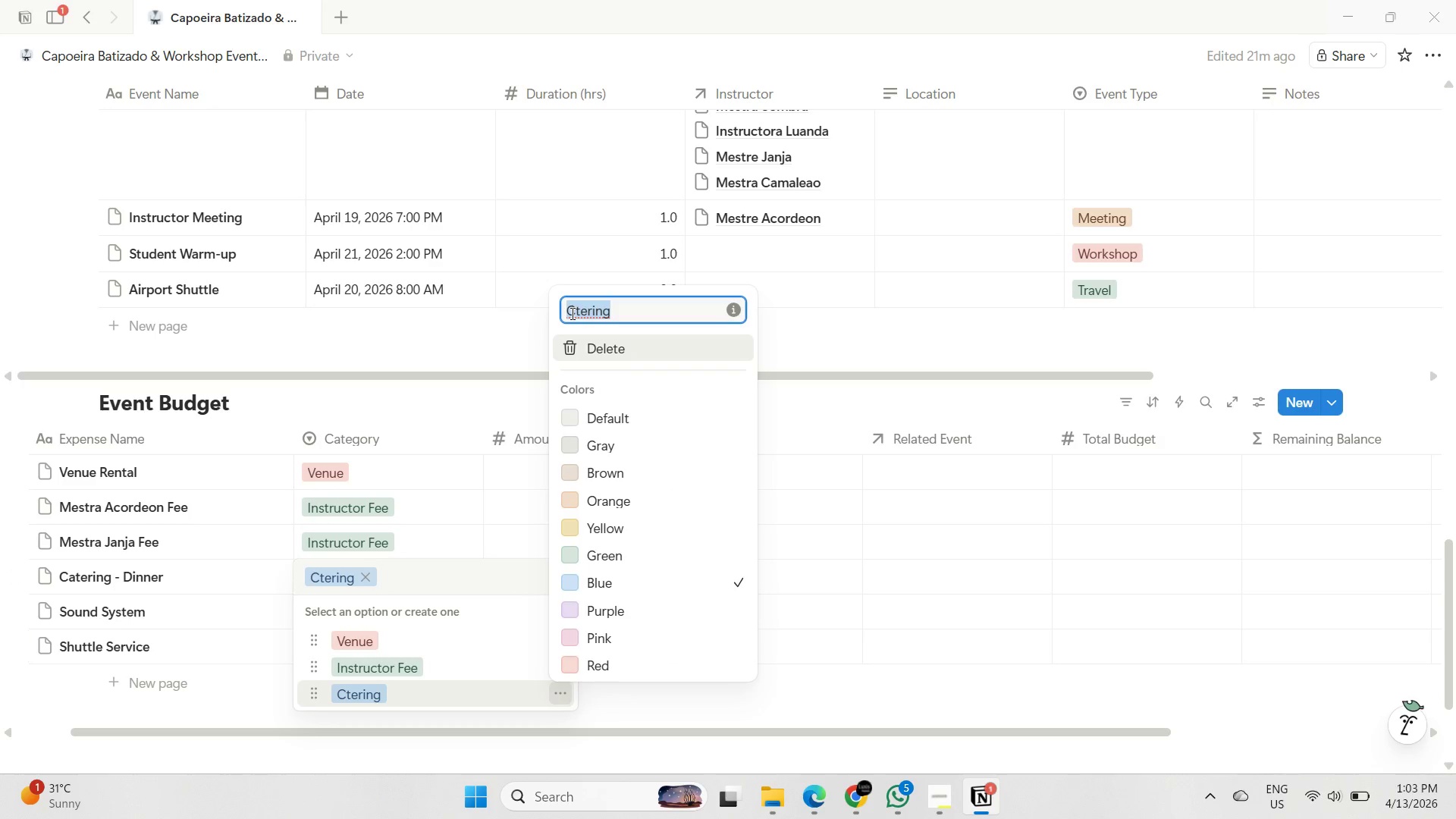 
double_click([575, 313])
 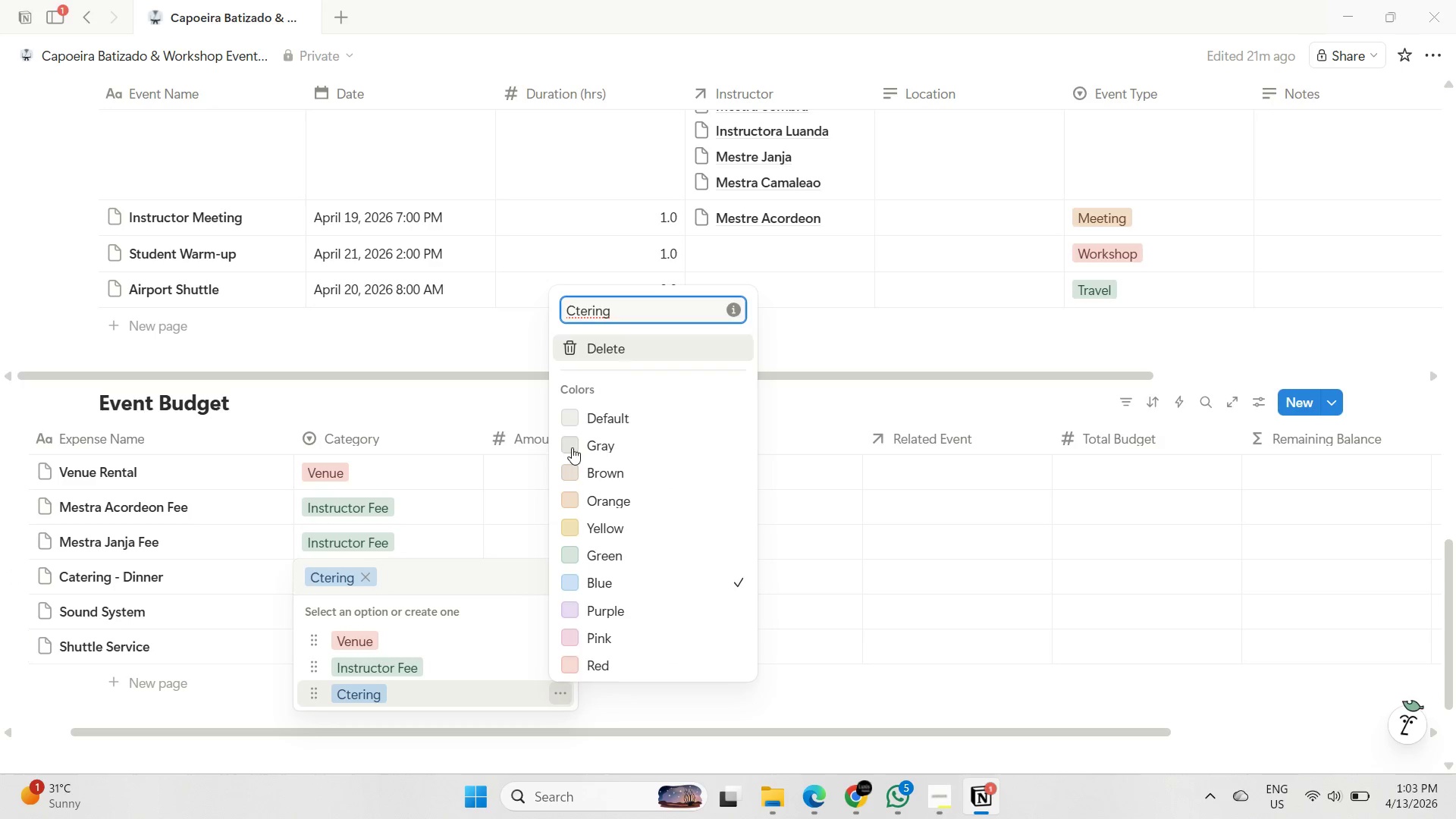 
key(A)
 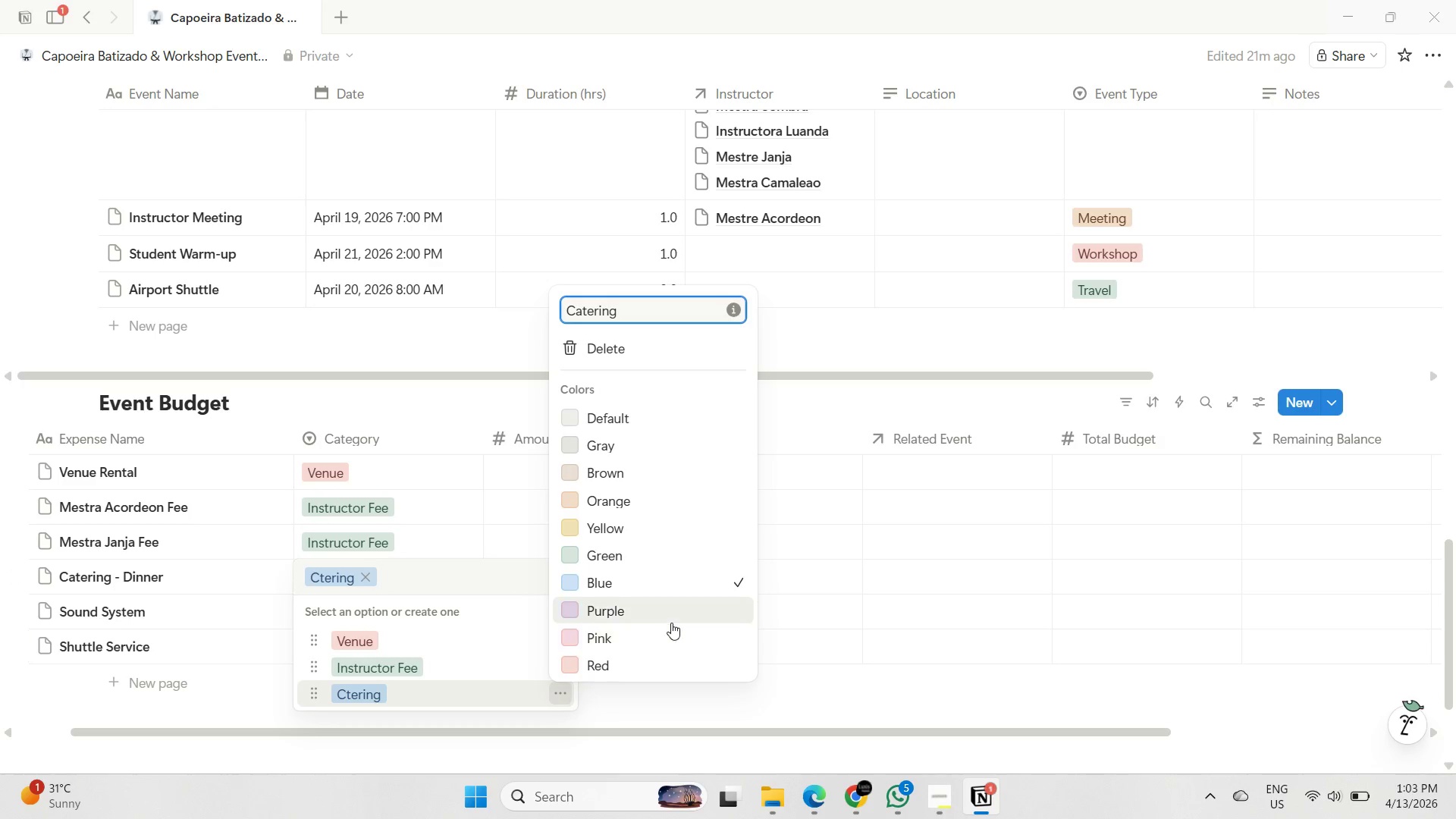 
key(Enter)
 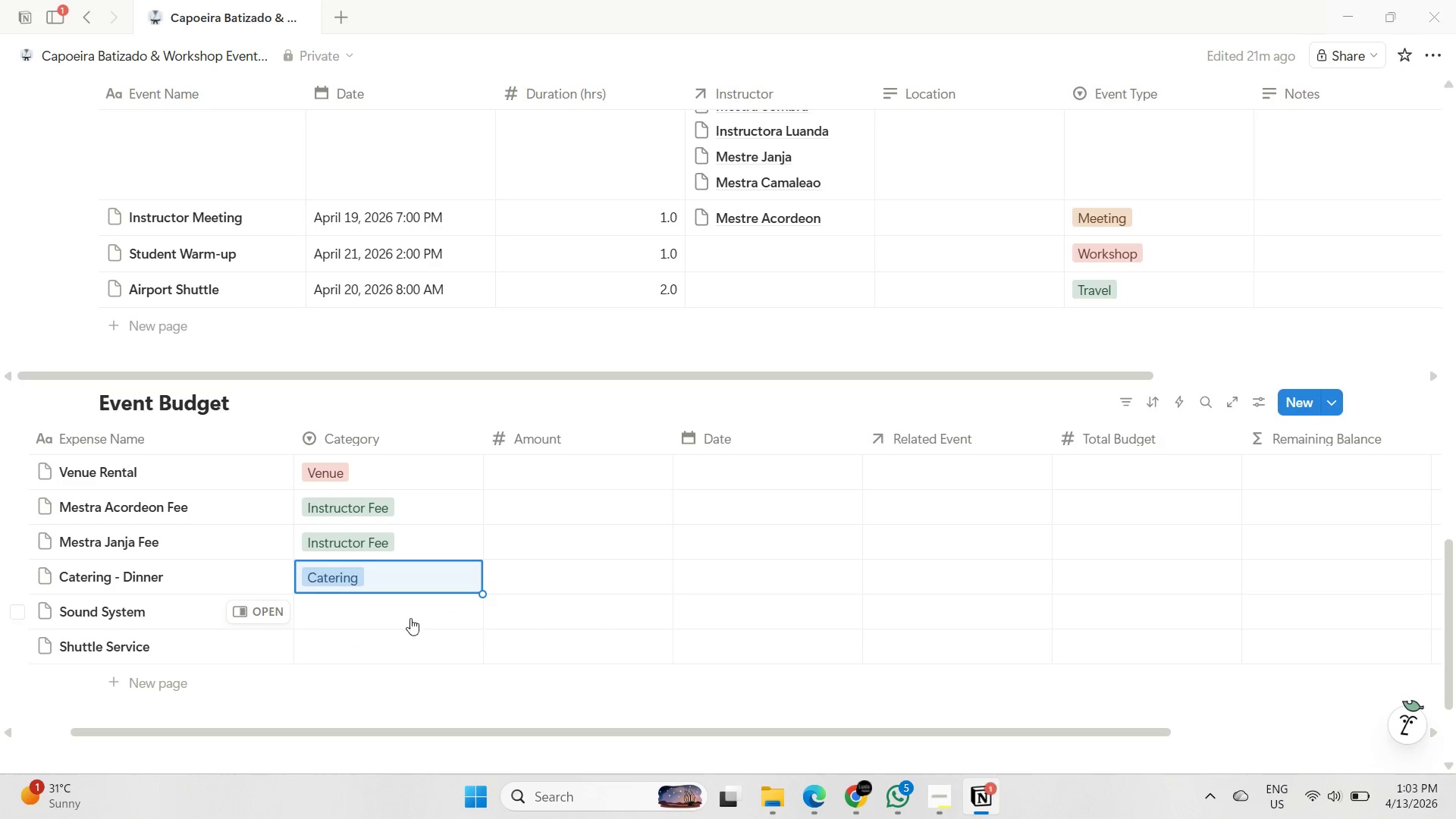 
left_click([381, 608])
 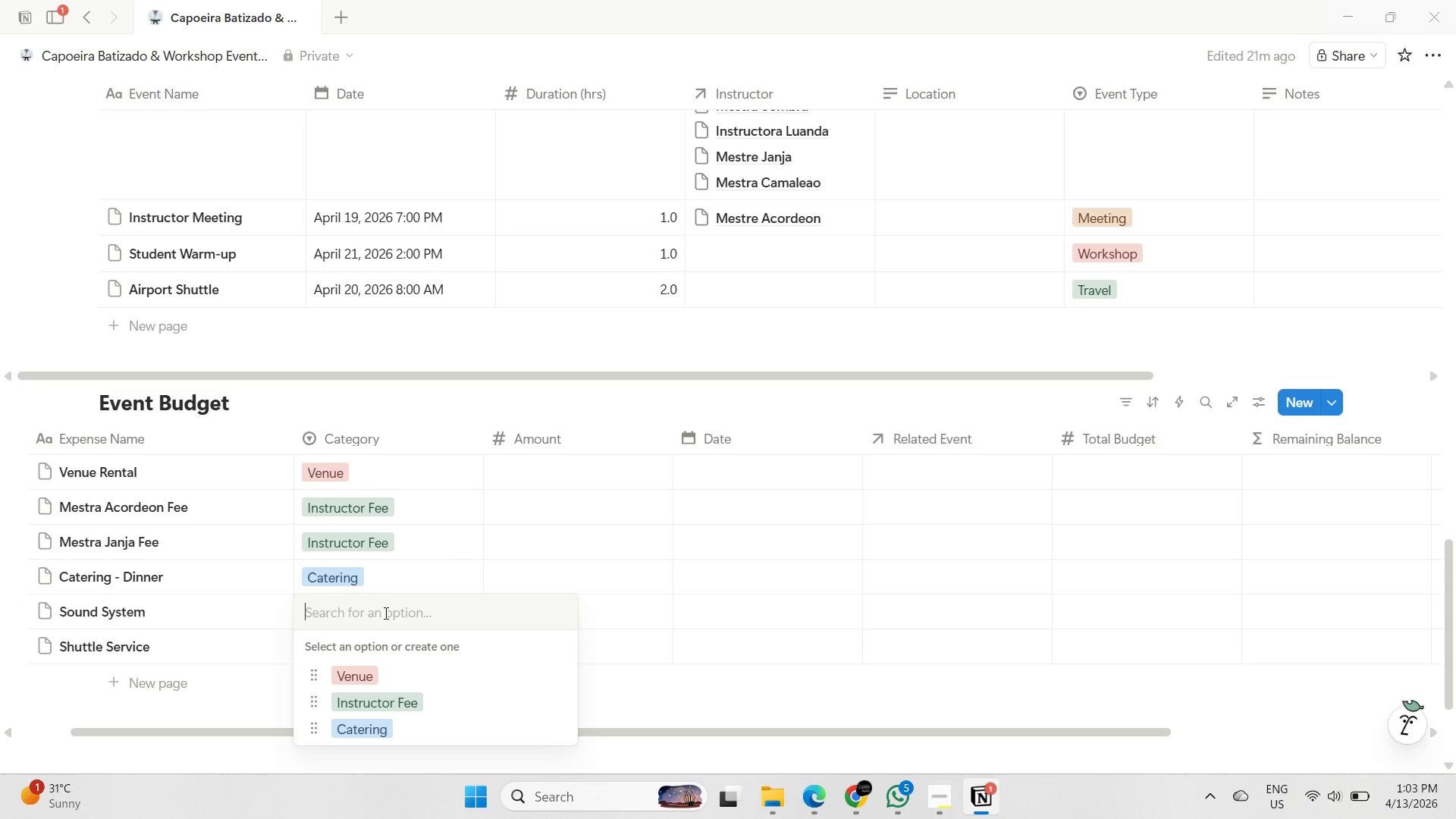 
type(Materials)
 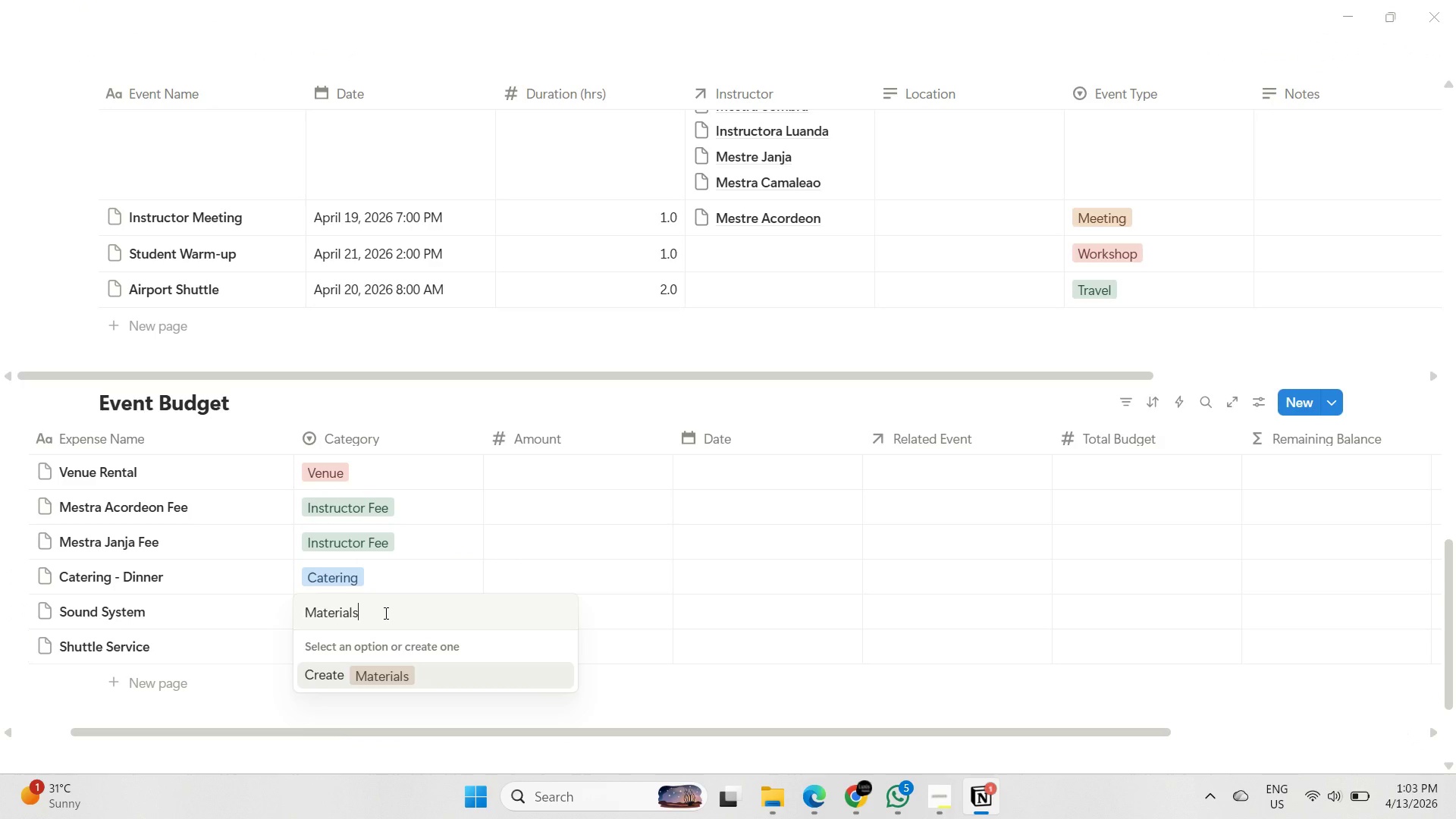 
key(Enter)
 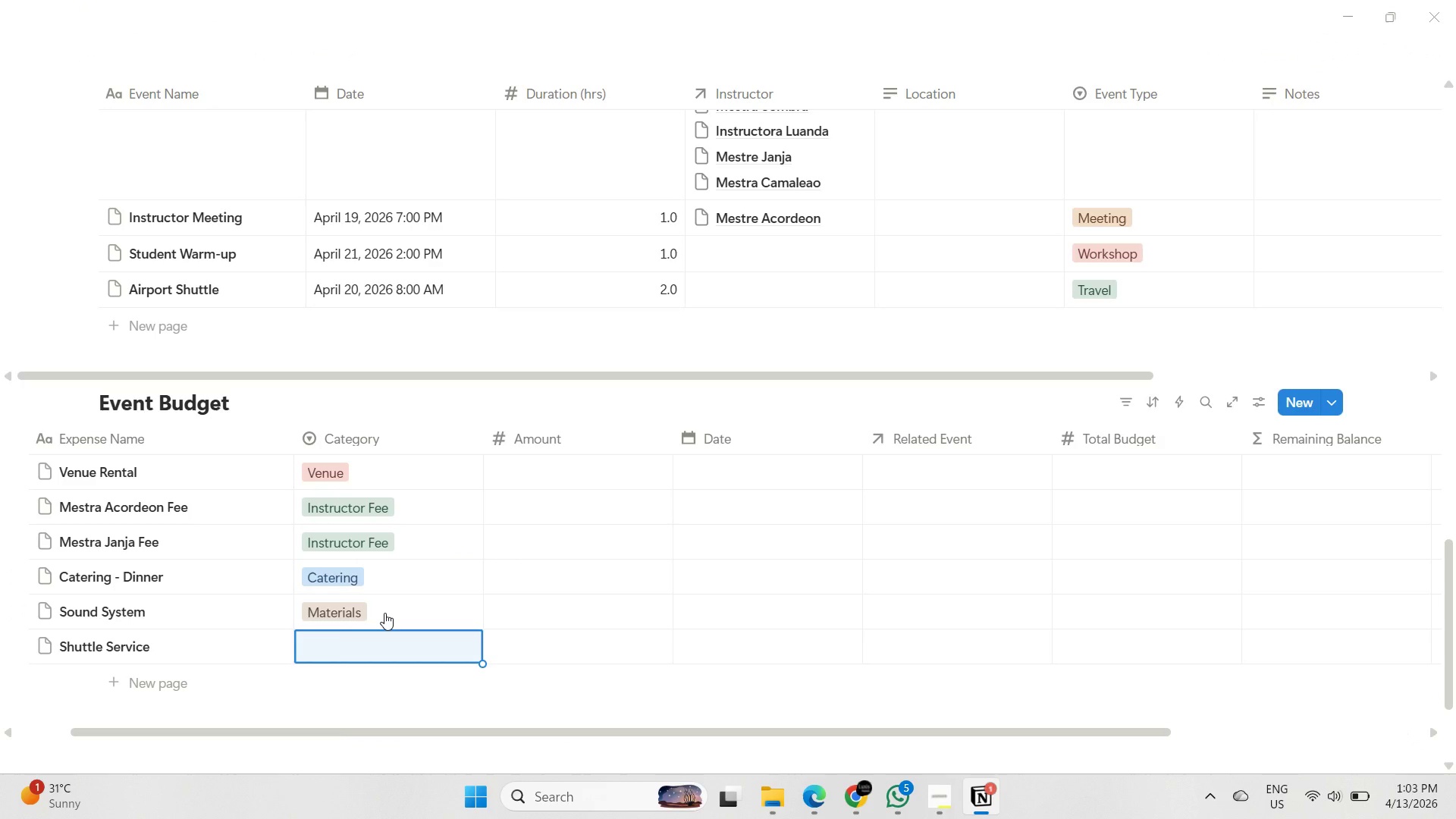 
type(Transport)
key(Backspace)
key(Backspace)
key(Backspace)
key(Backspace)
key(Backspace)
key(Backspace)
type(ransport)
 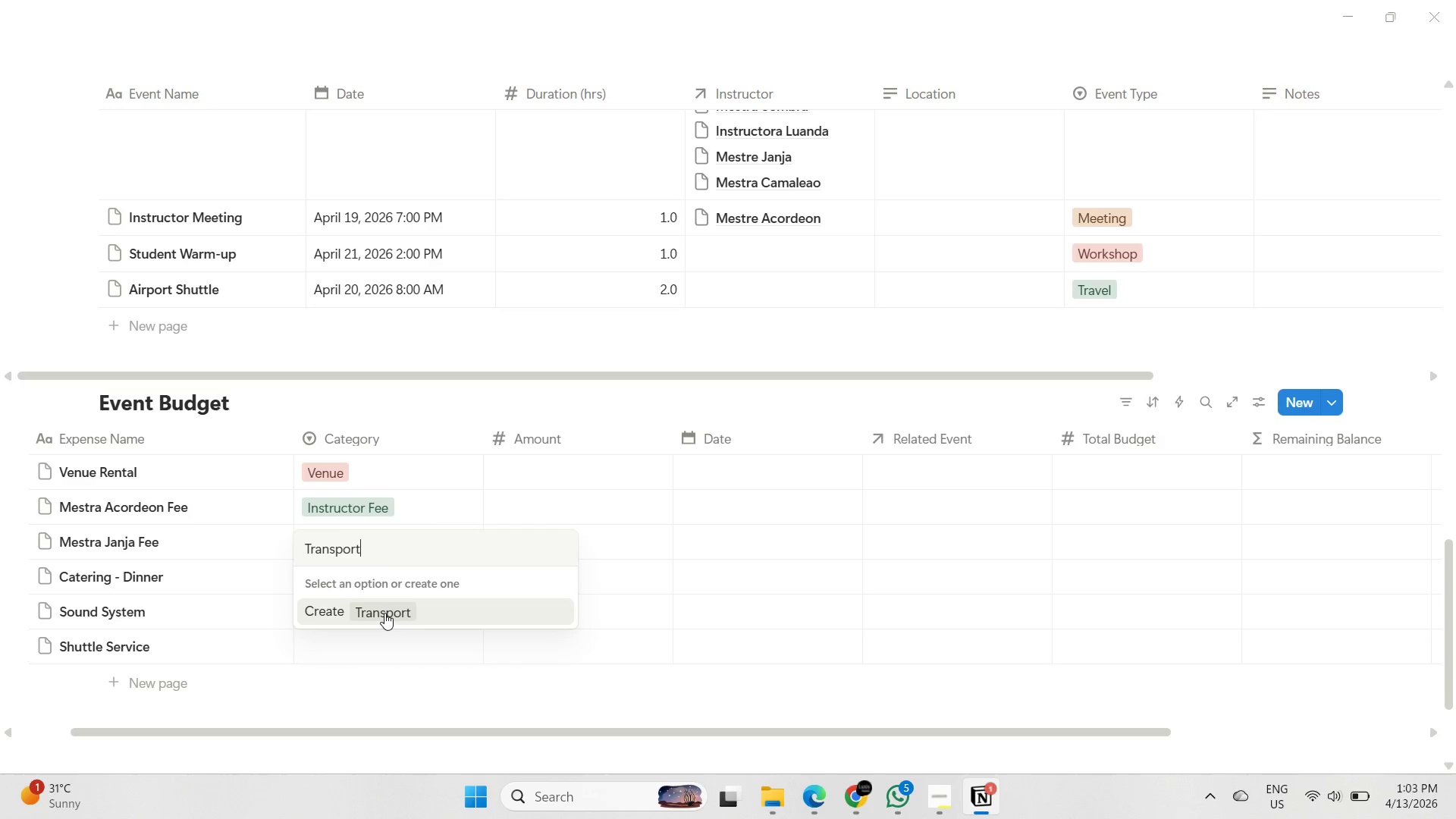 
key(Enter)
 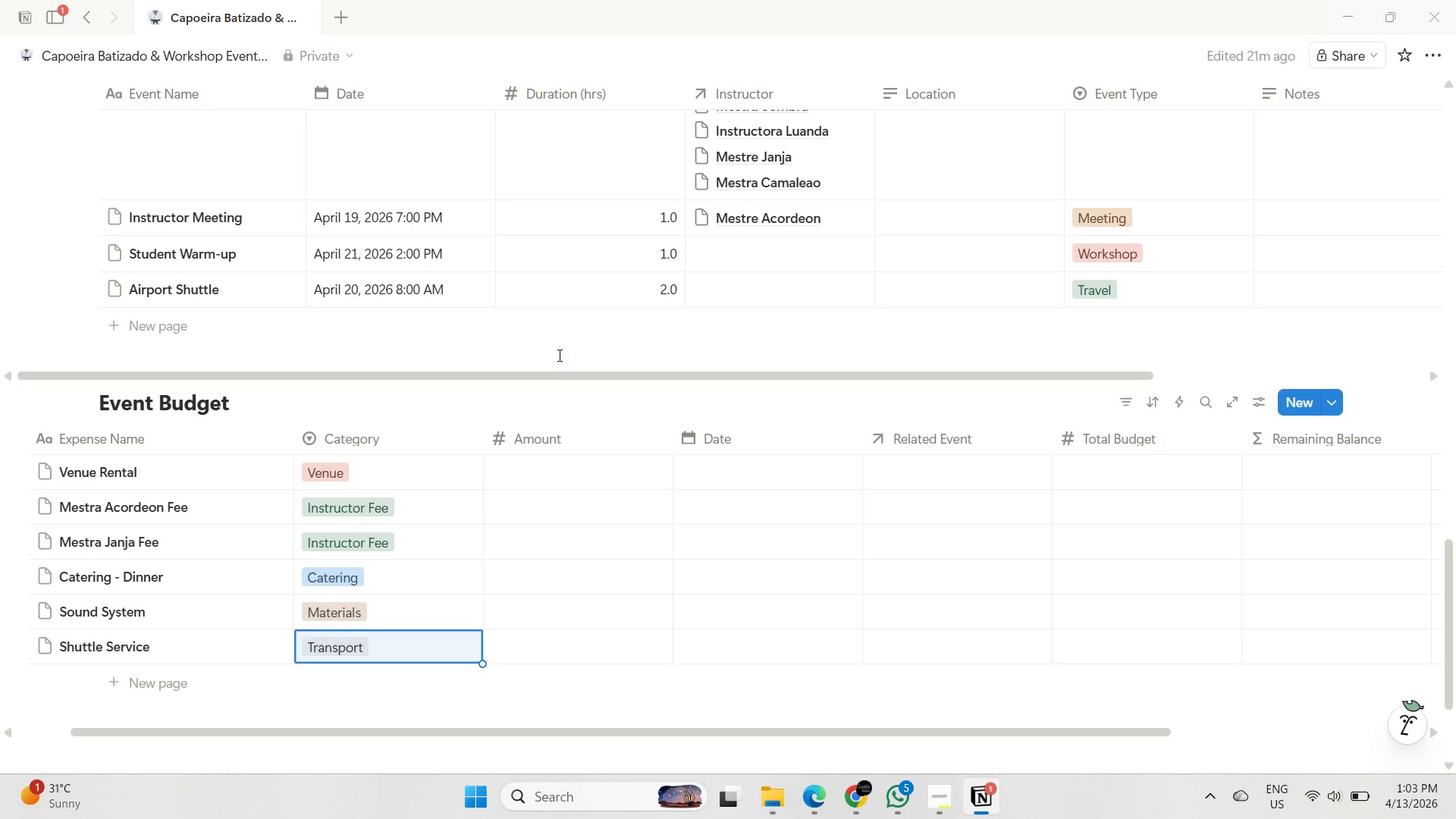 
left_click([558, 475])
 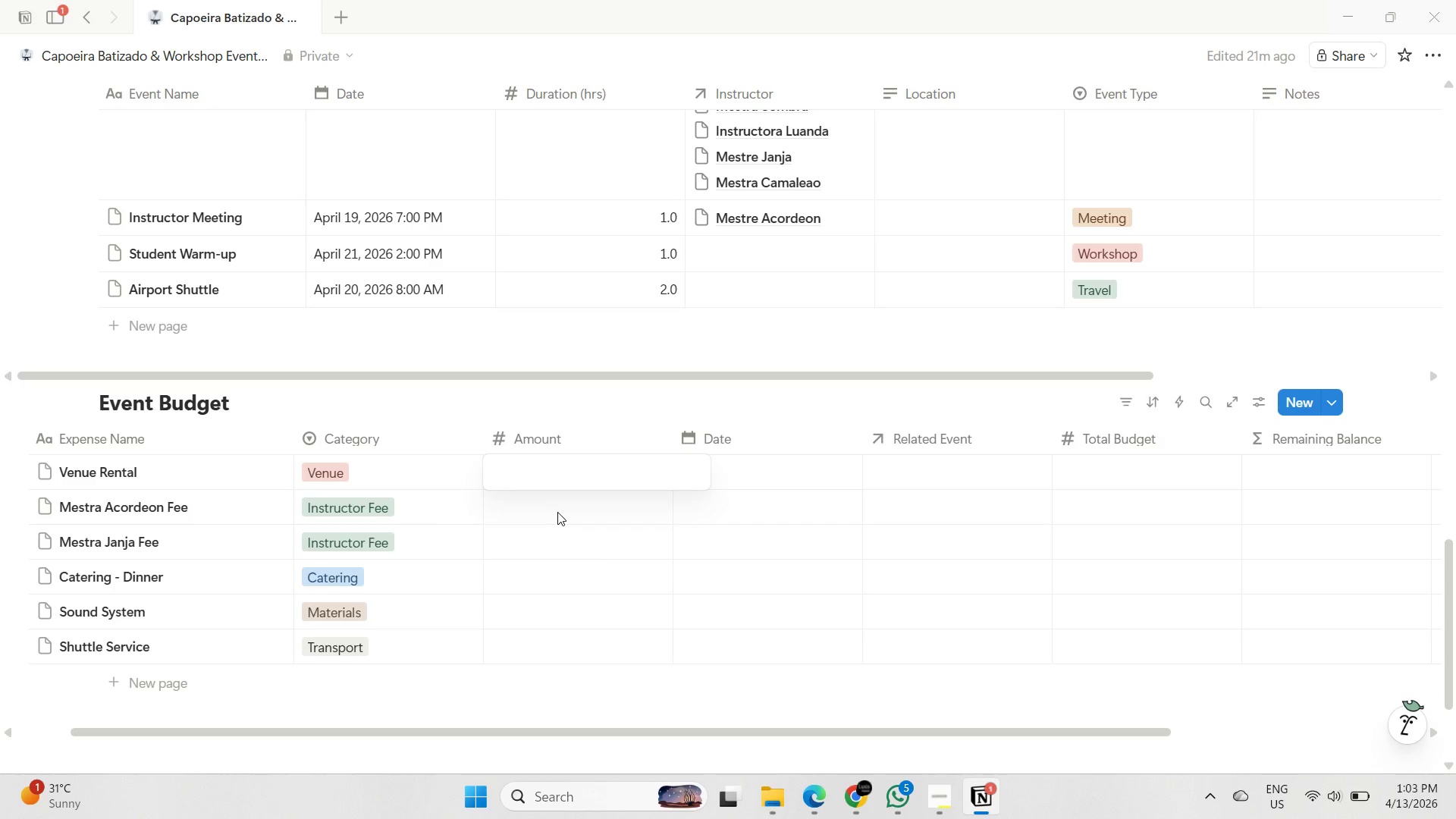 
type(1500)
 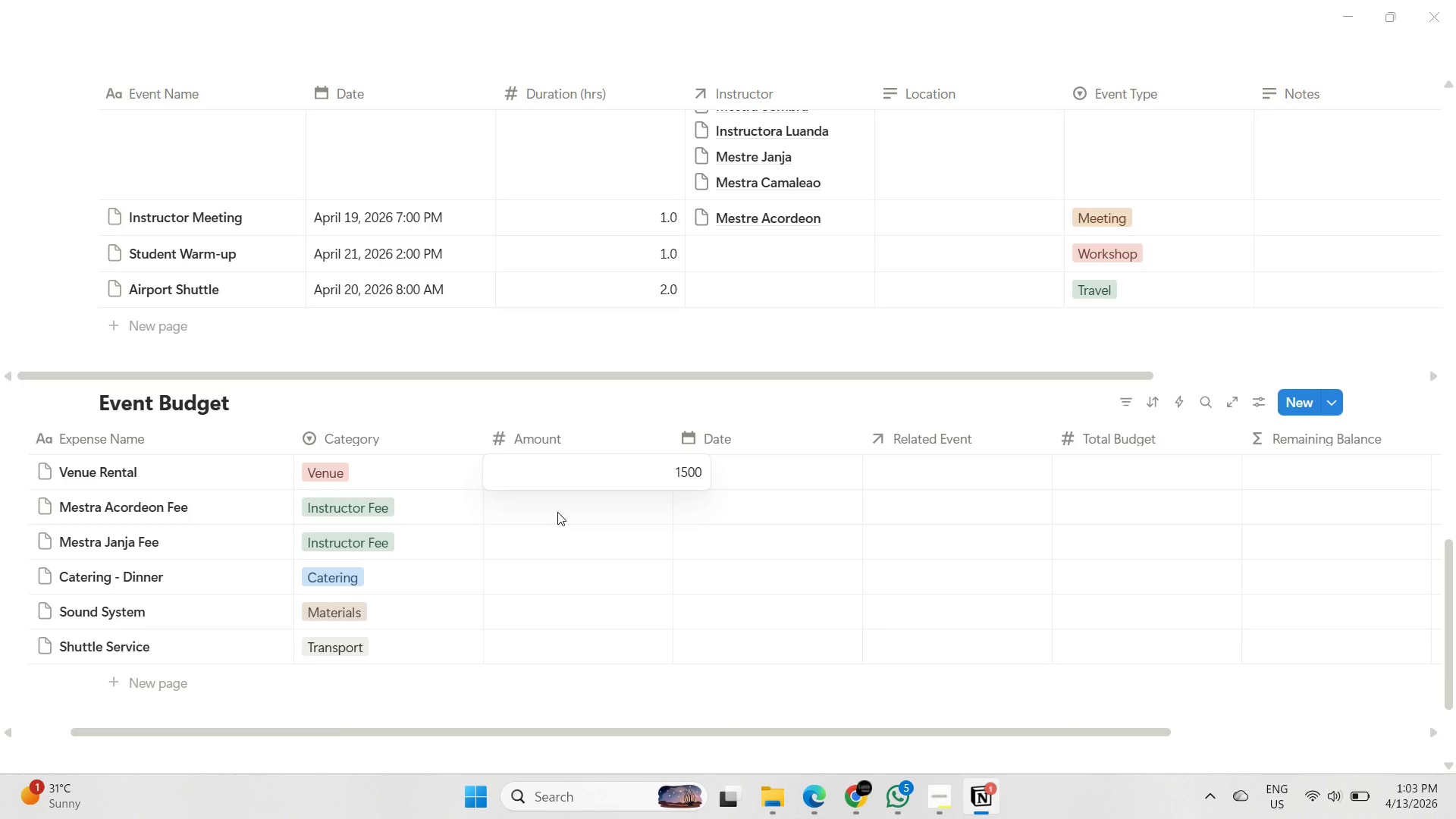 
key(Enter)
 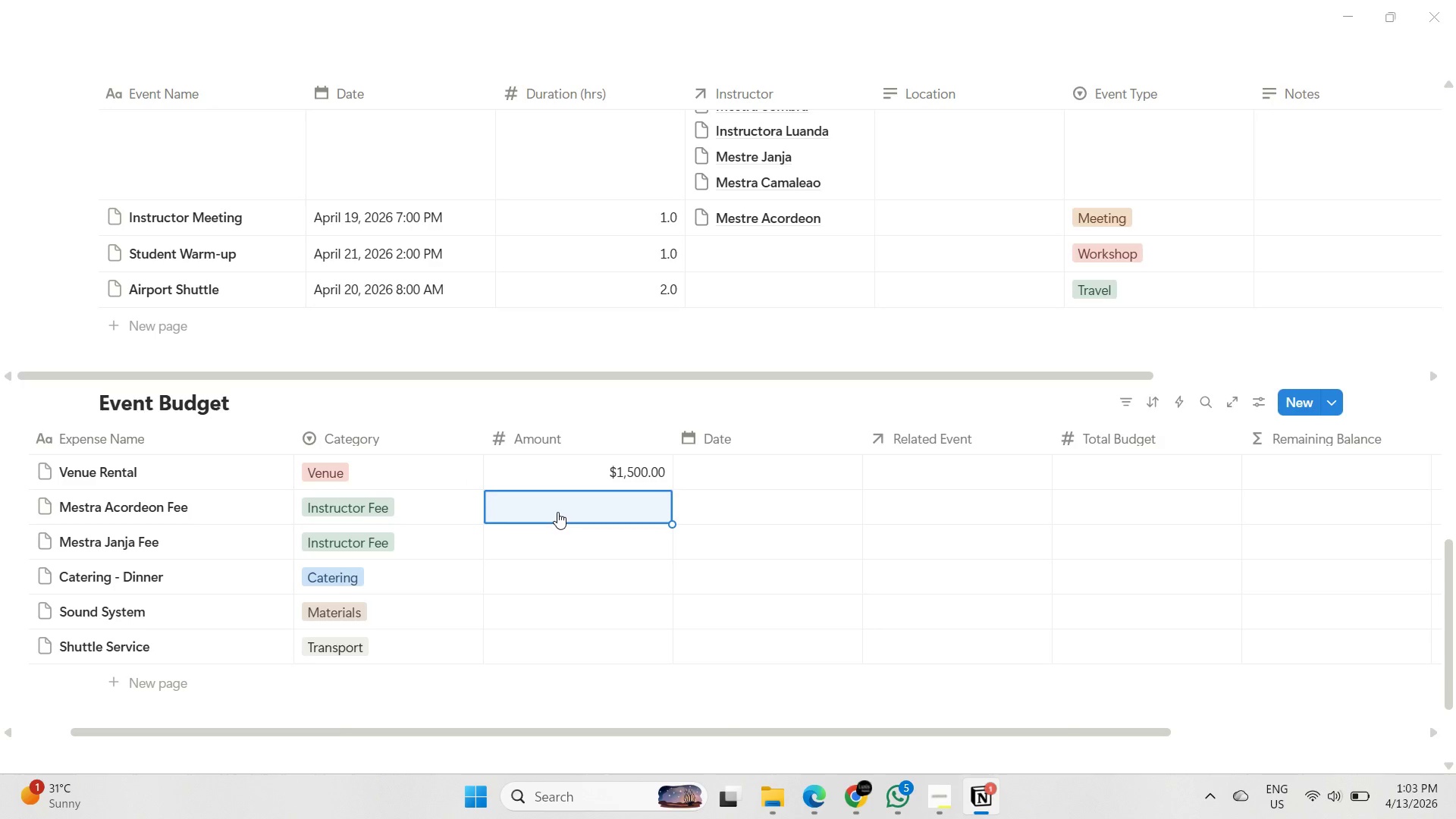 
type(80000)
 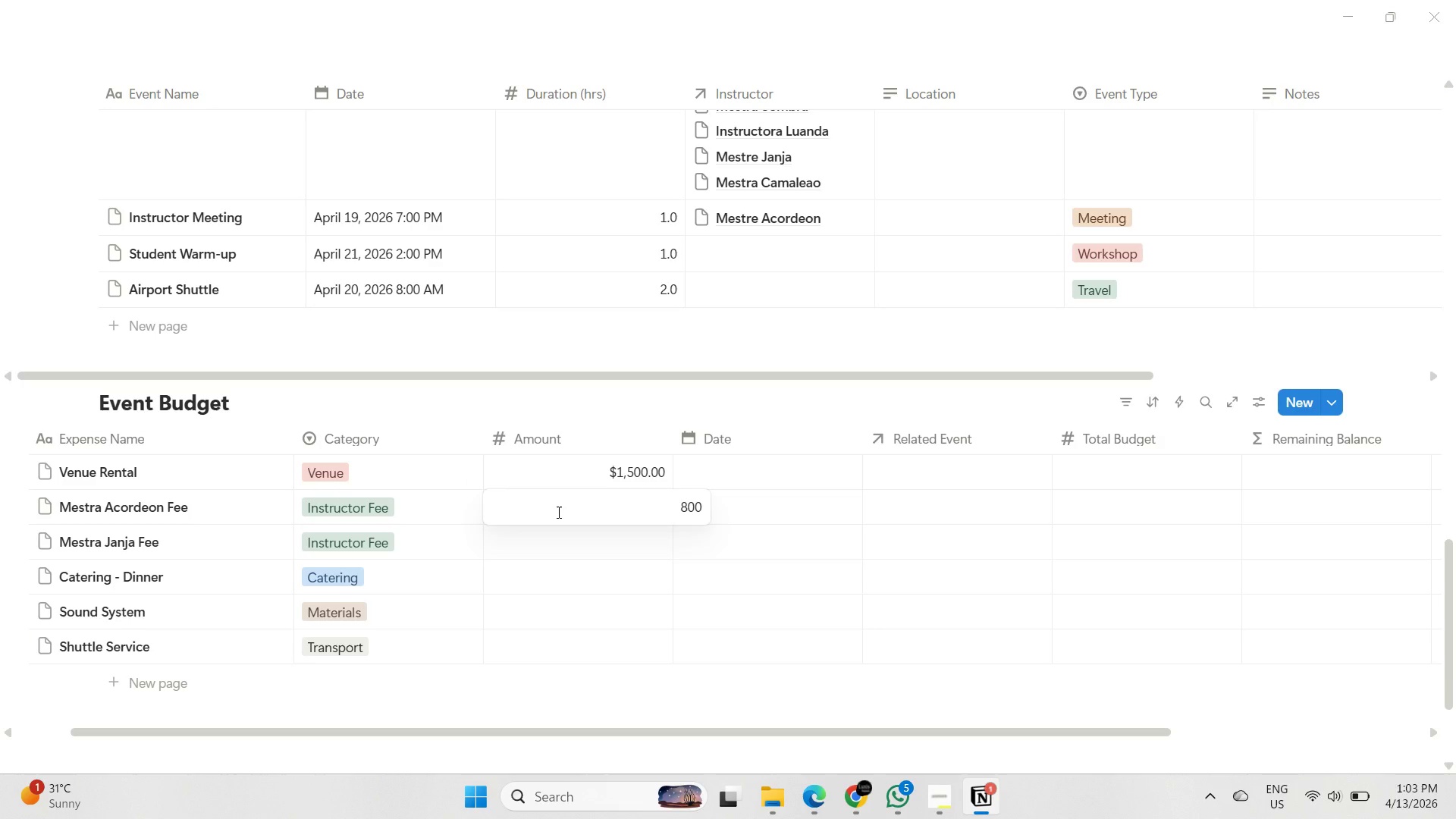 
key(Enter)
 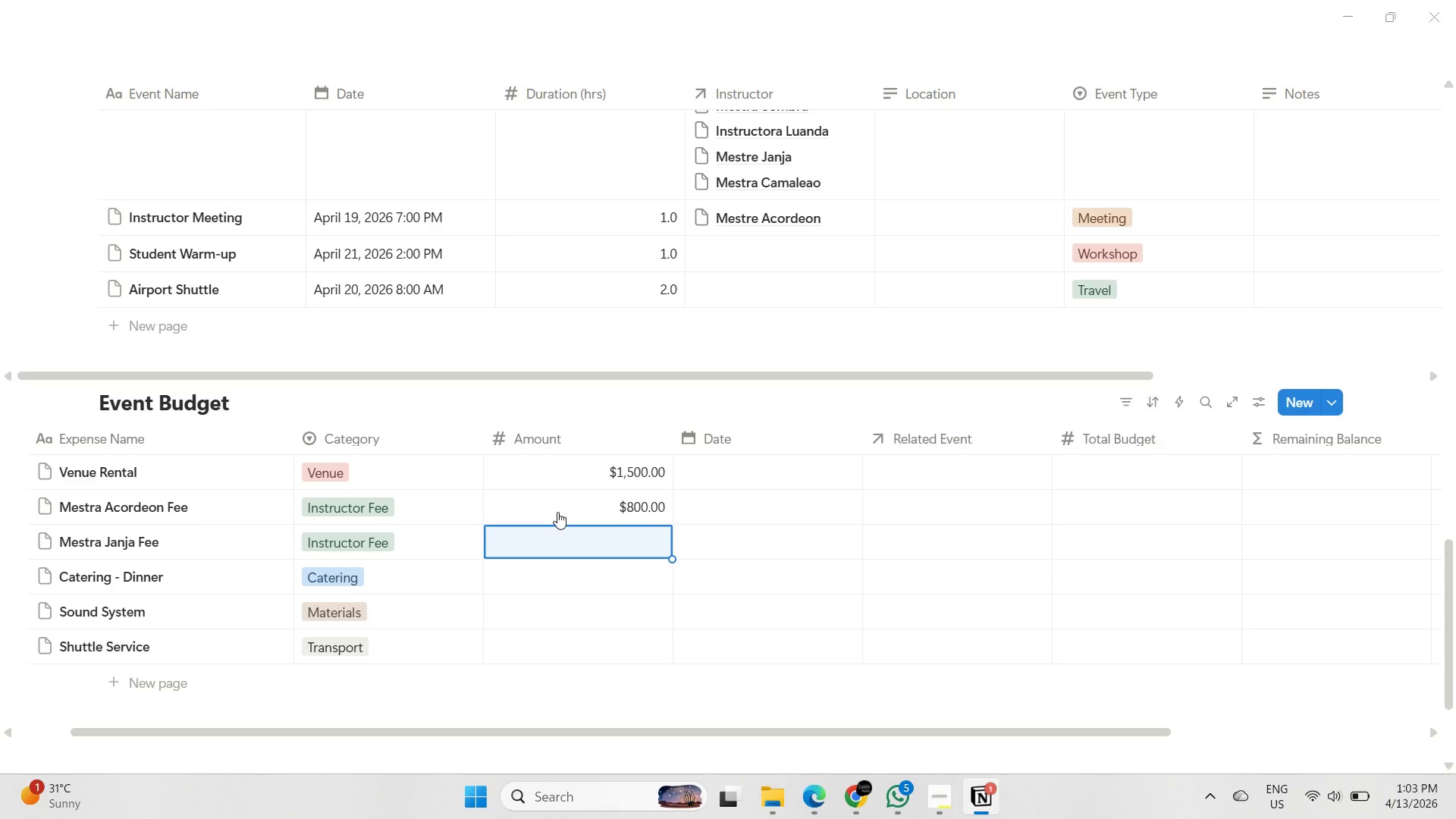 
type(7000)
 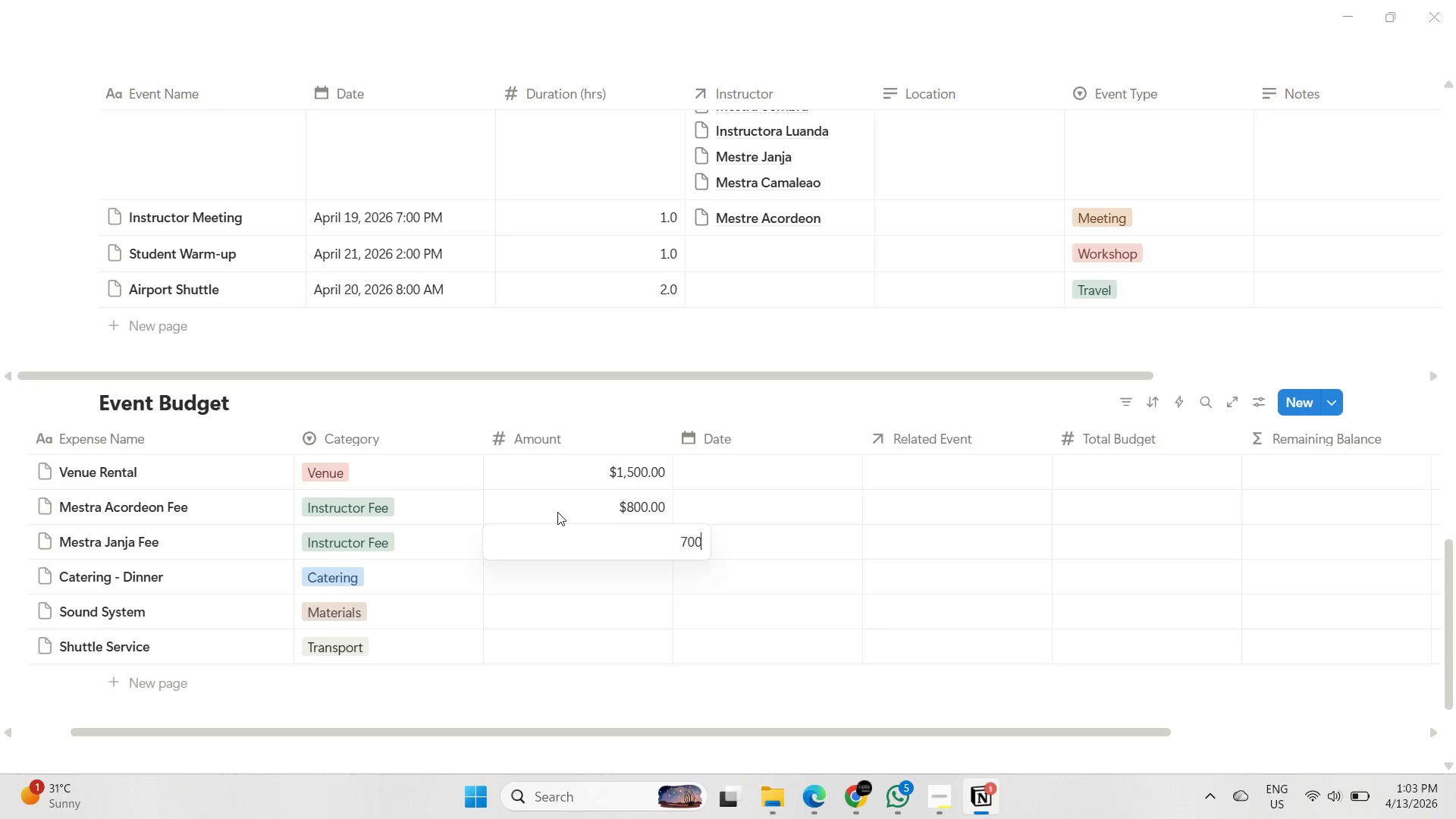 
key(Enter)
 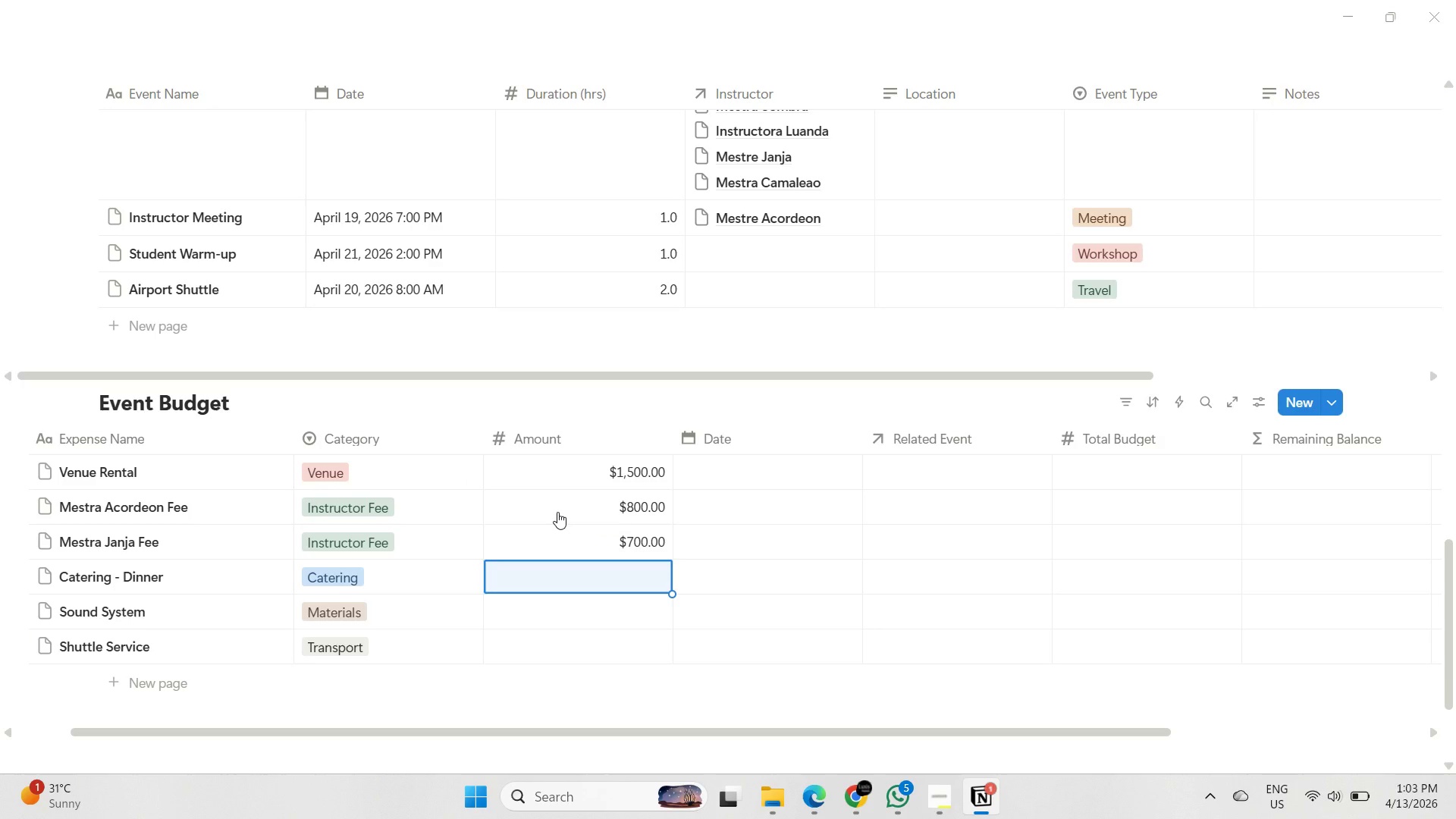 
type(600)
 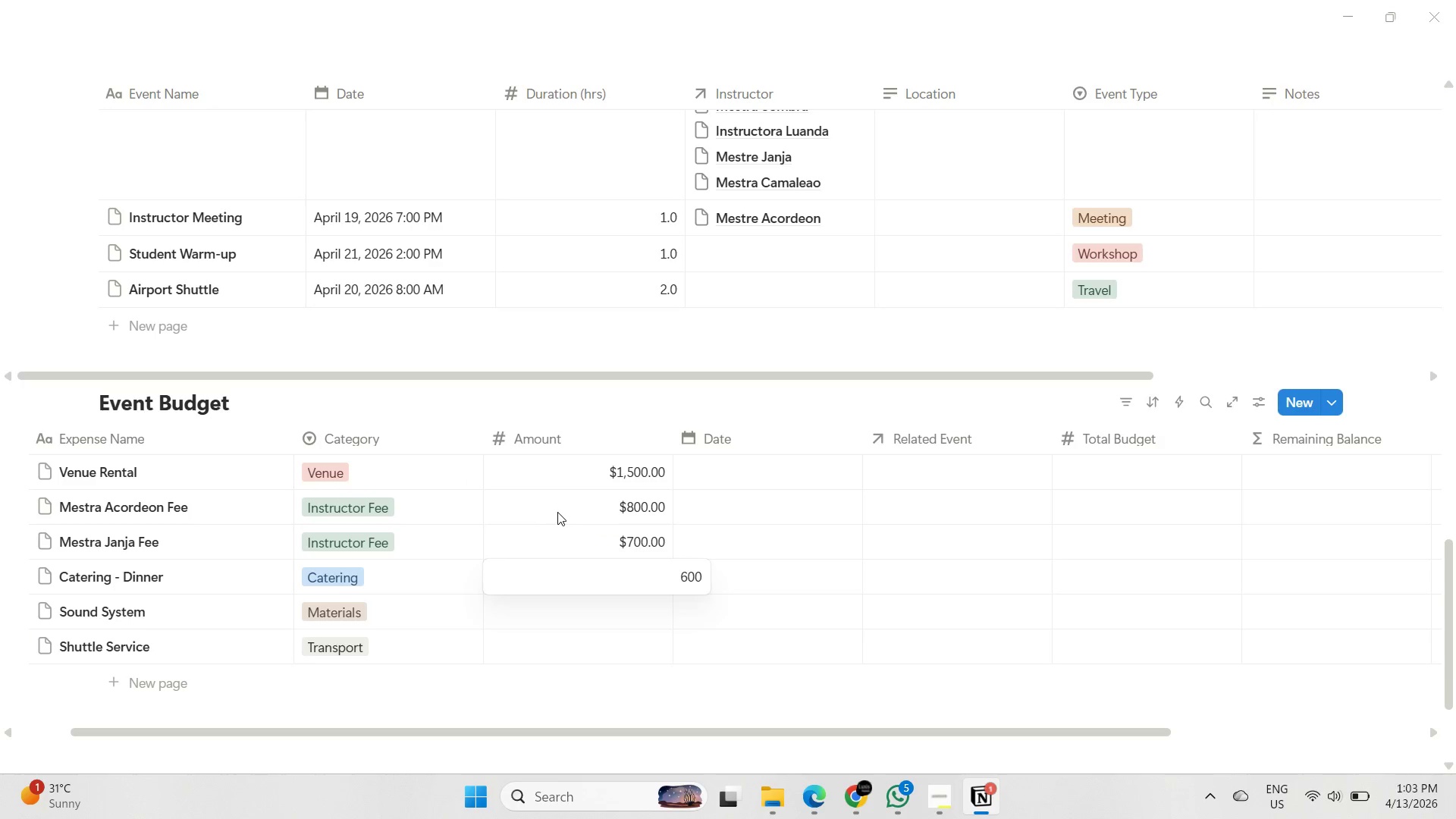 
key(Enter)
 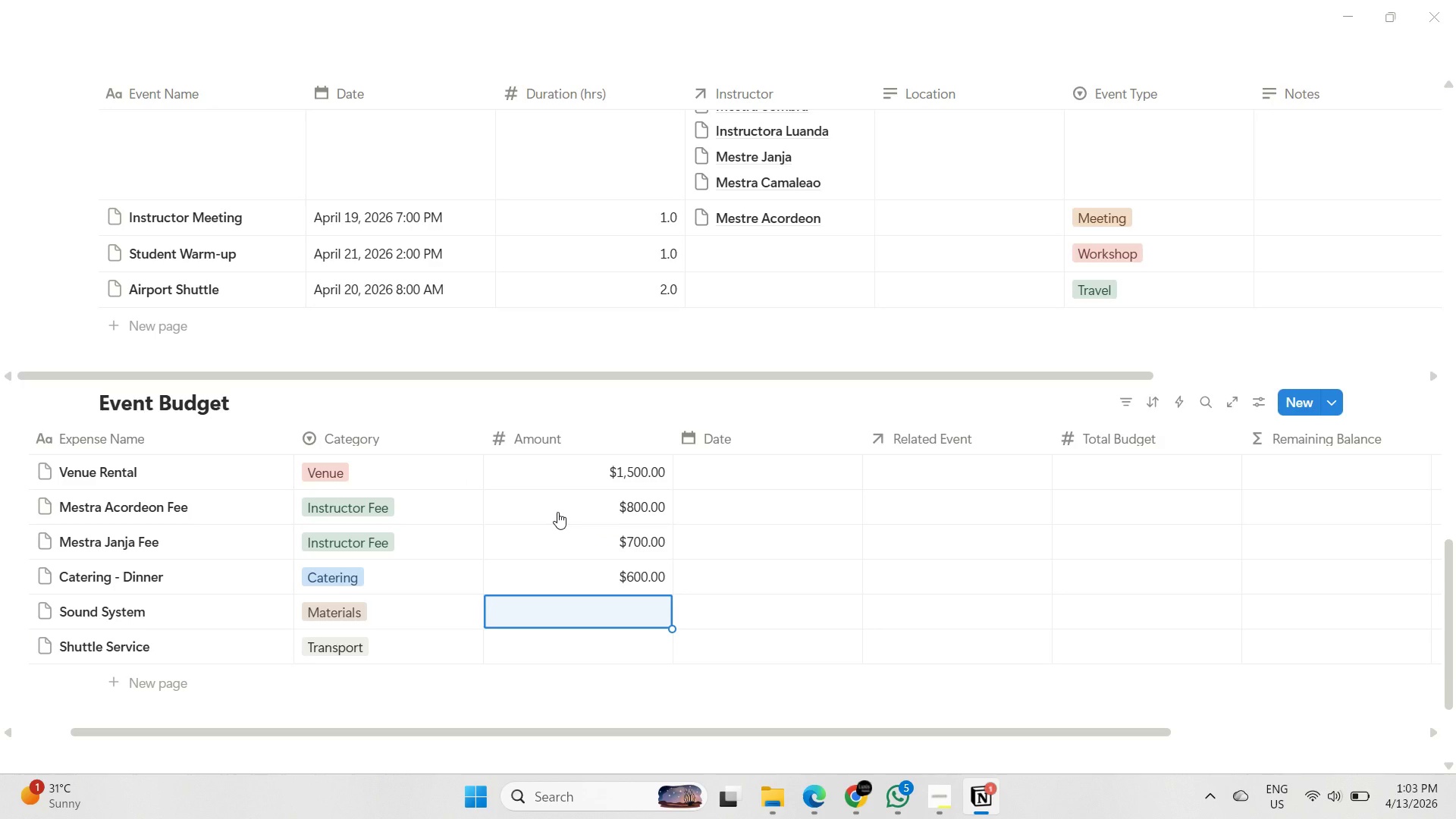 
type(300)
 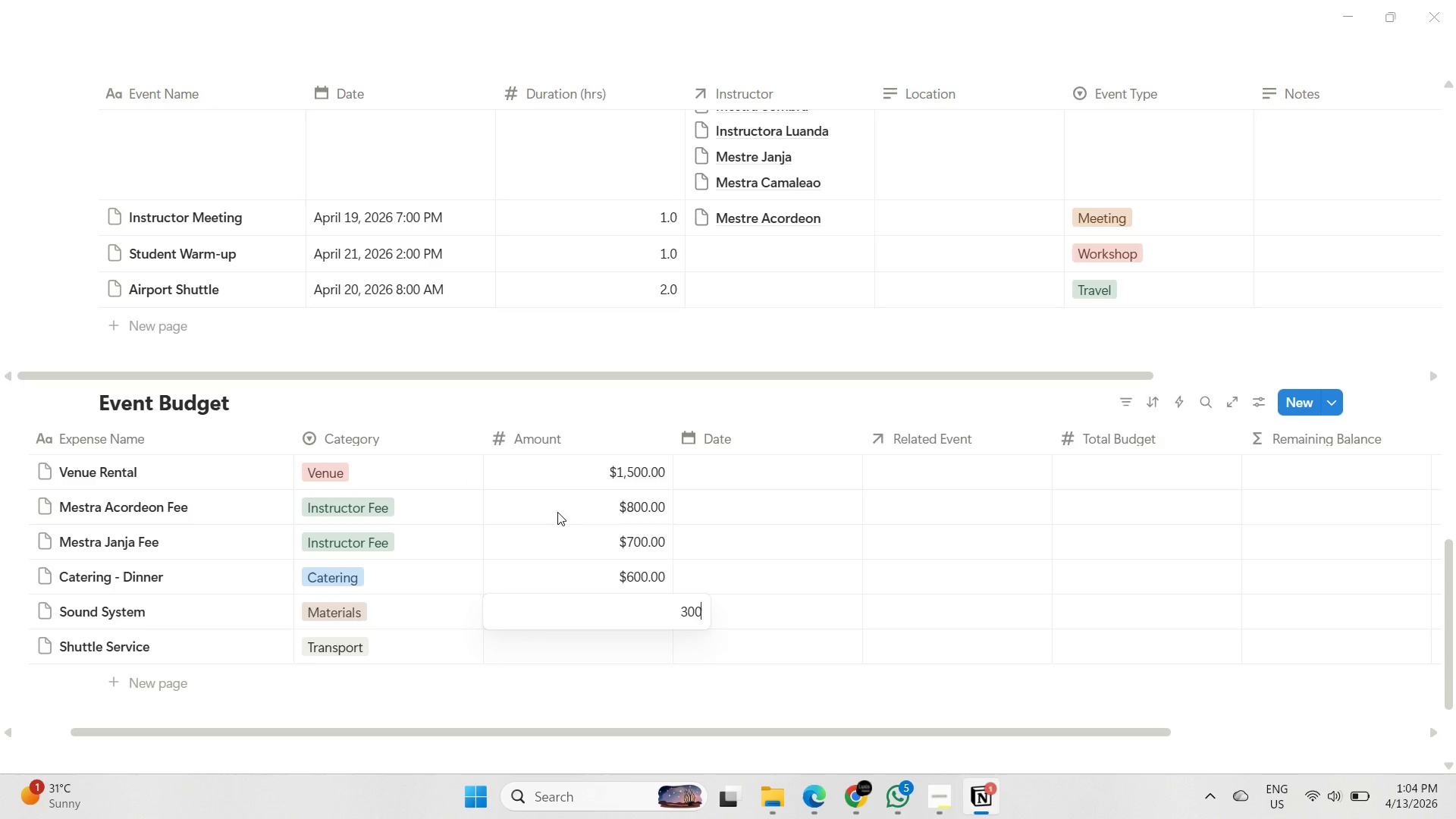 
key(Enter)
 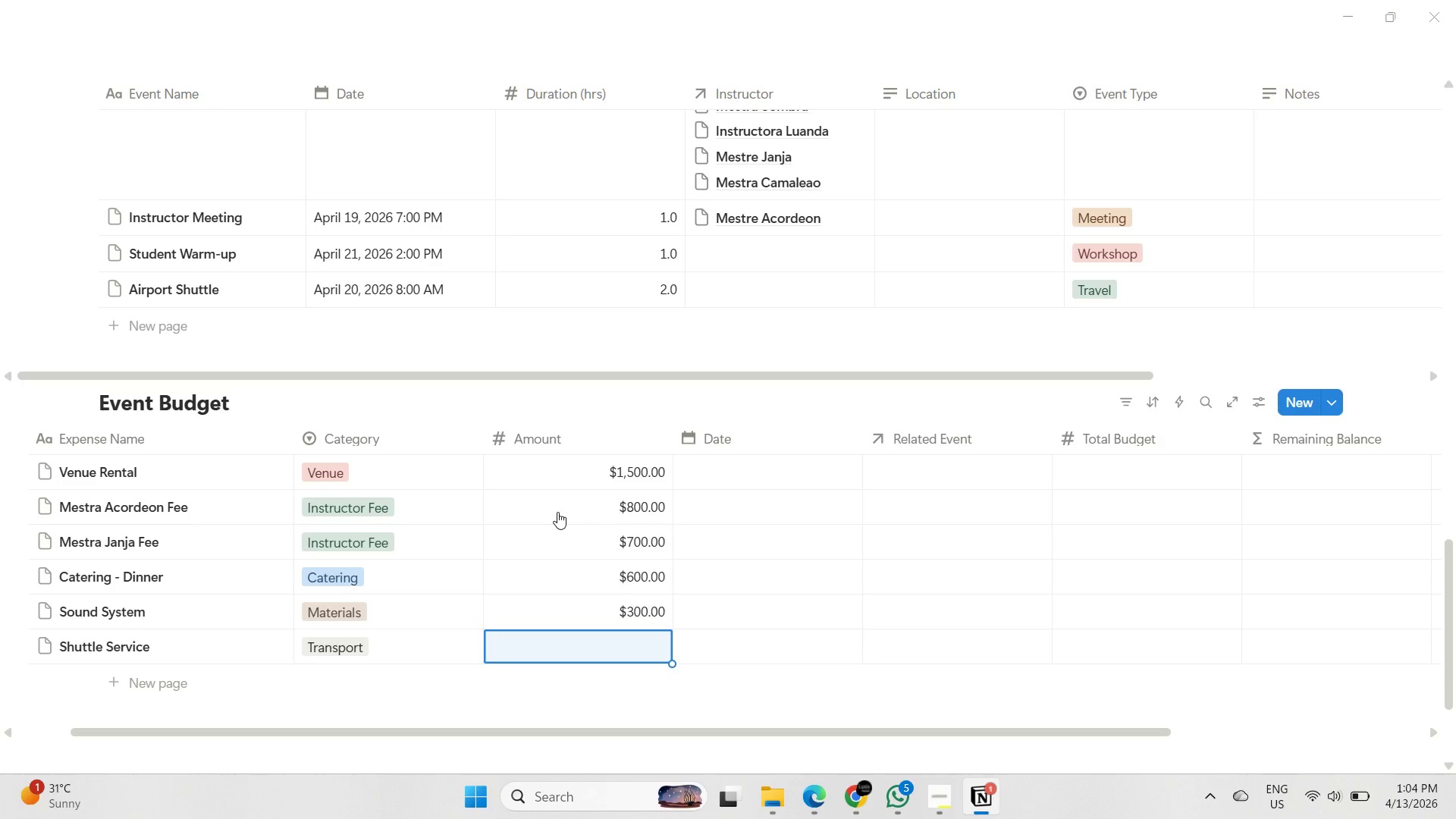 
type(200)
 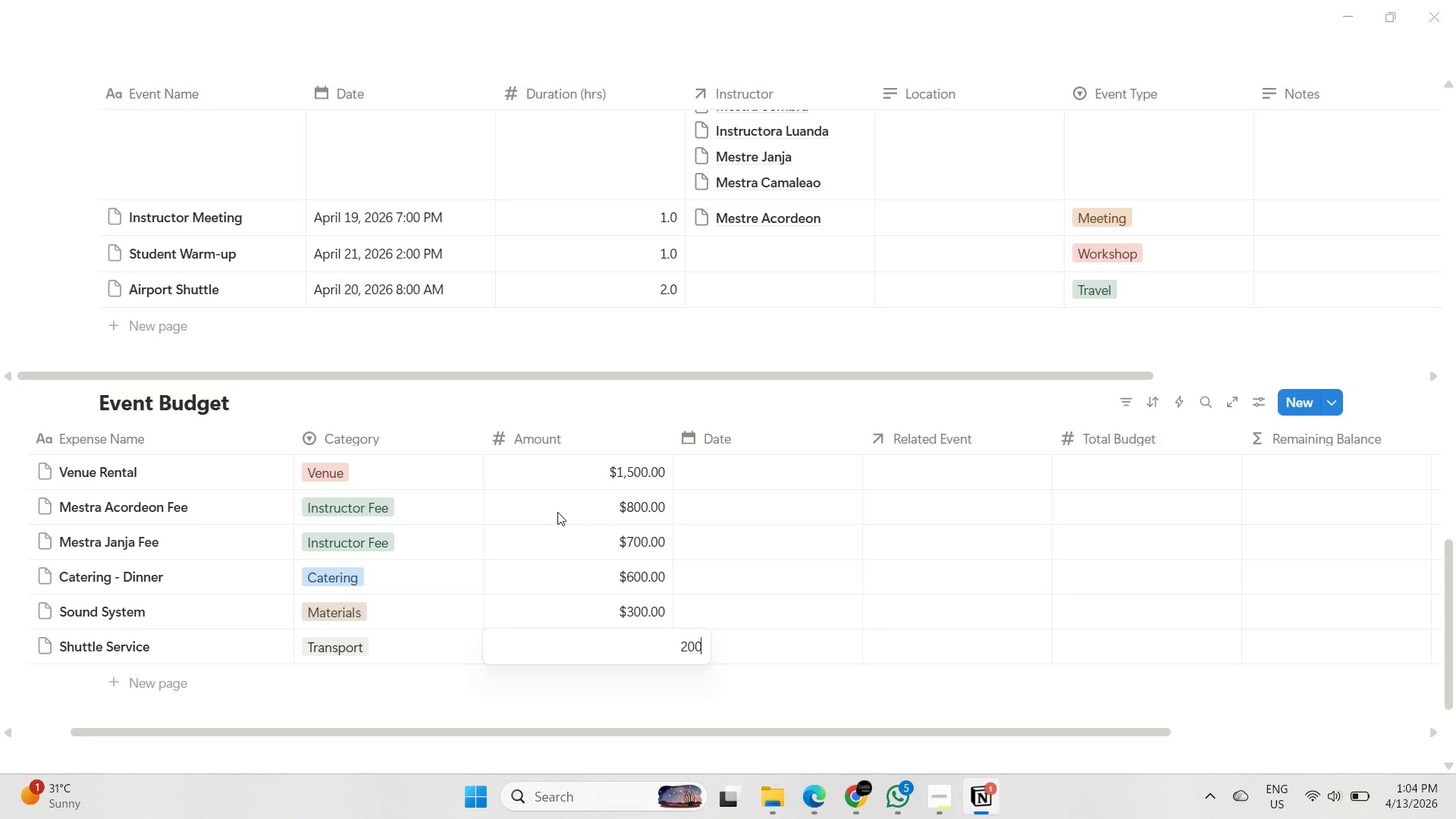 
key(Enter)
 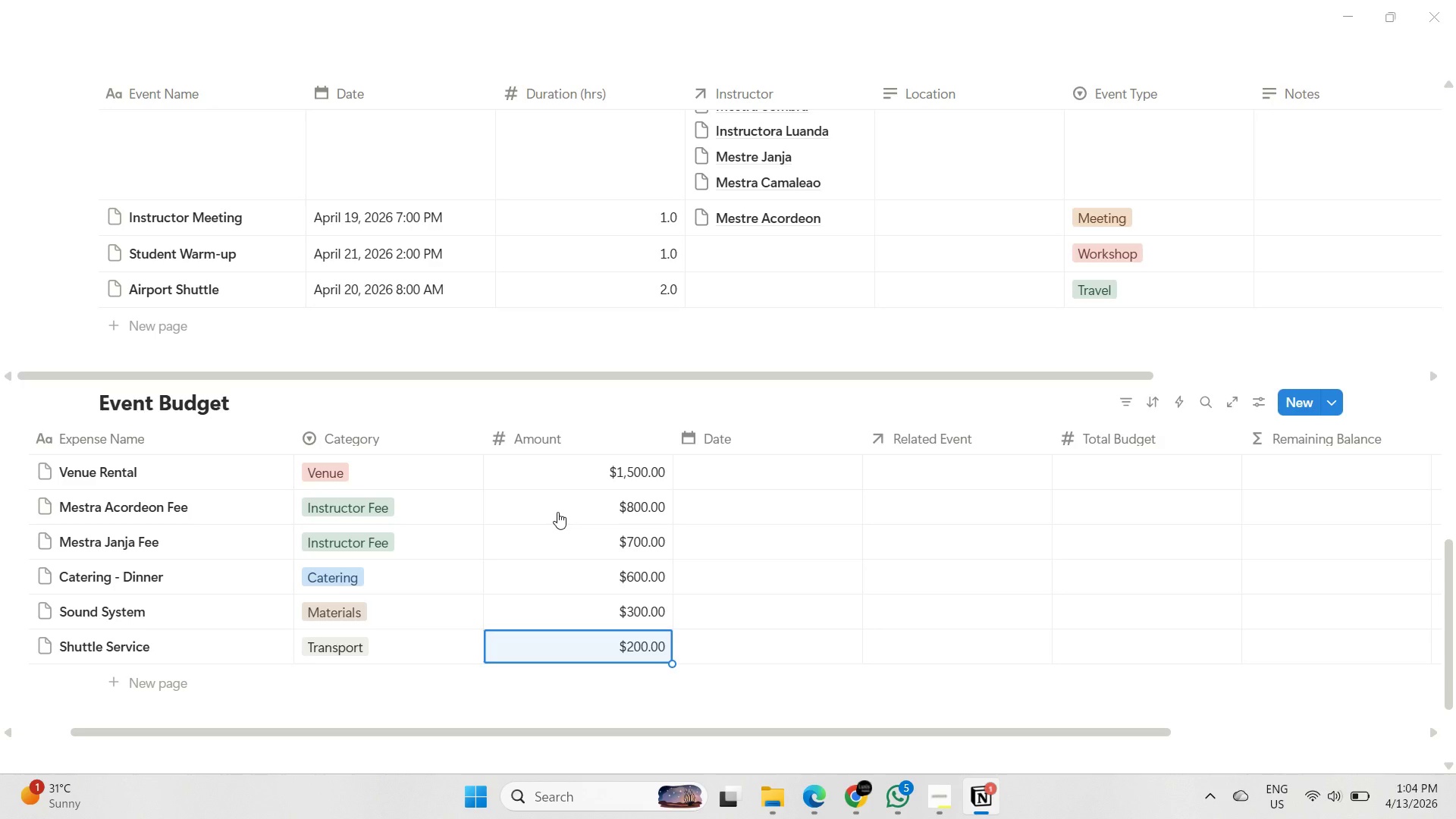 
key(ArrowRight)
 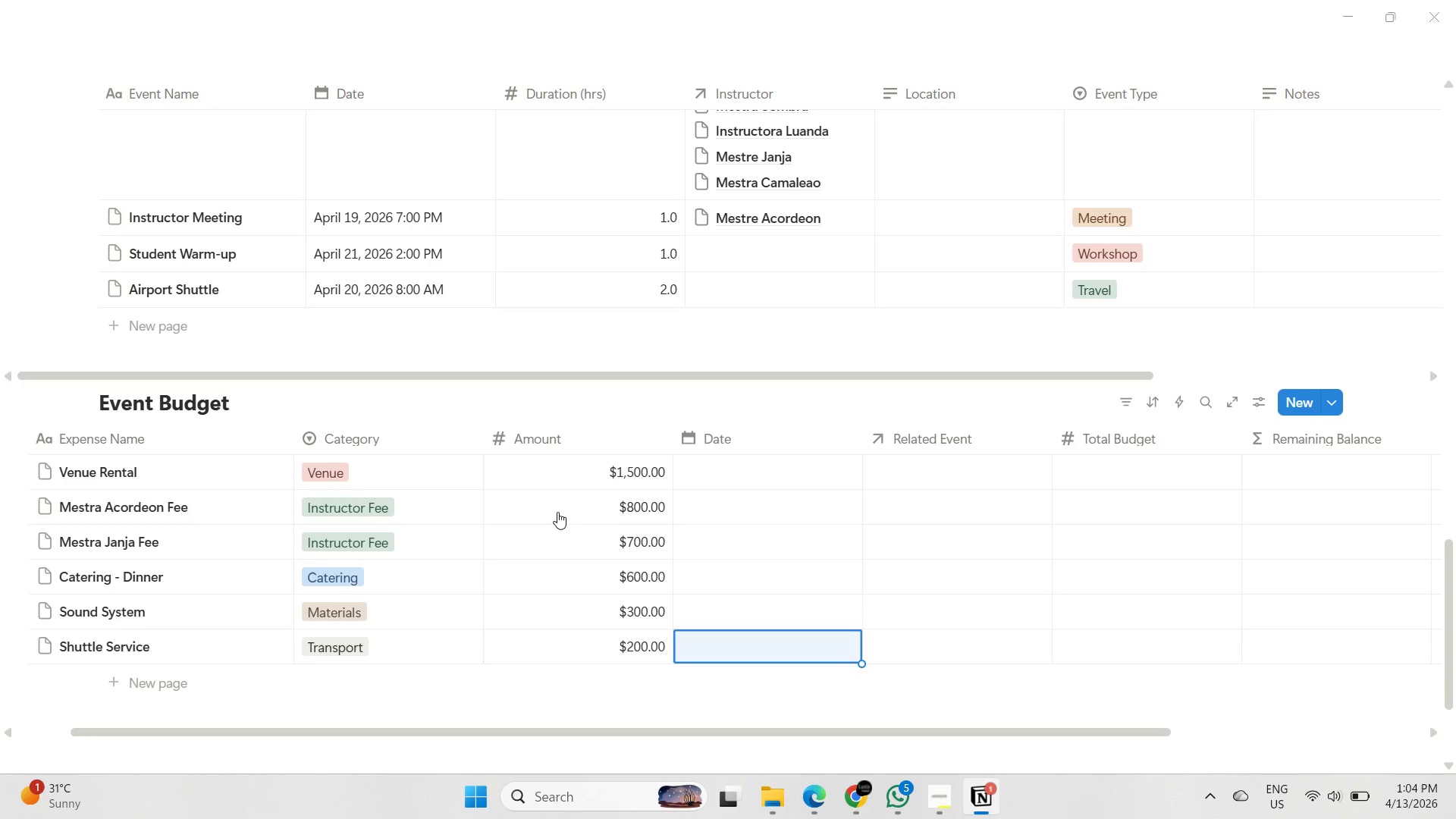 
key(ArrowUp)
 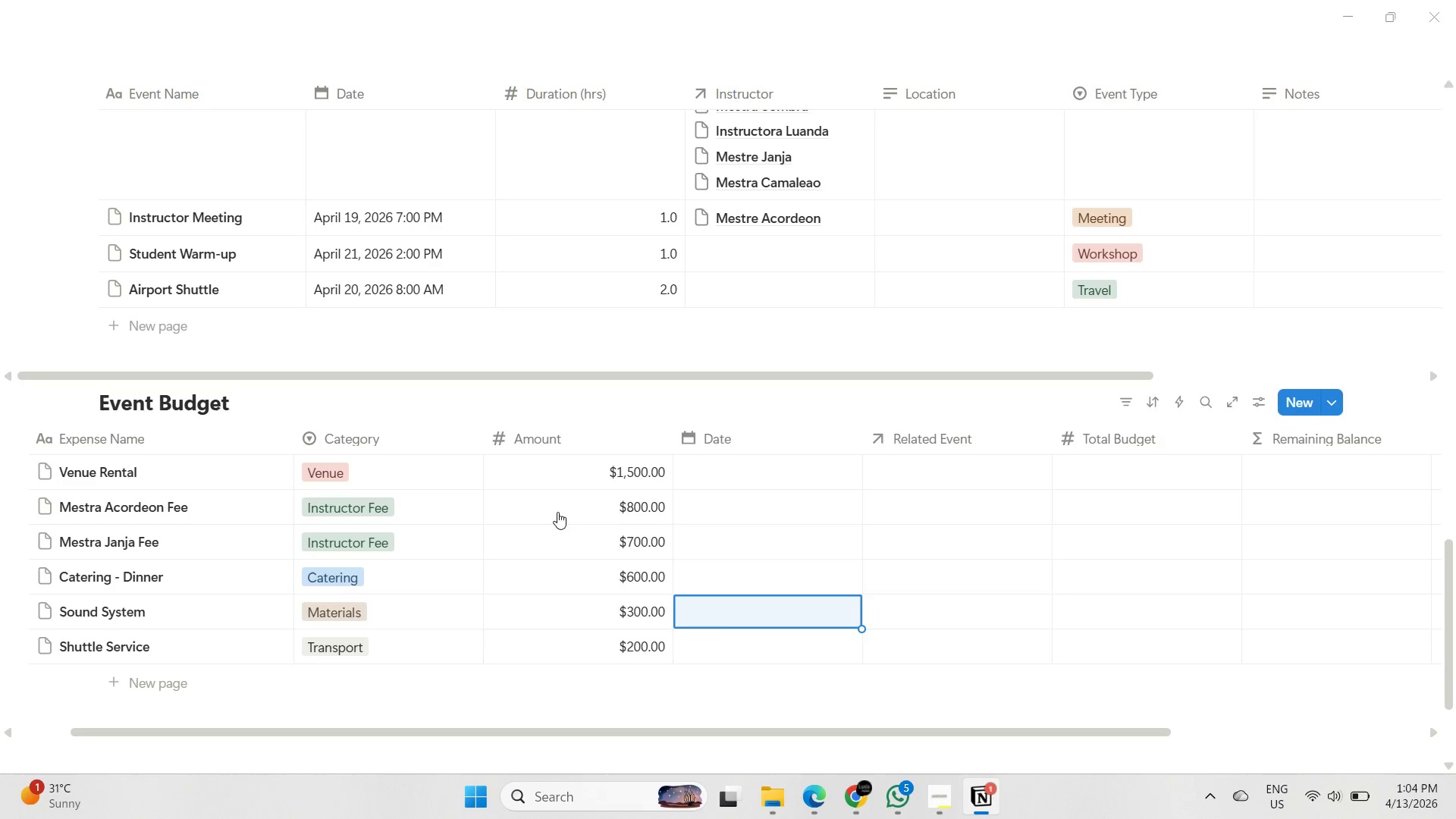 
key(ArrowUp)
 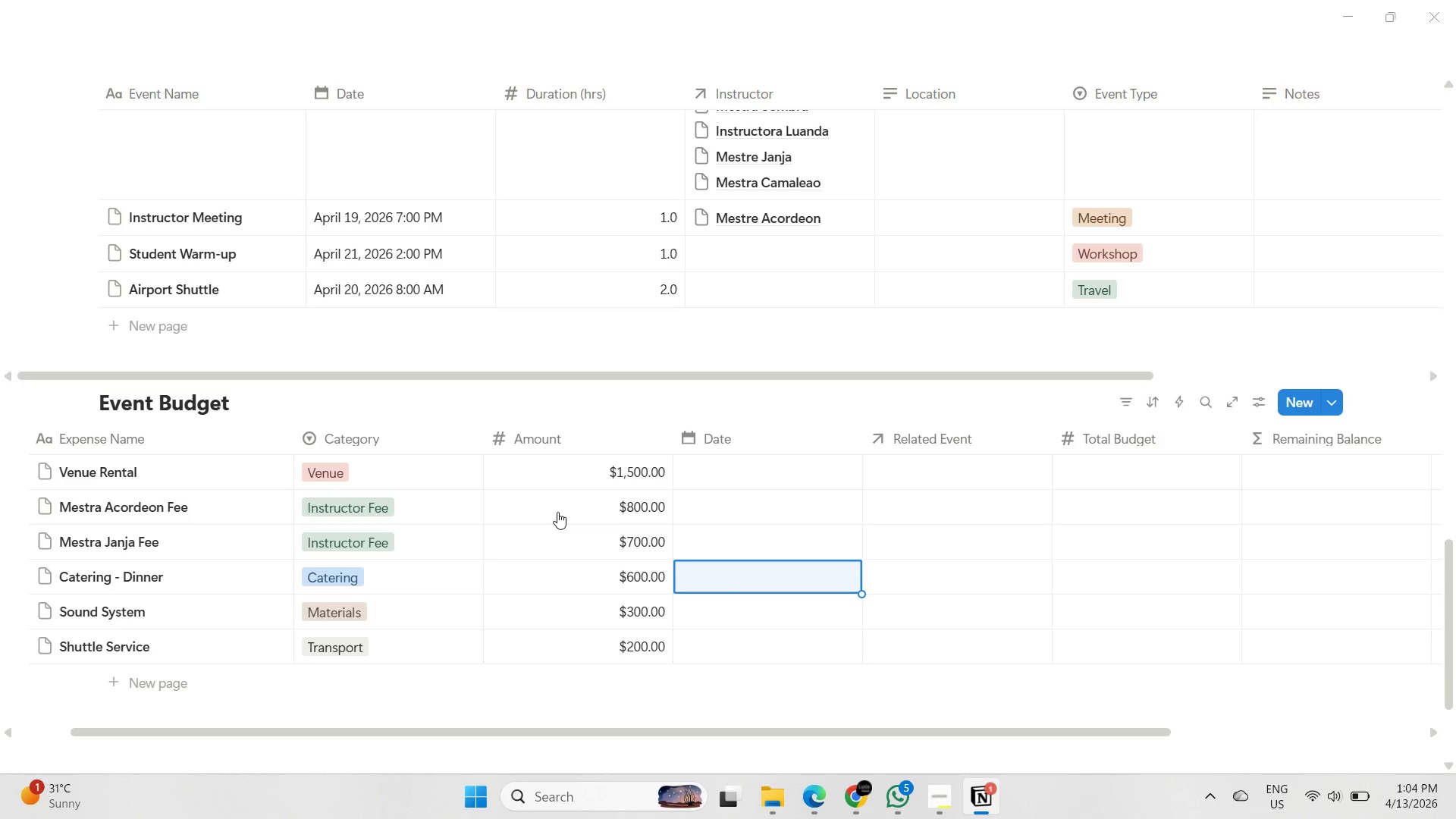 
key(ArrowUp)
 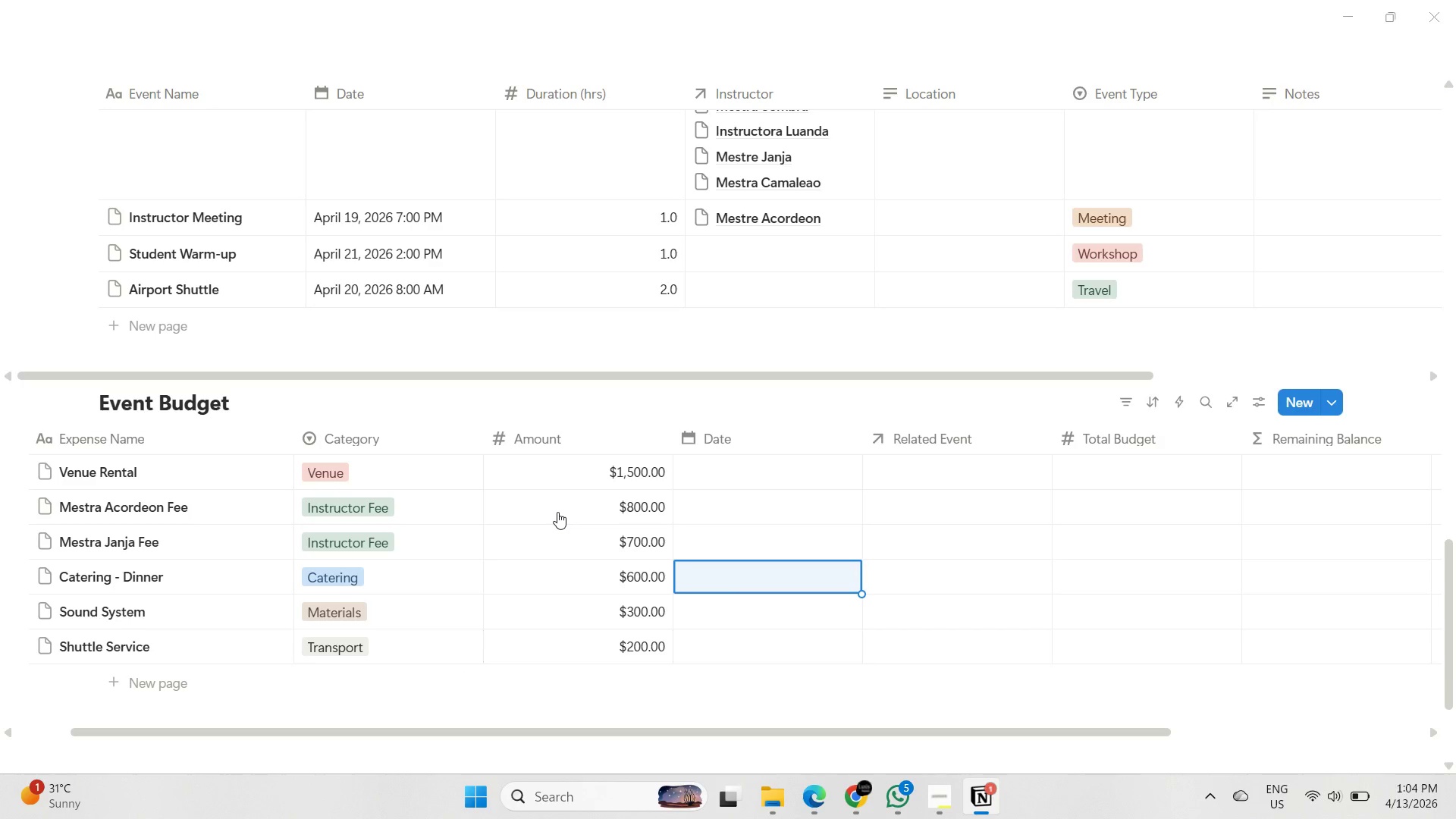 
key(ArrowUp)
 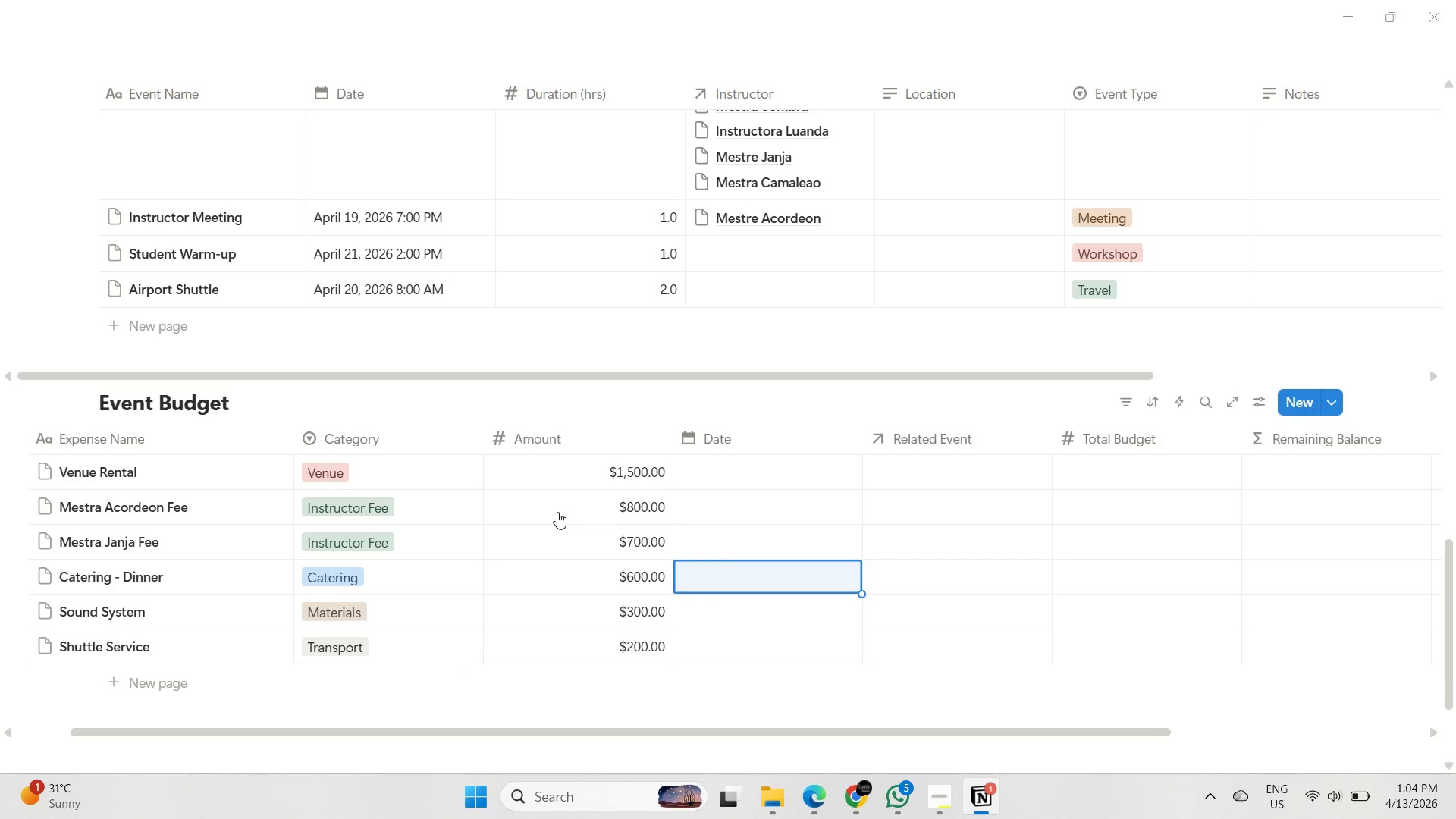 
key(ArrowUp)
 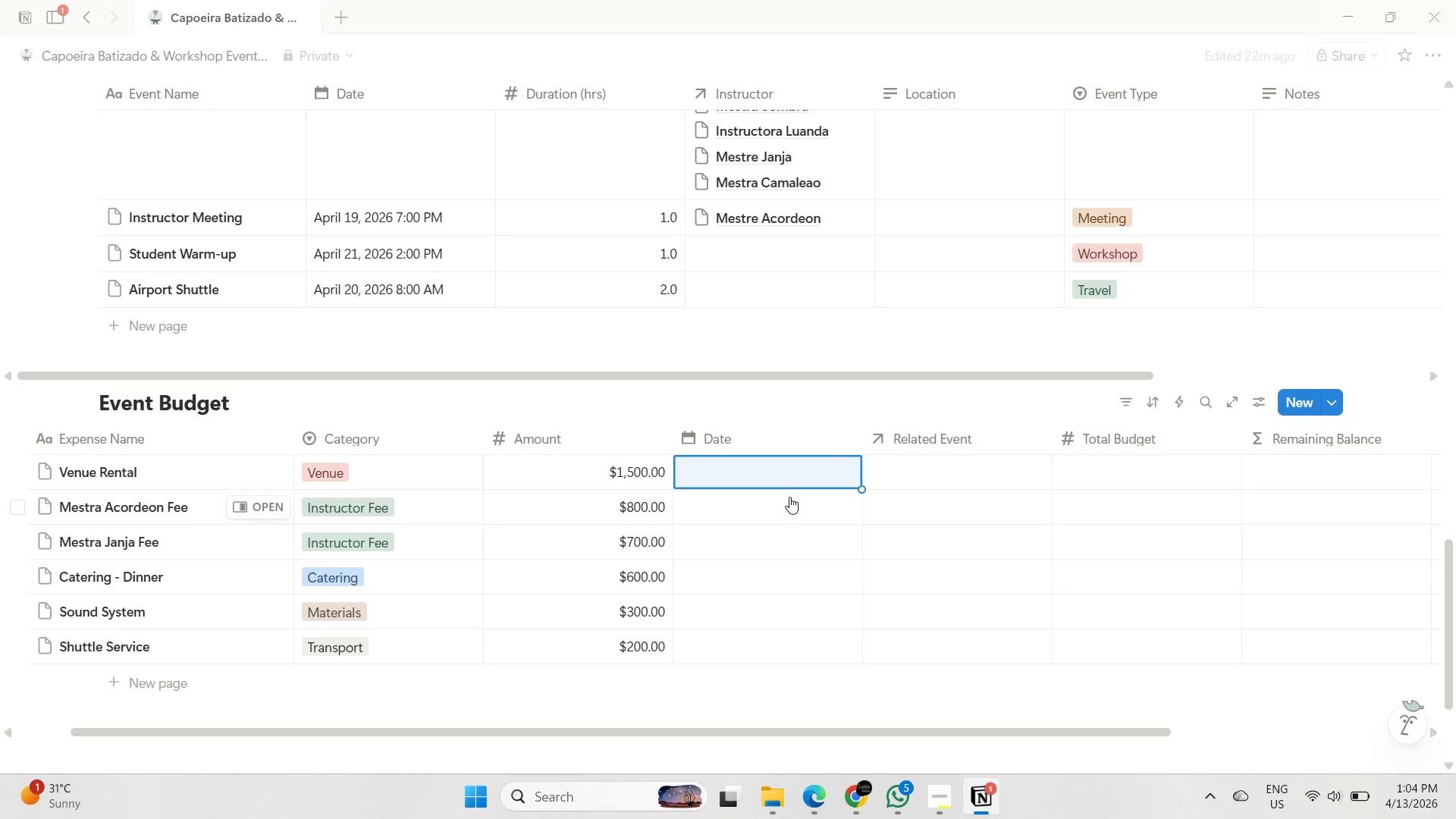 
left_click([782, 476])
 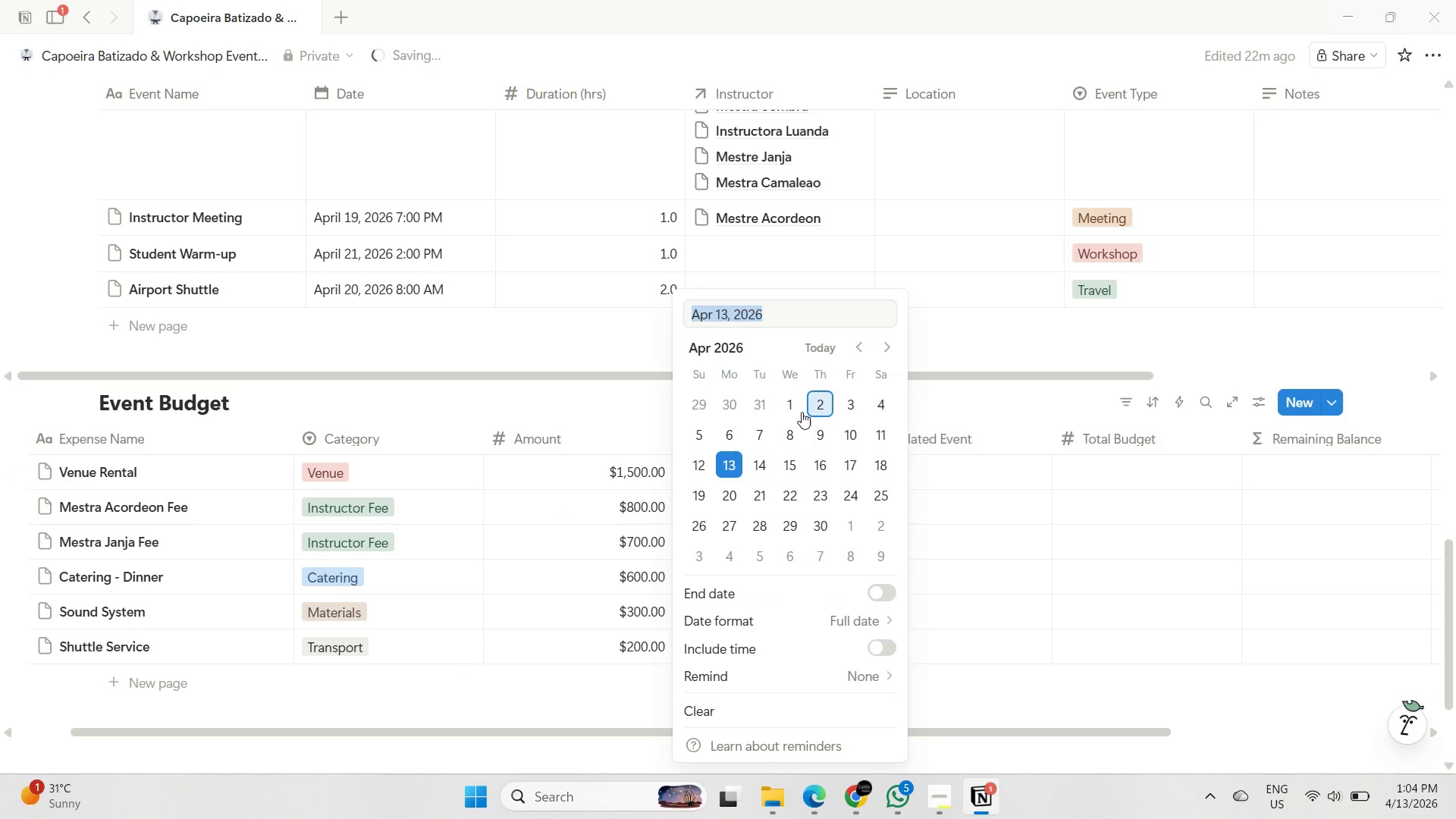 
left_click([793, 412])
 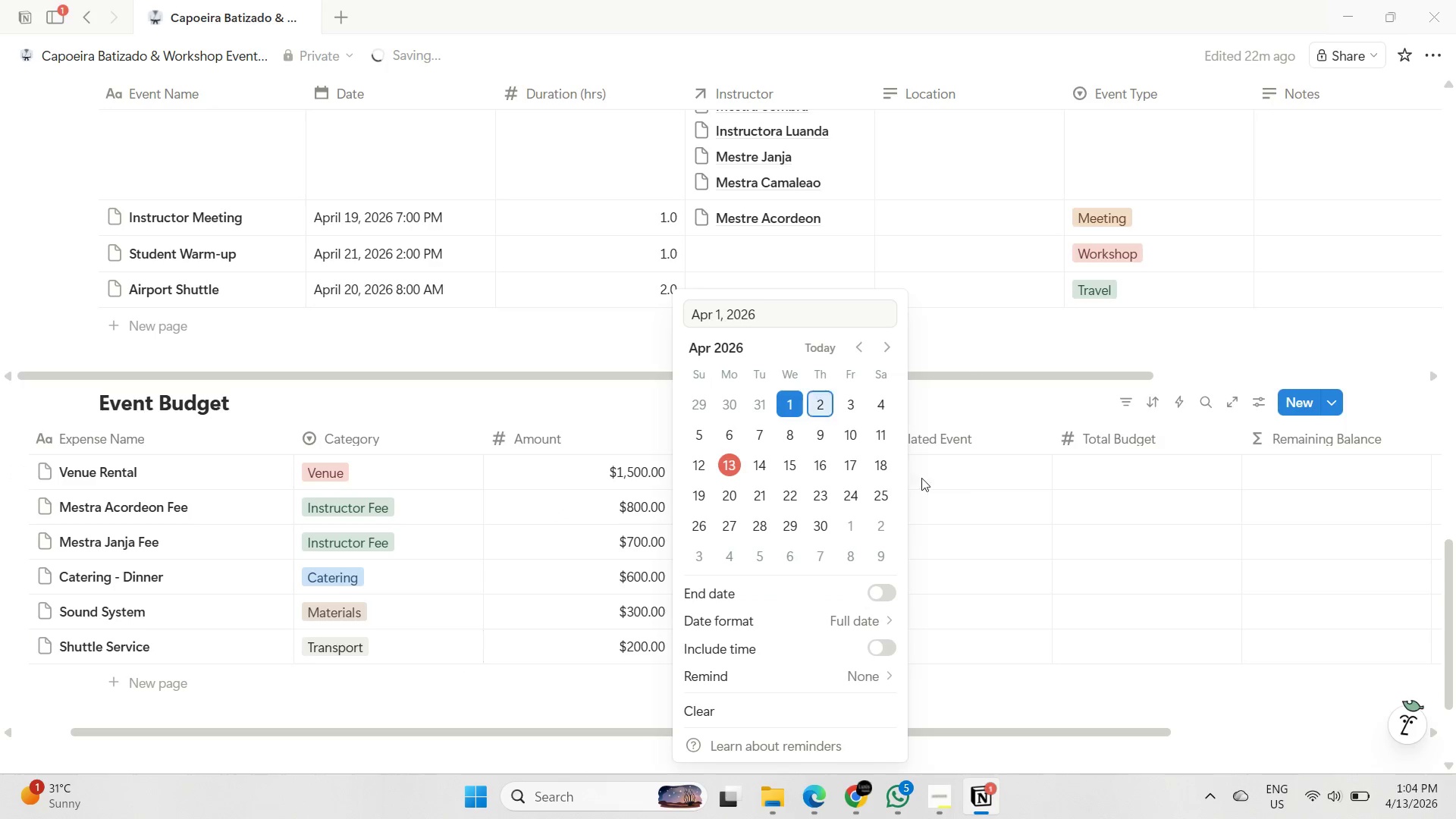 
left_click([942, 509])
 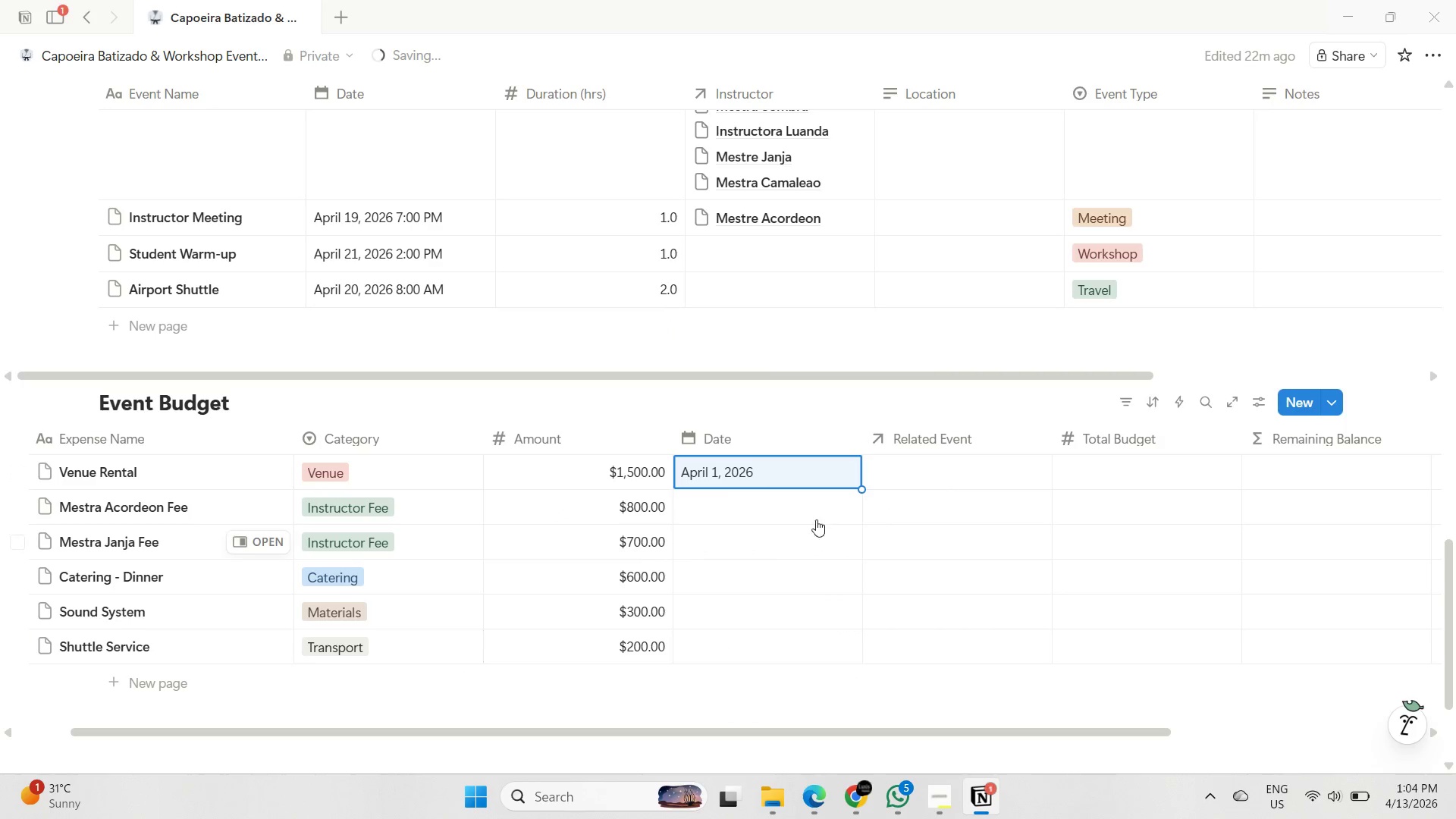 
left_click([809, 508])
 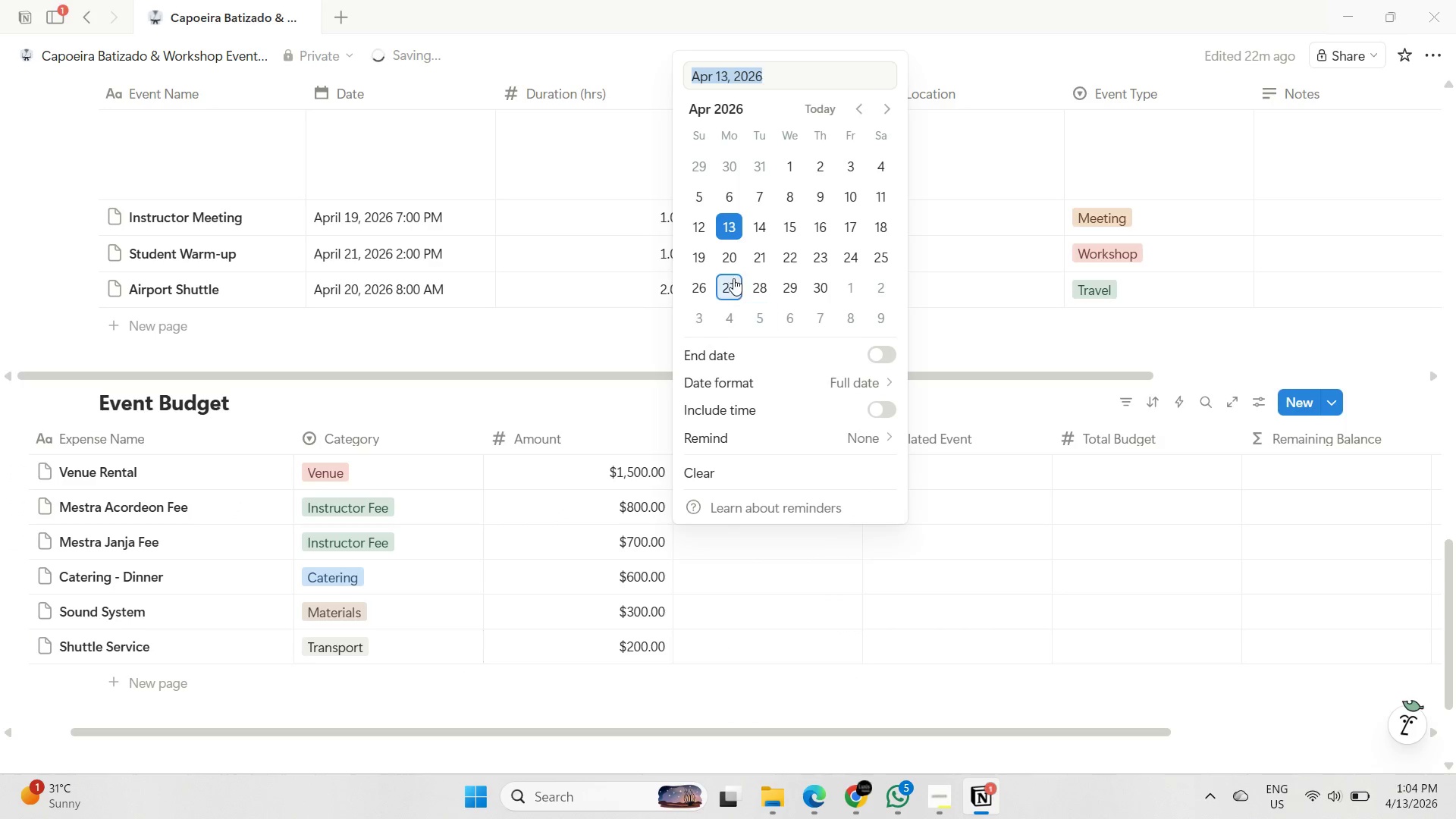 
left_click([704, 256])
 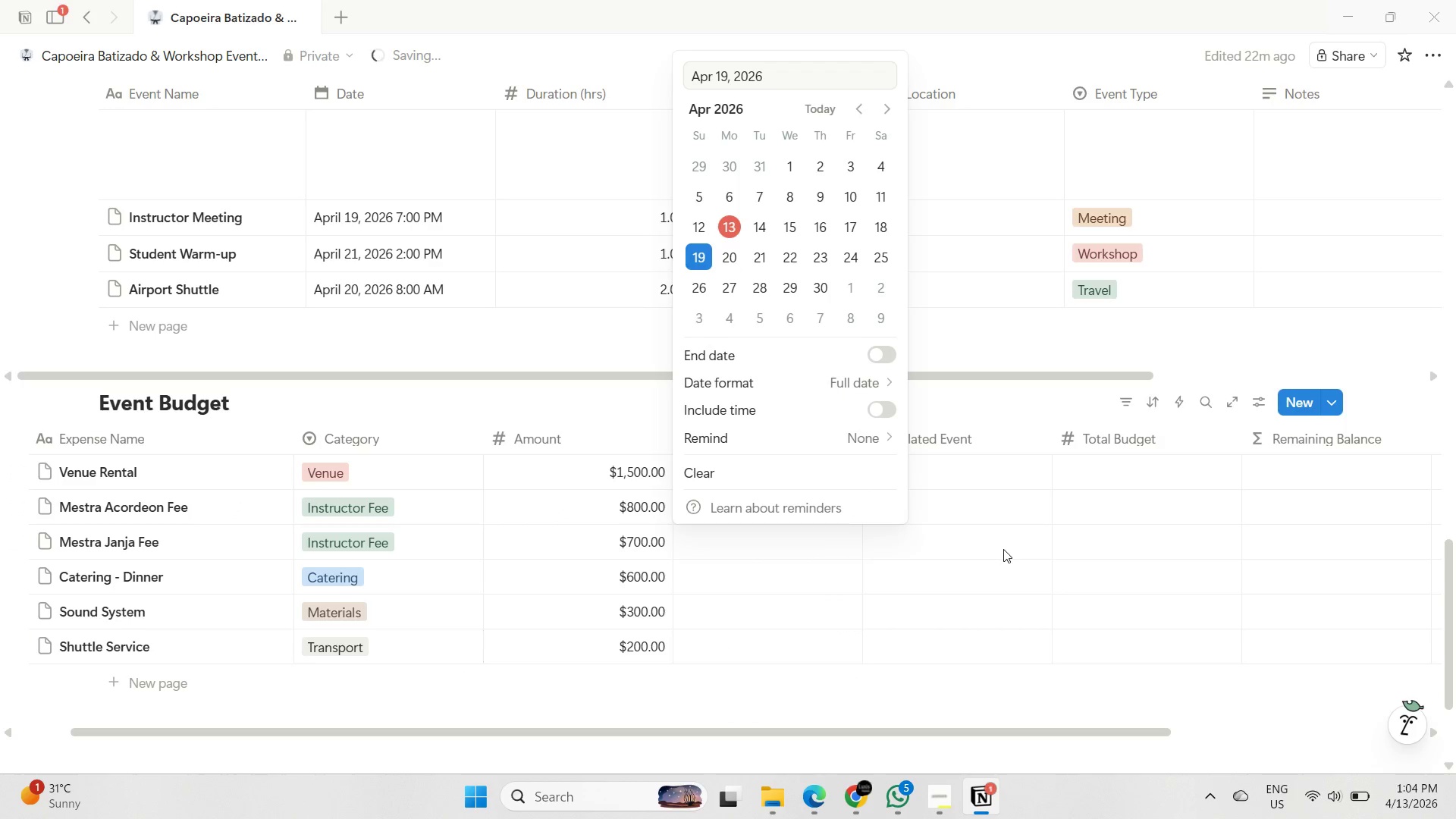 
left_click([1003, 549])
 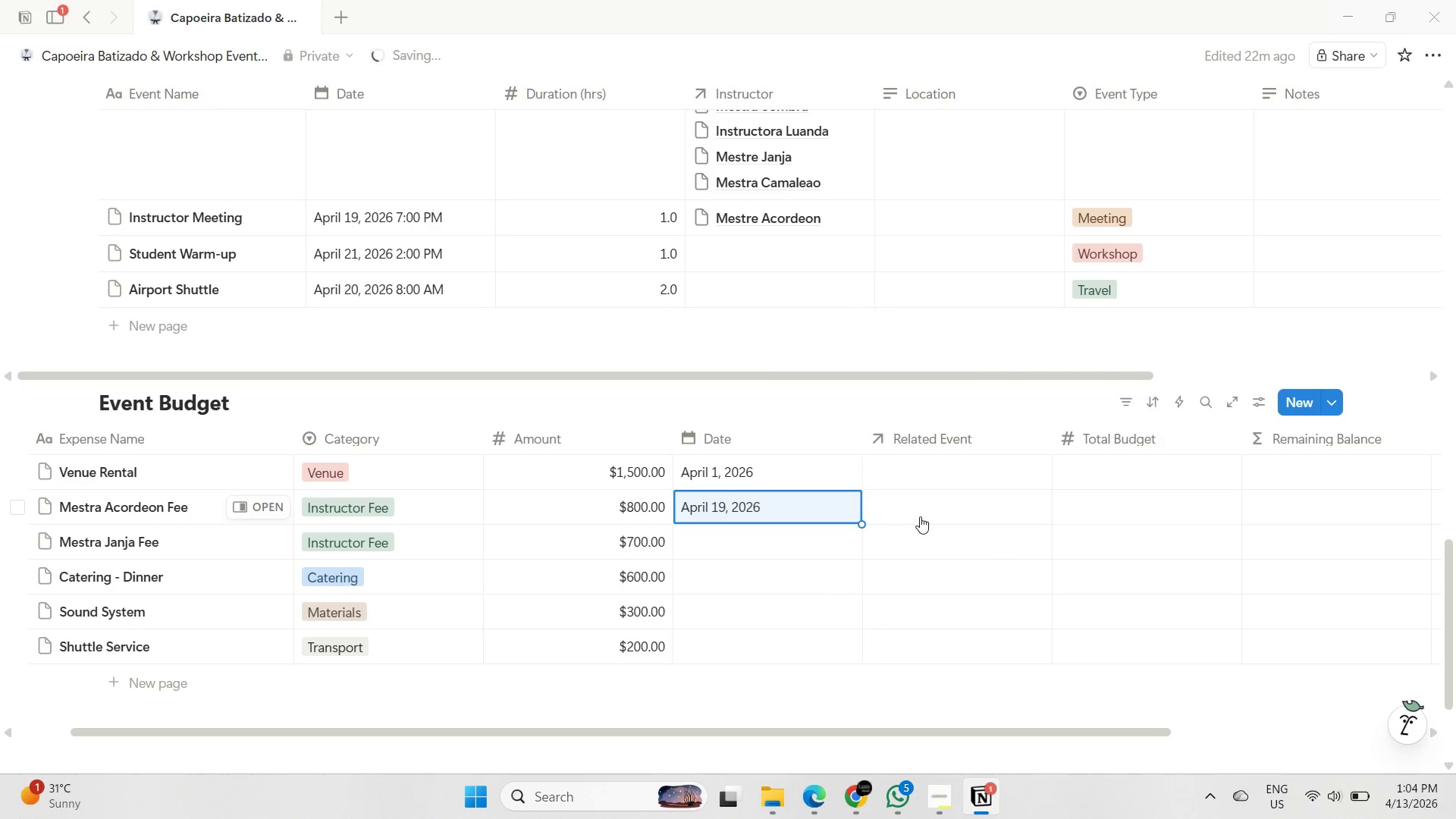 
key(Control+ControlLeft)
 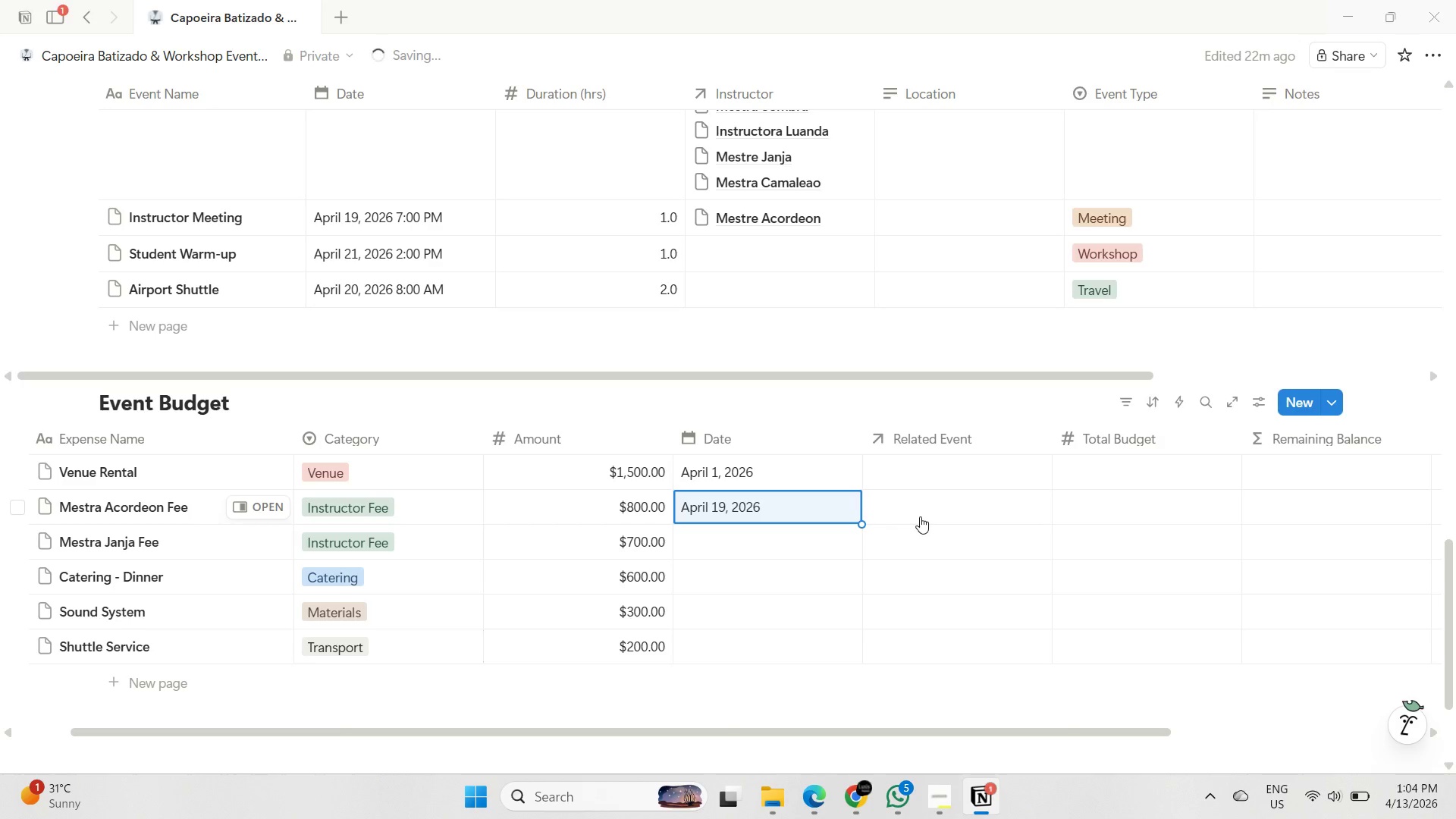 
key(Control+C)
 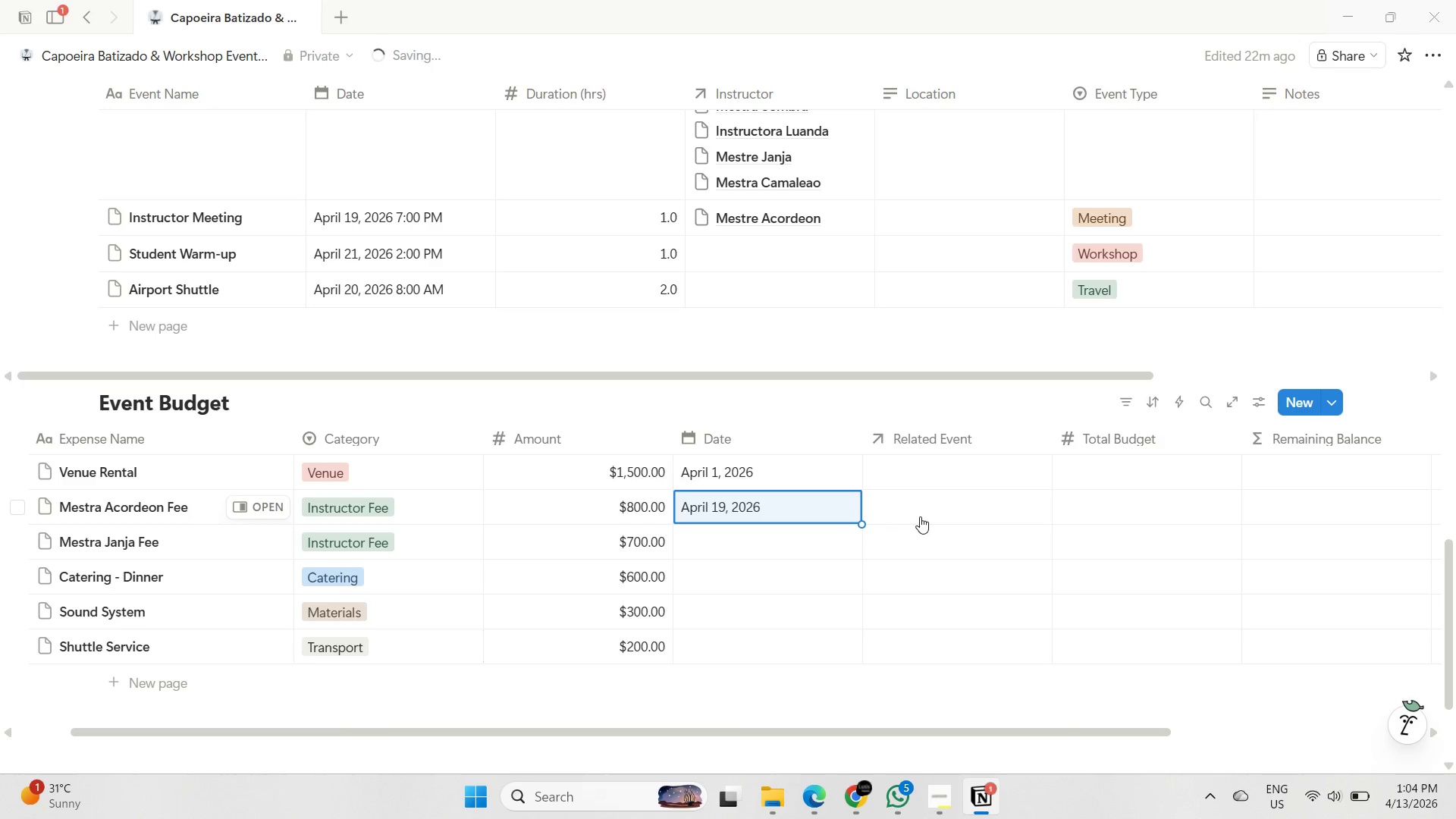 
key(ArrowDown)
 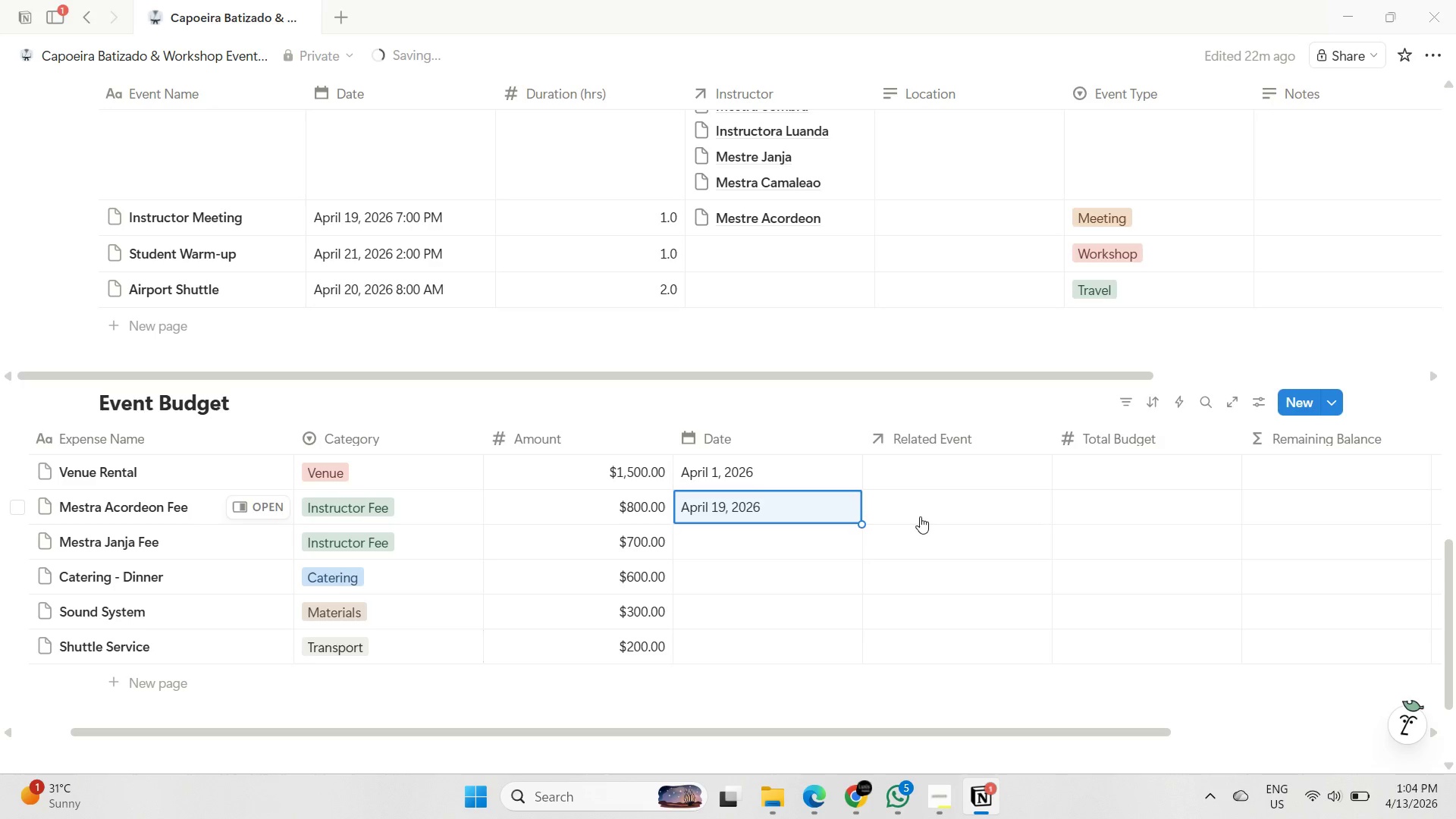 
key(Control+V)
 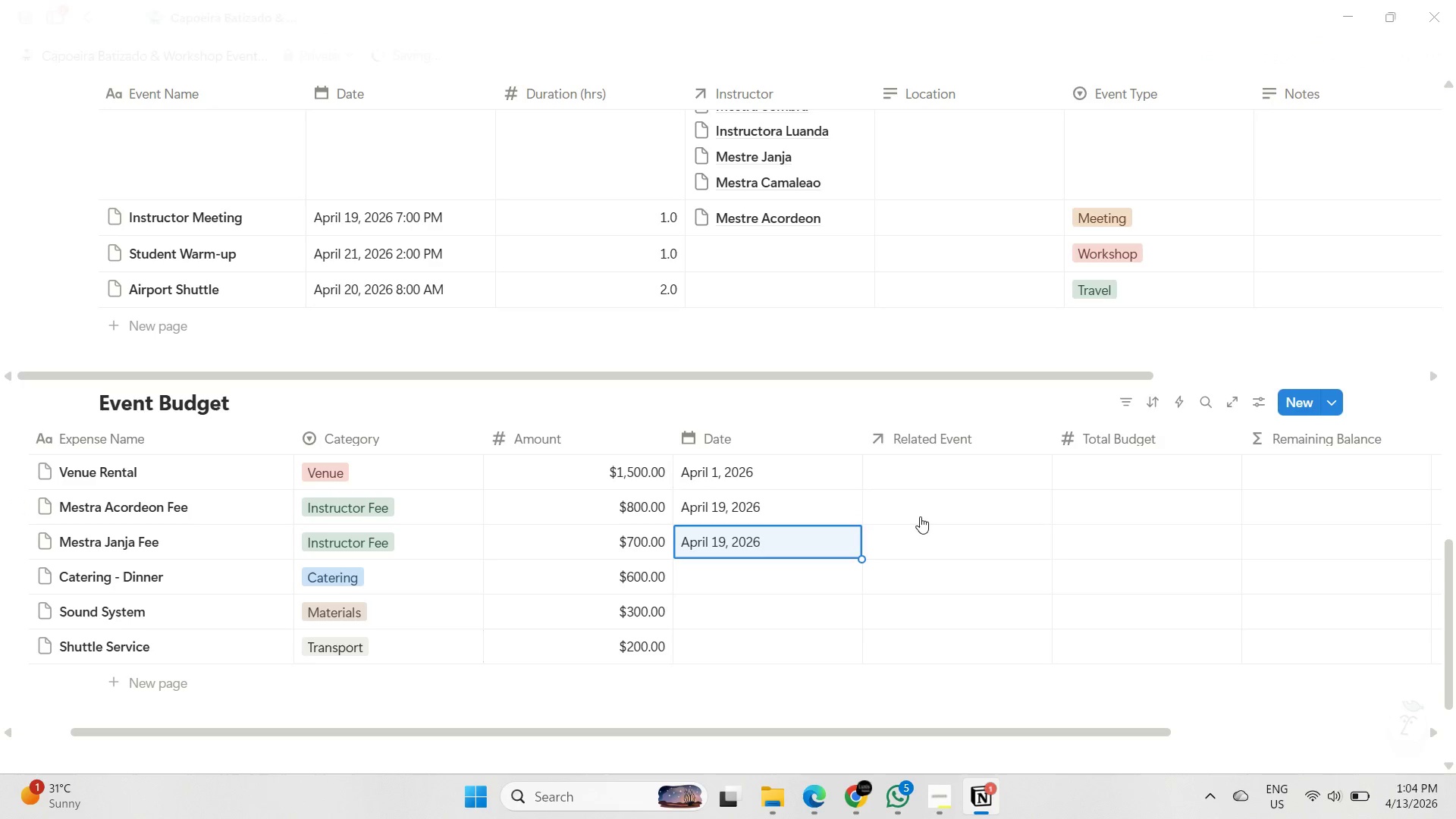 
key(ArrowDown)
 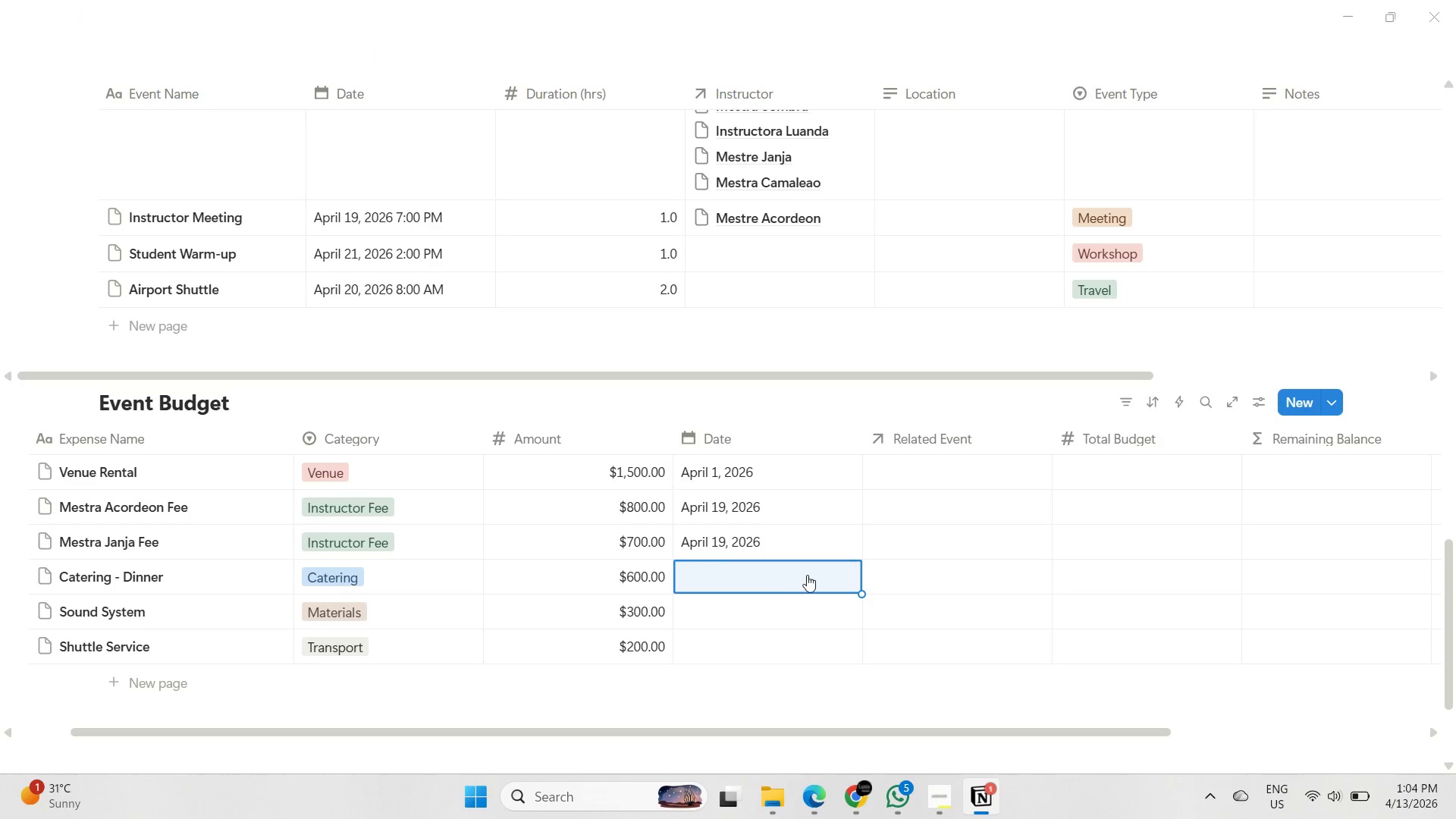 
left_click([789, 585])
 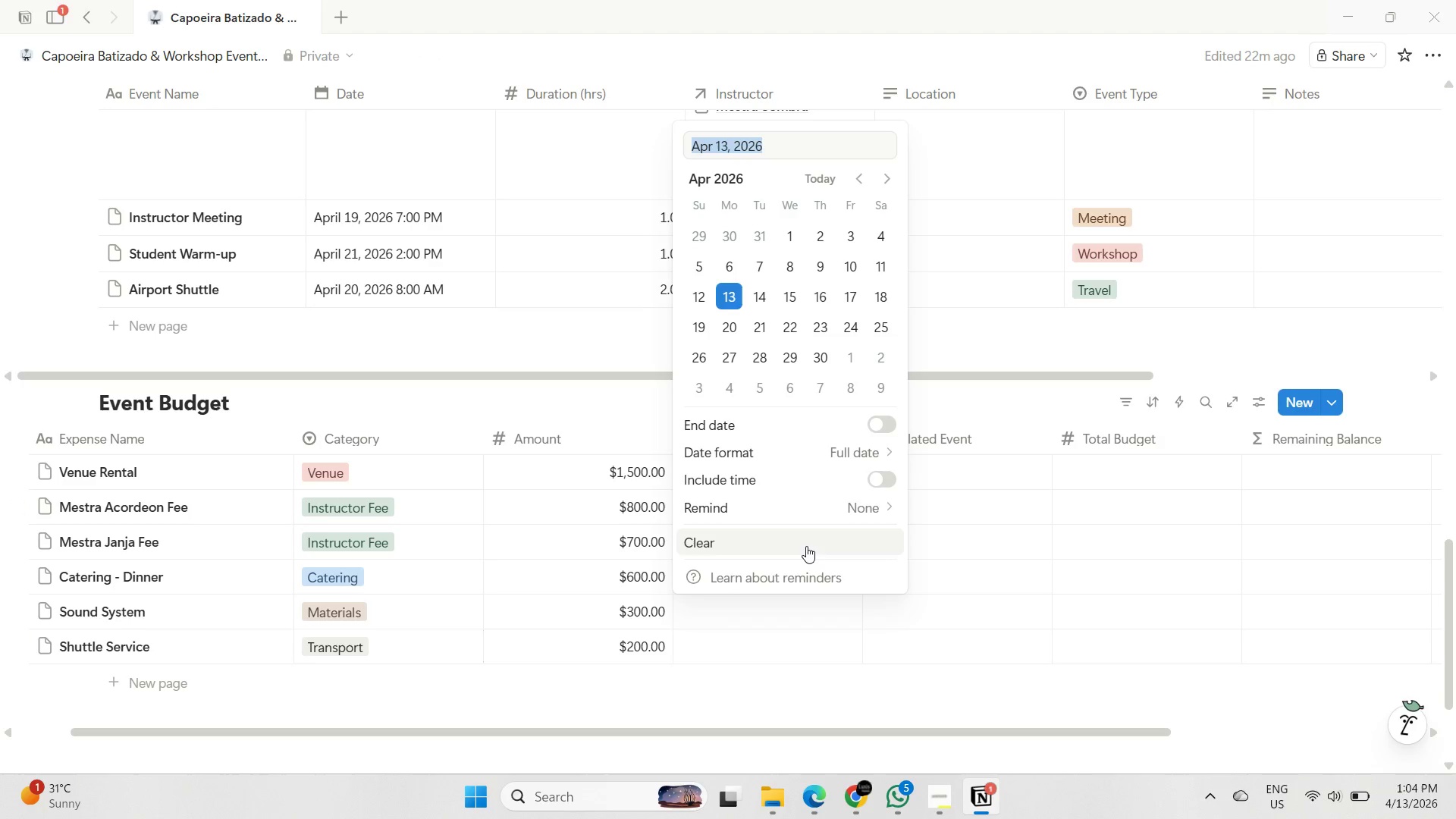 
left_click([758, 331])
 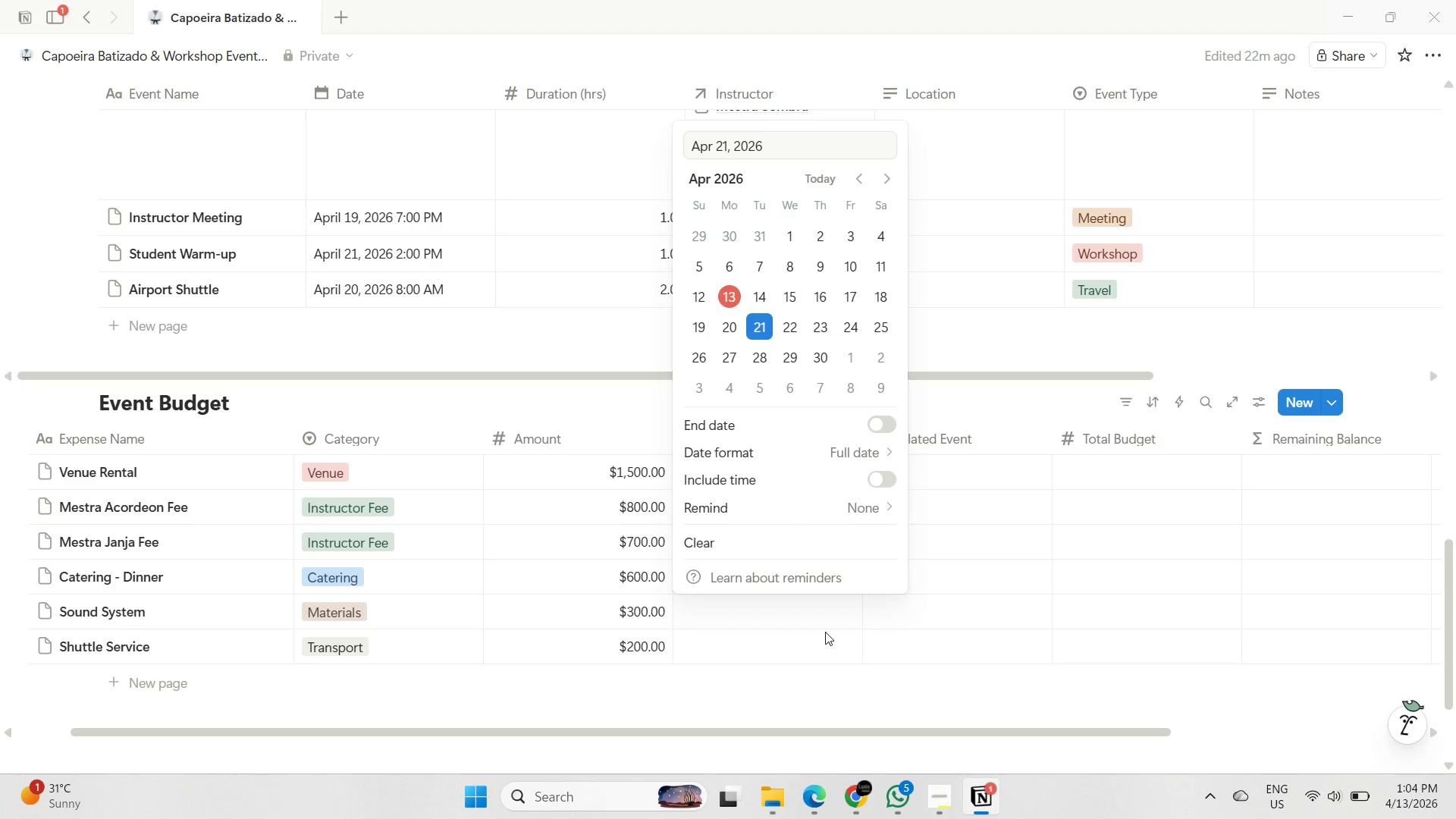 
left_click([808, 623])
 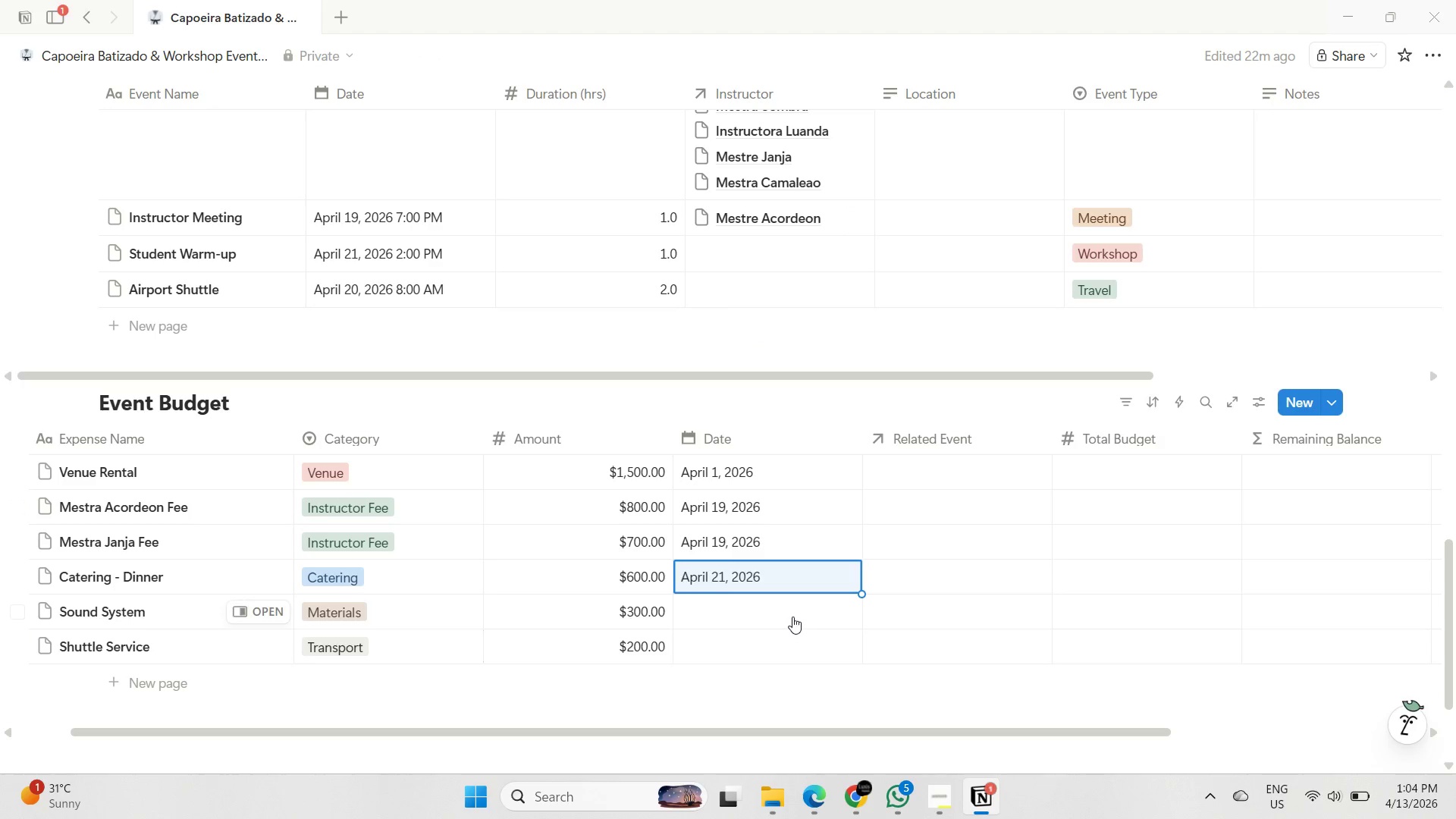 
left_click([792, 617])
 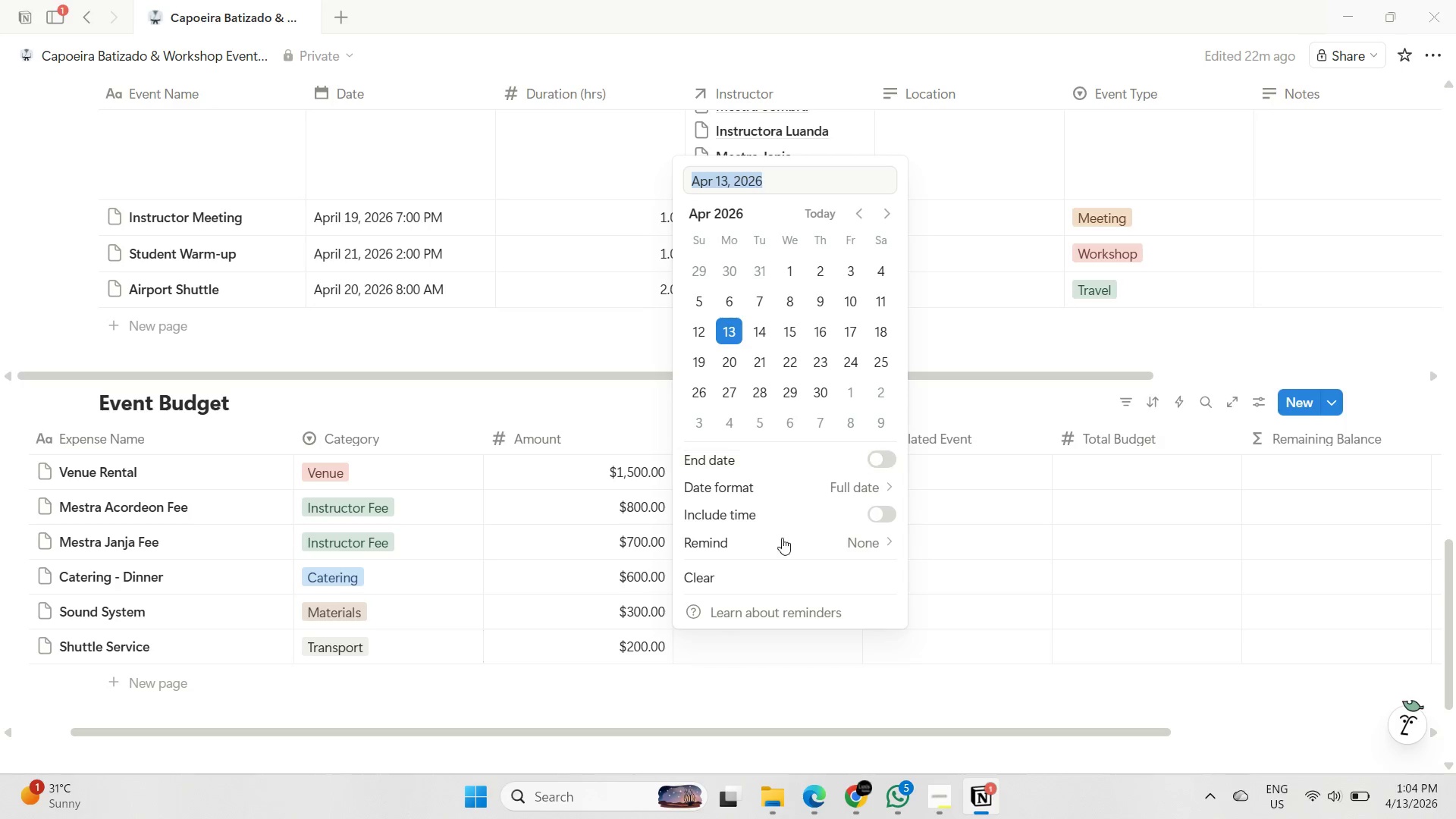 
left_click([880, 330])
 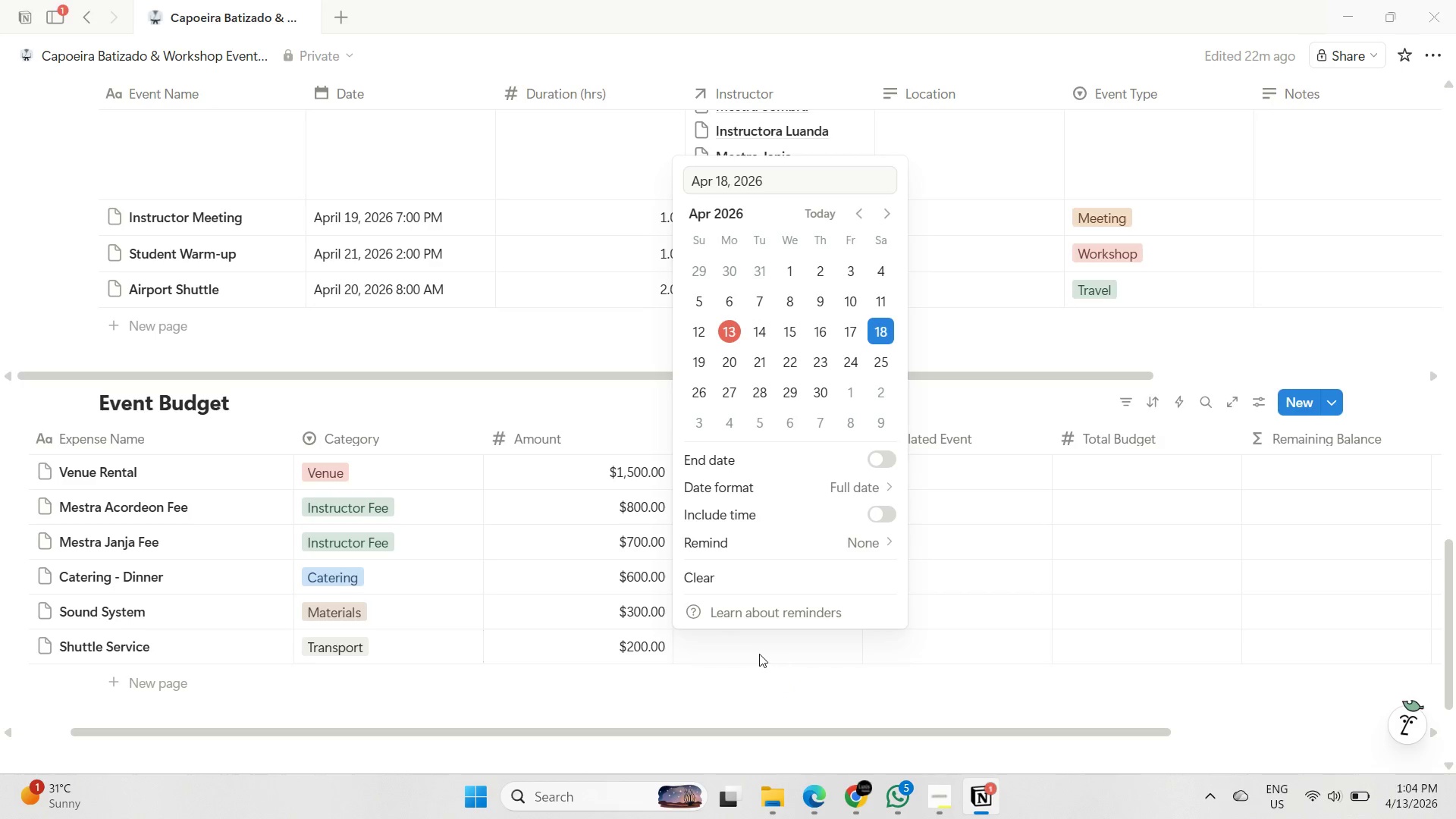 
double_click([759, 653])
 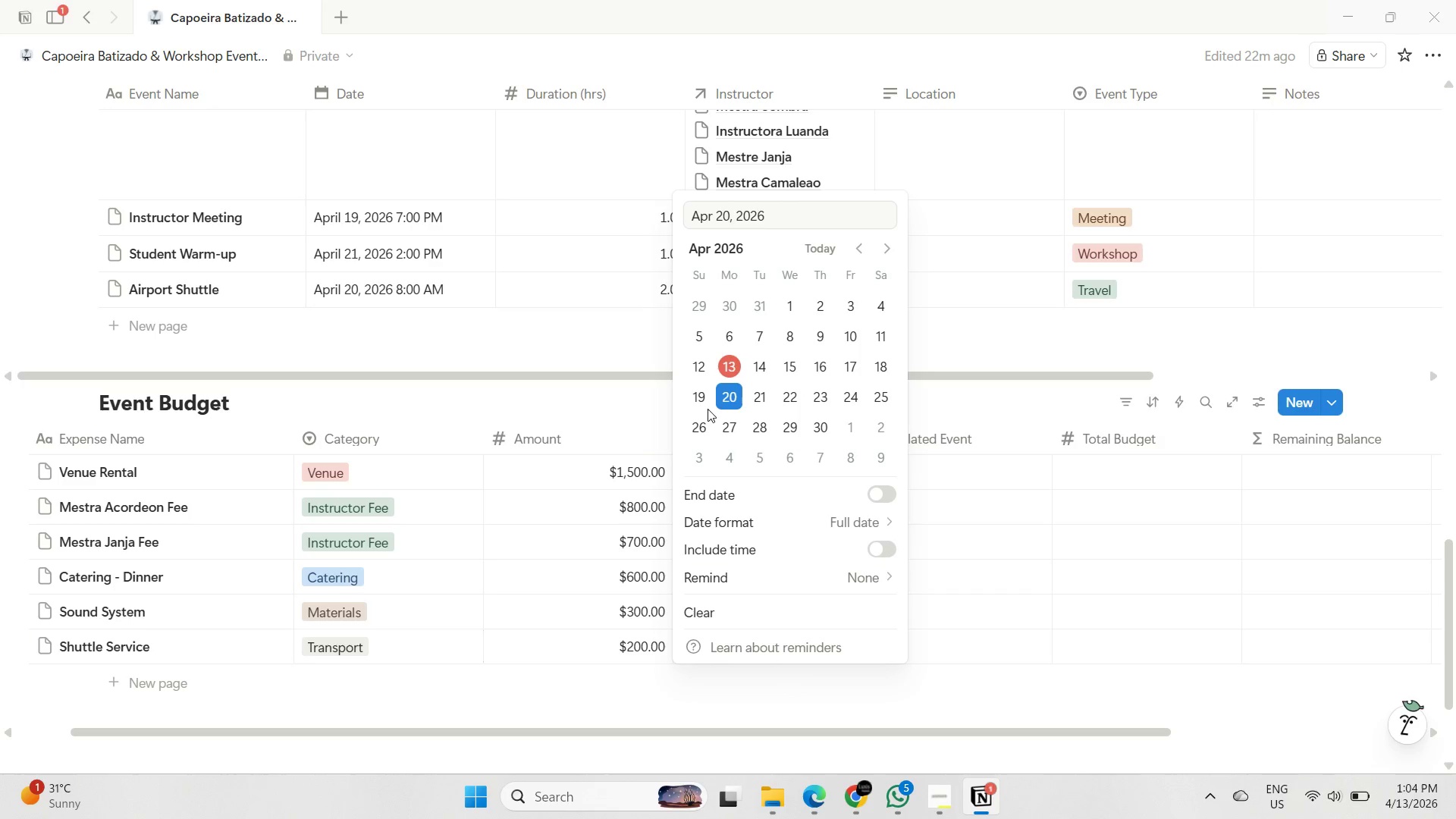 
left_click([236, 437])
 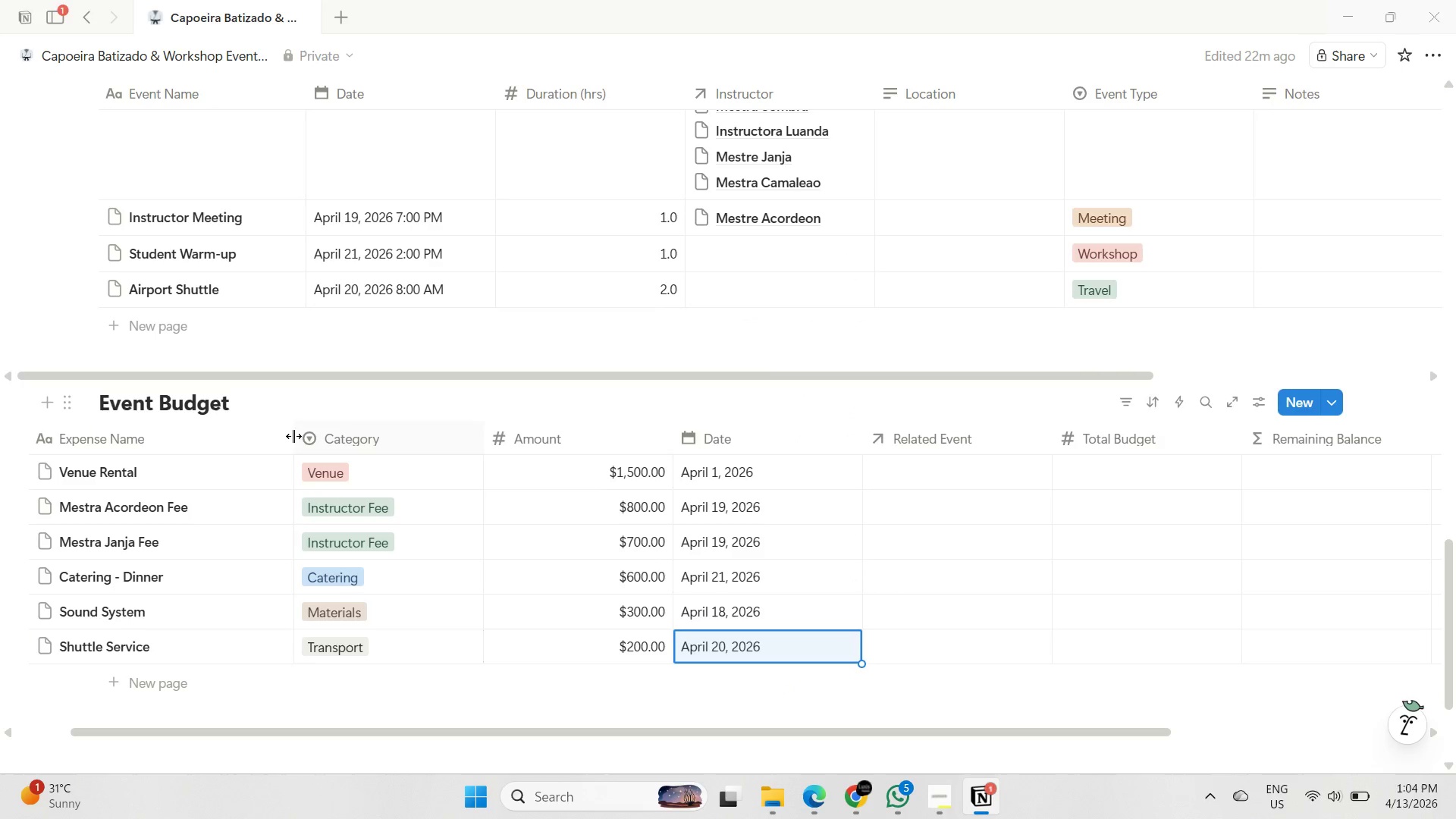 
left_click_drag(start_coordinate=[292, 436], to_coordinate=[215, 435])
 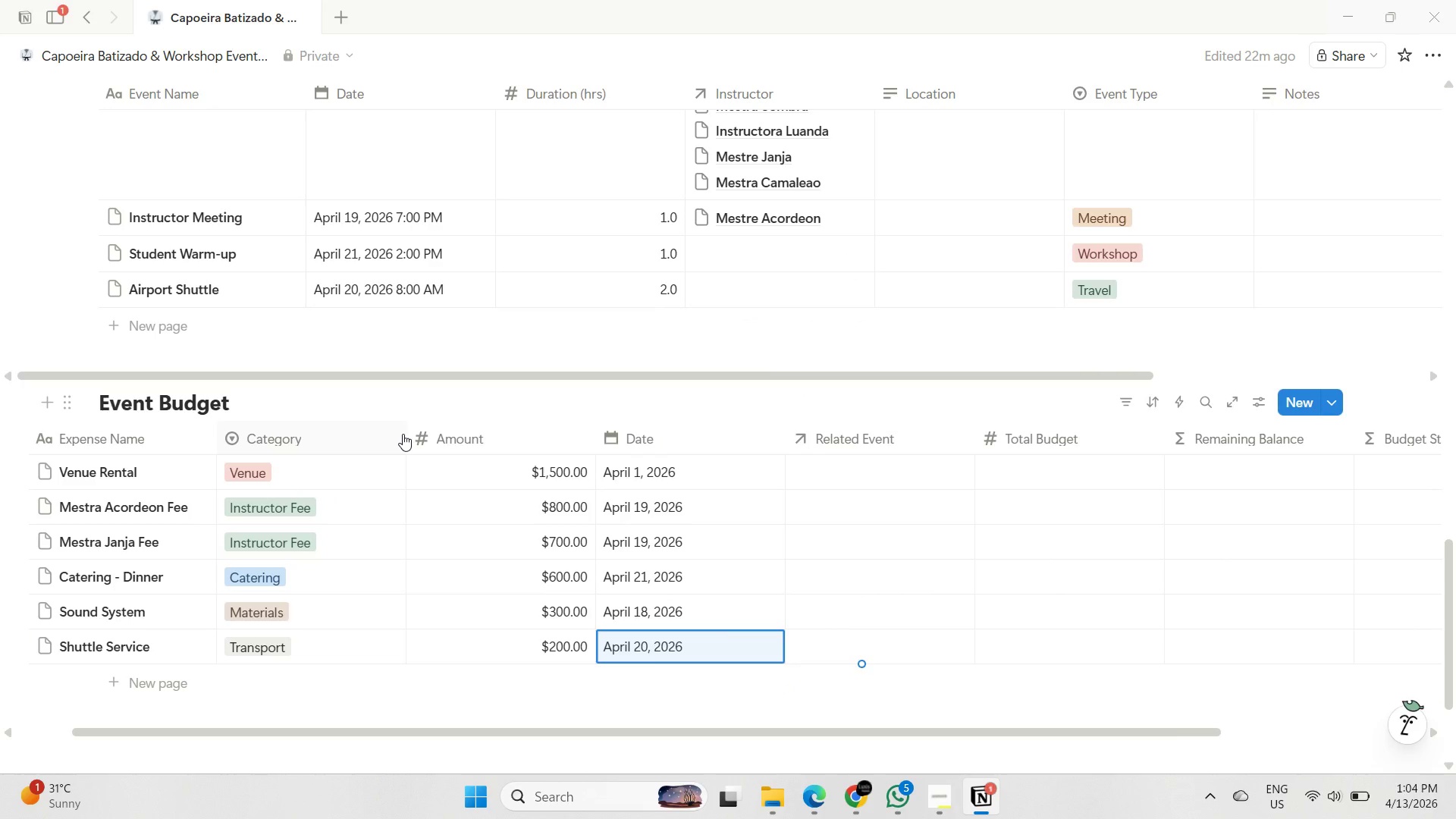 
left_click_drag(start_coordinate=[404, 434], to_coordinate=[348, 433])
 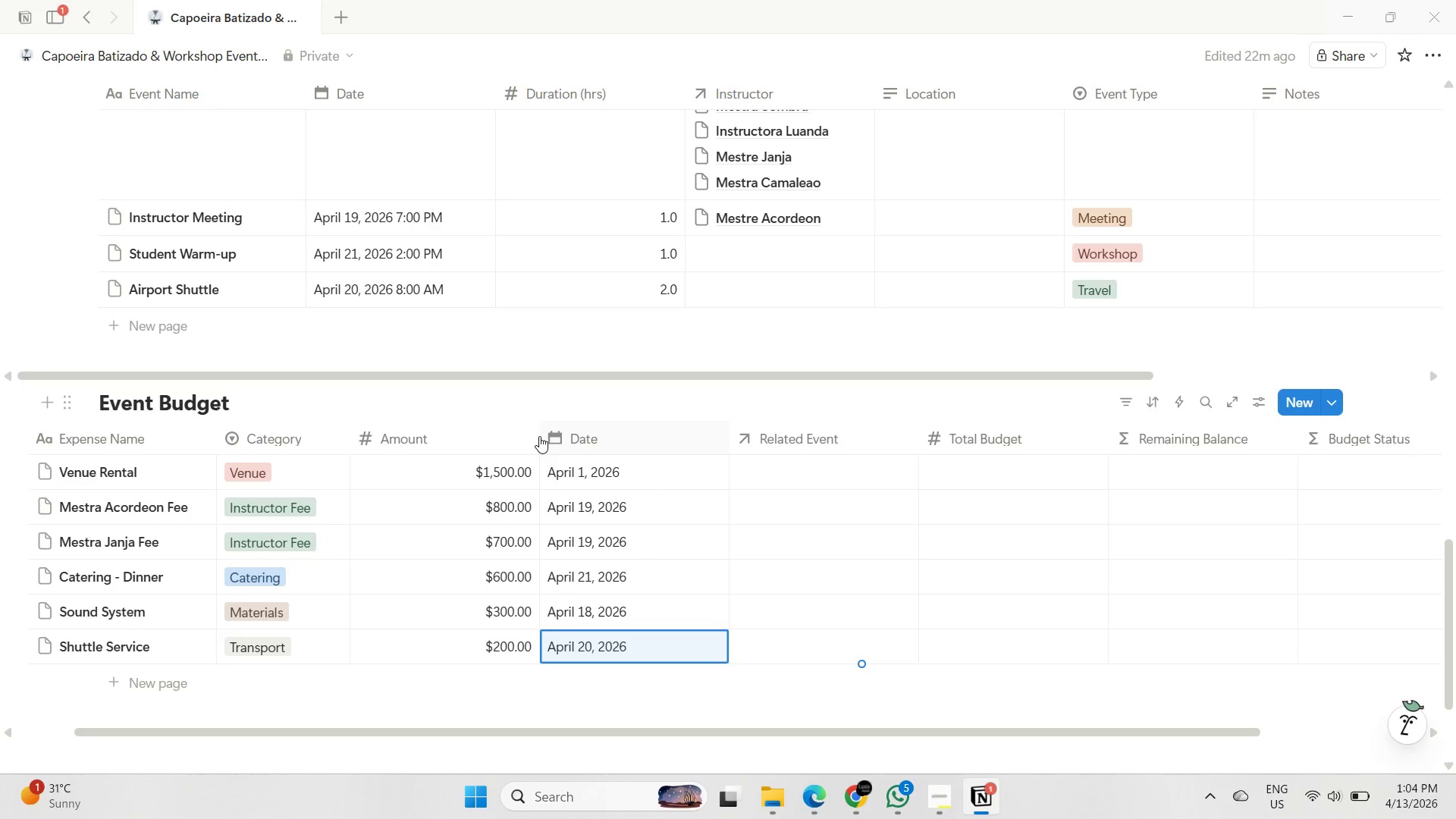 
left_click_drag(start_coordinate=[538, 436], to_coordinate=[451, 436])
 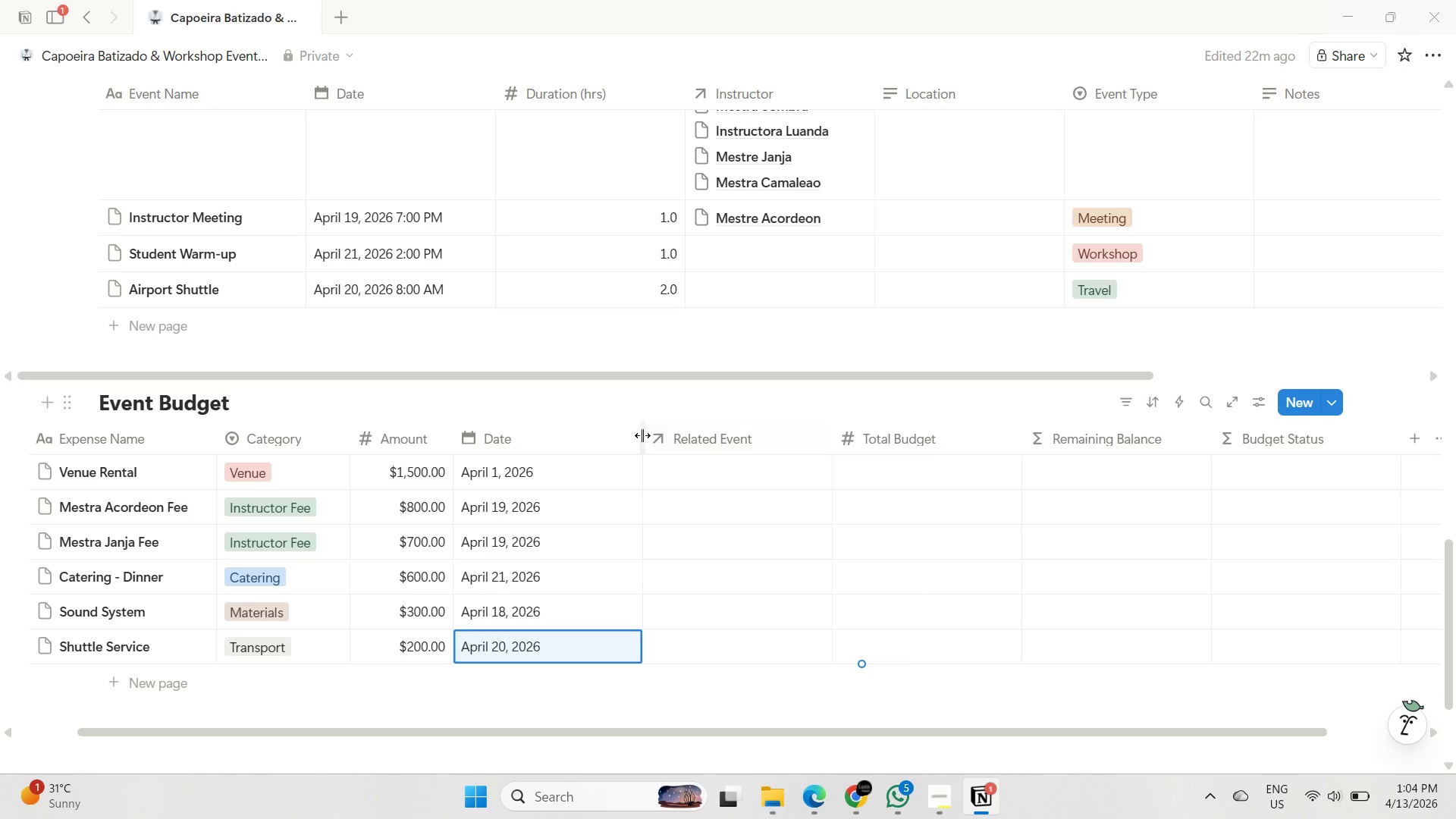 
left_click_drag(start_coordinate=[642, 435], to_coordinate=[575, 435])
 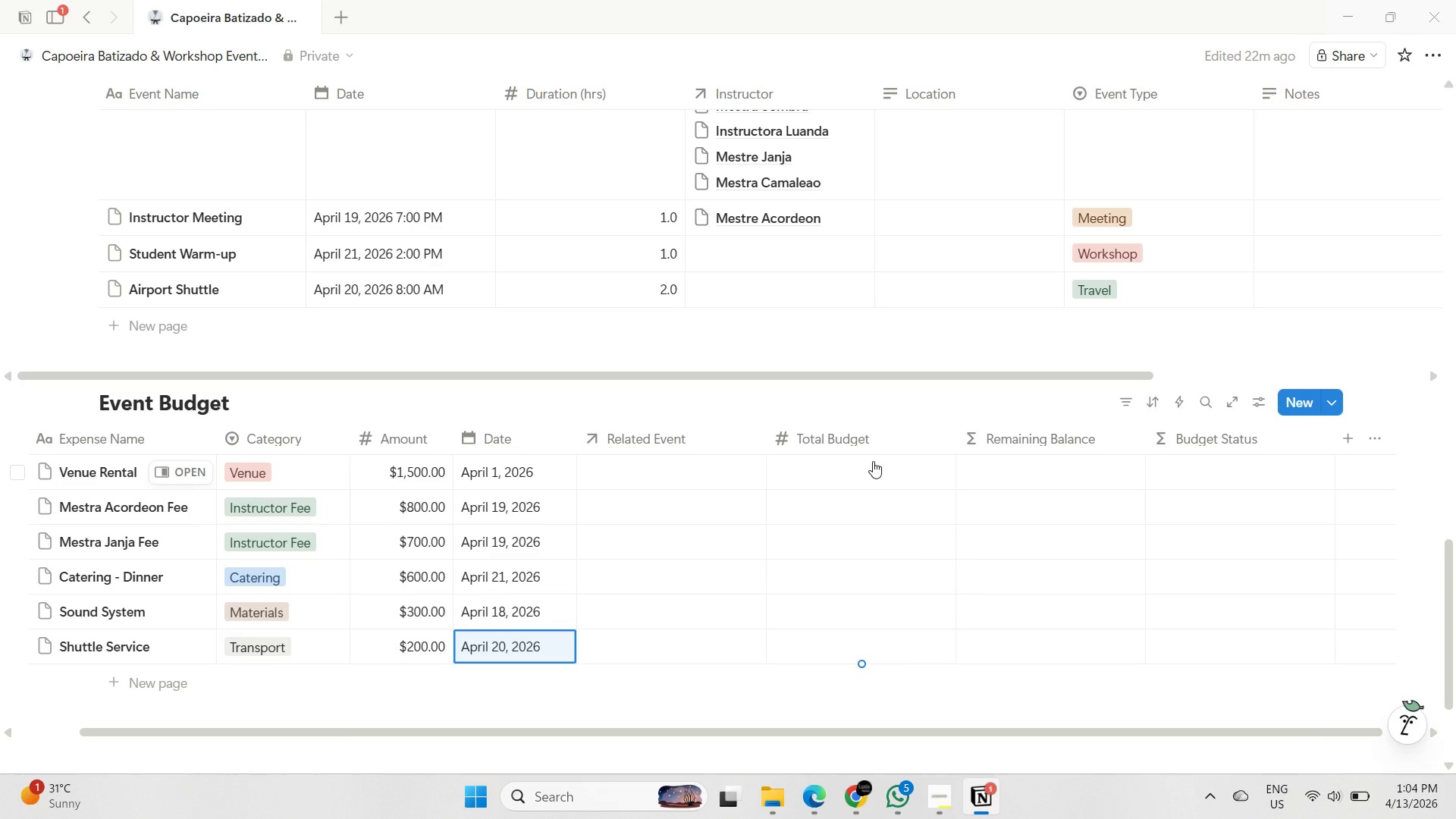 
wait(9.2)
 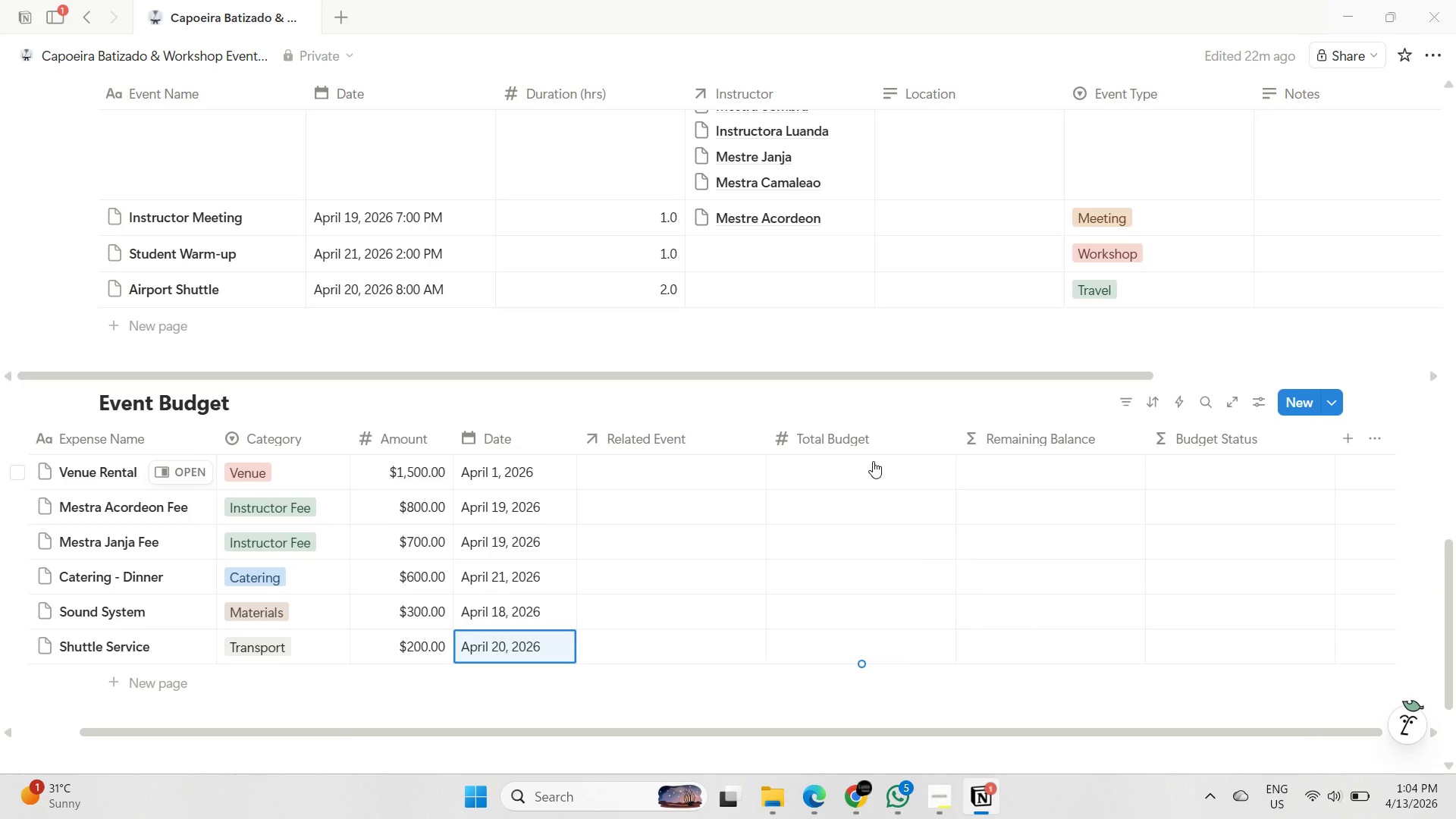 
left_click([675, 504])
 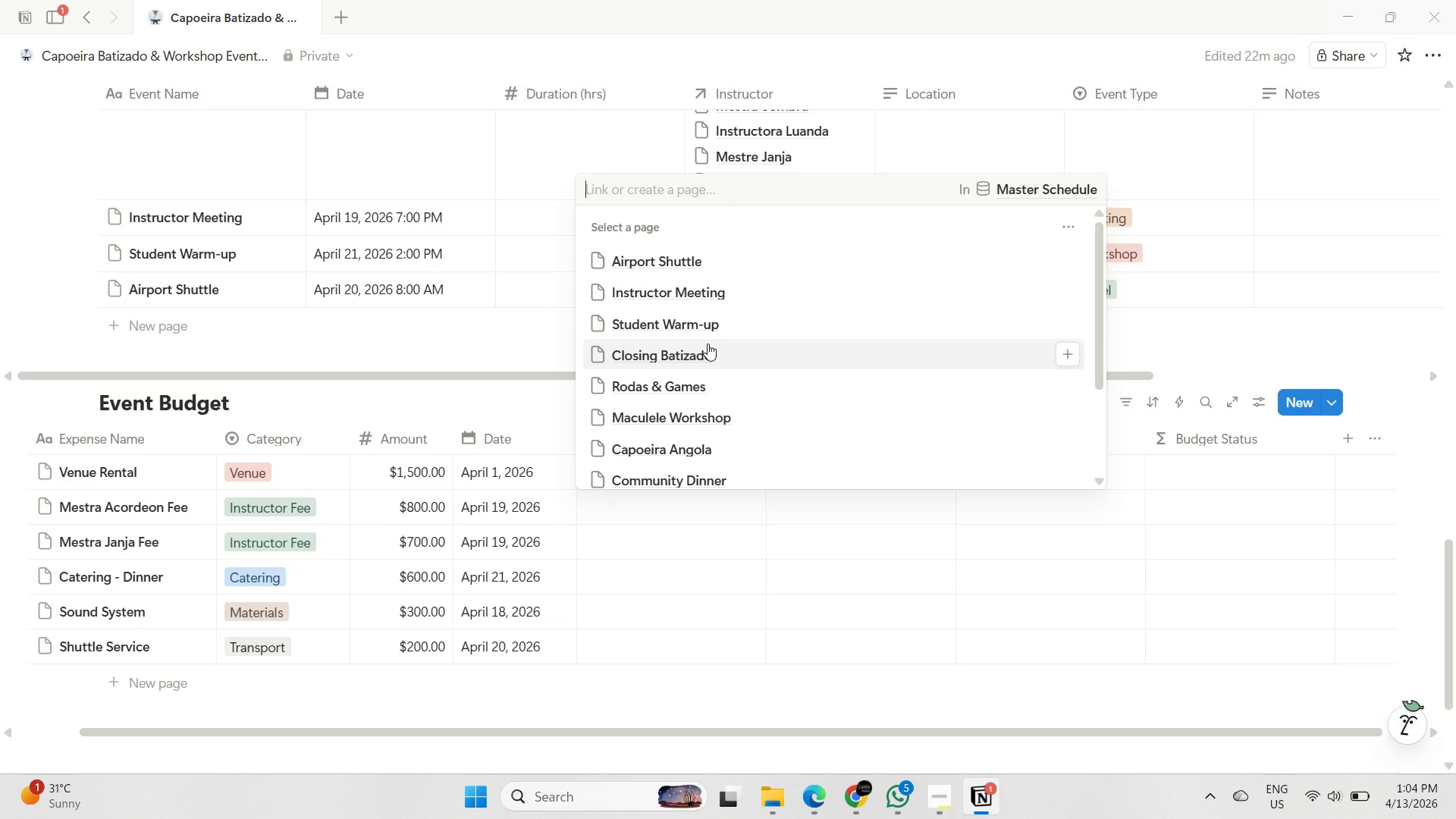 
scroll: coordinate [705, 344], scroll_direction: down, amount: 2.0
 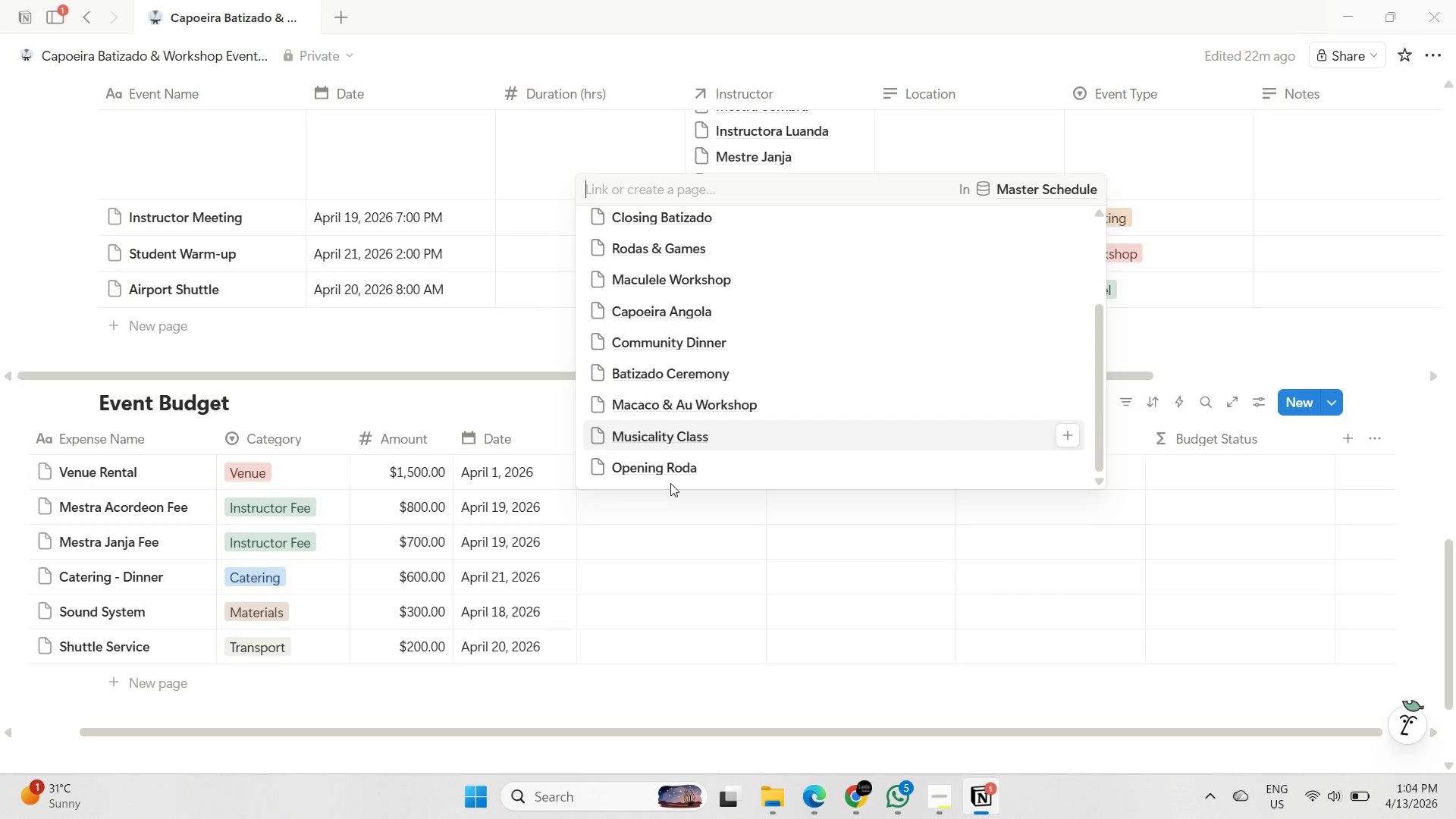 
left_click([672, 467])
 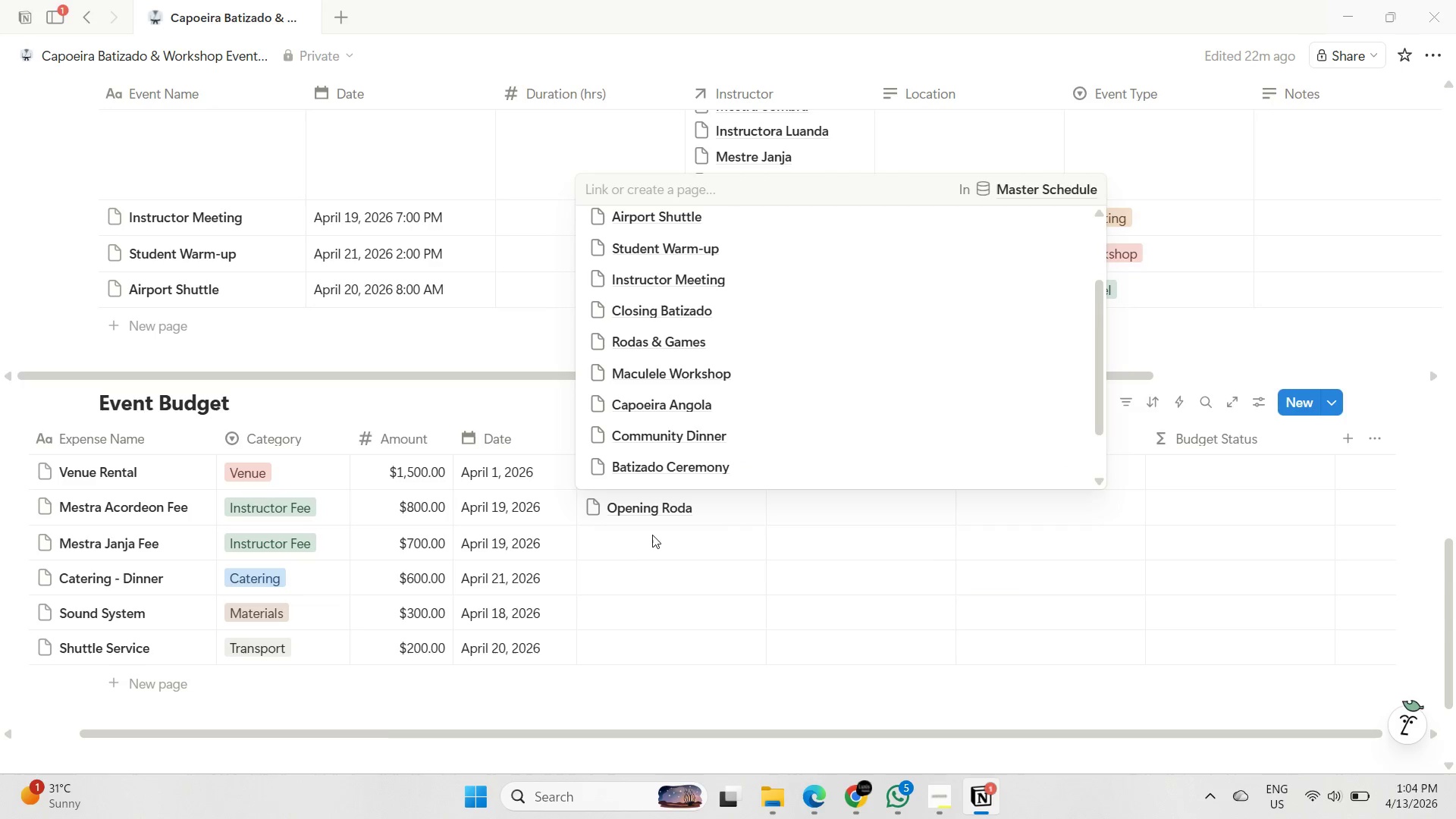 
left_click([643, 537])
 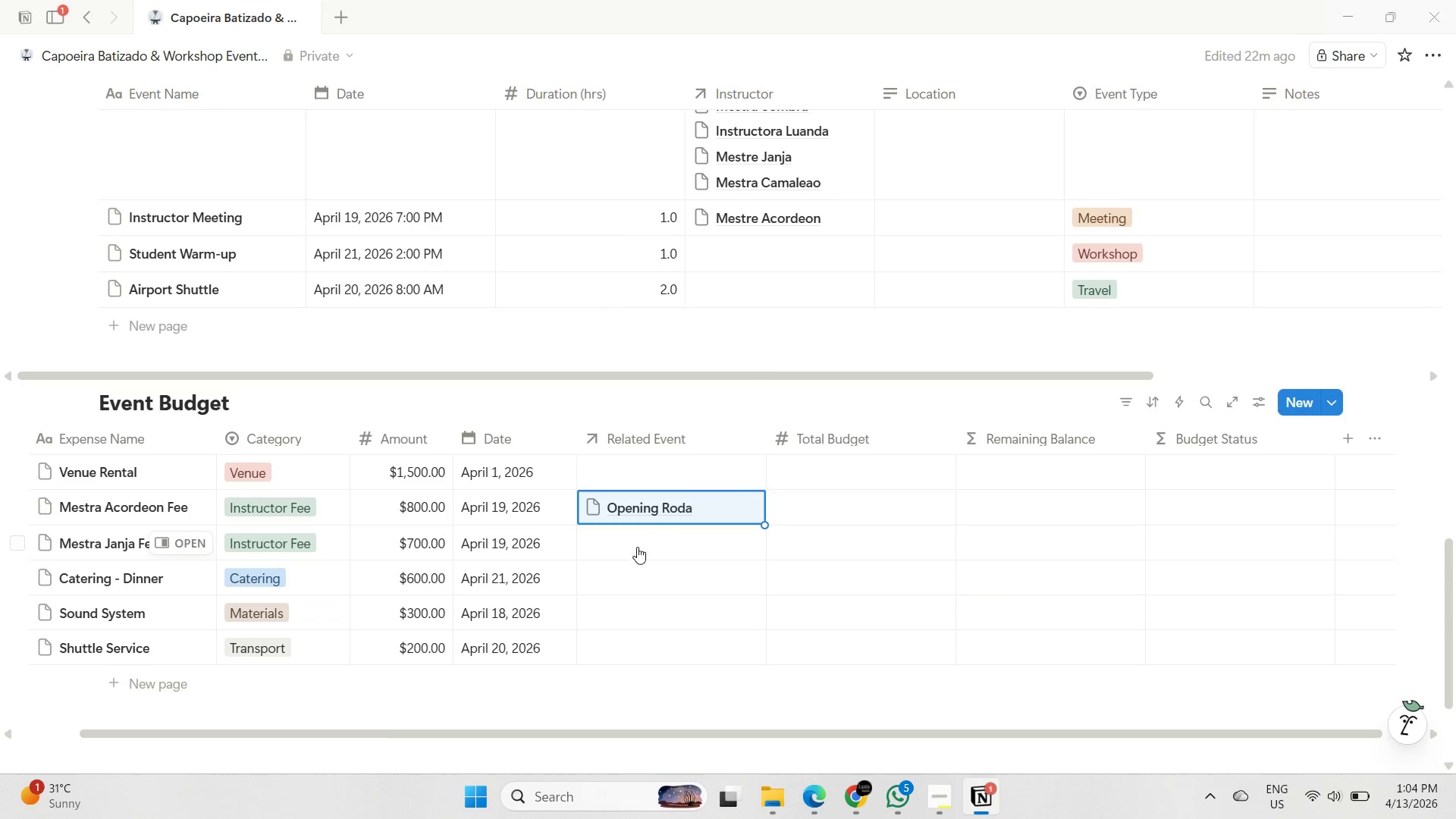 
left_click([637, 546])
 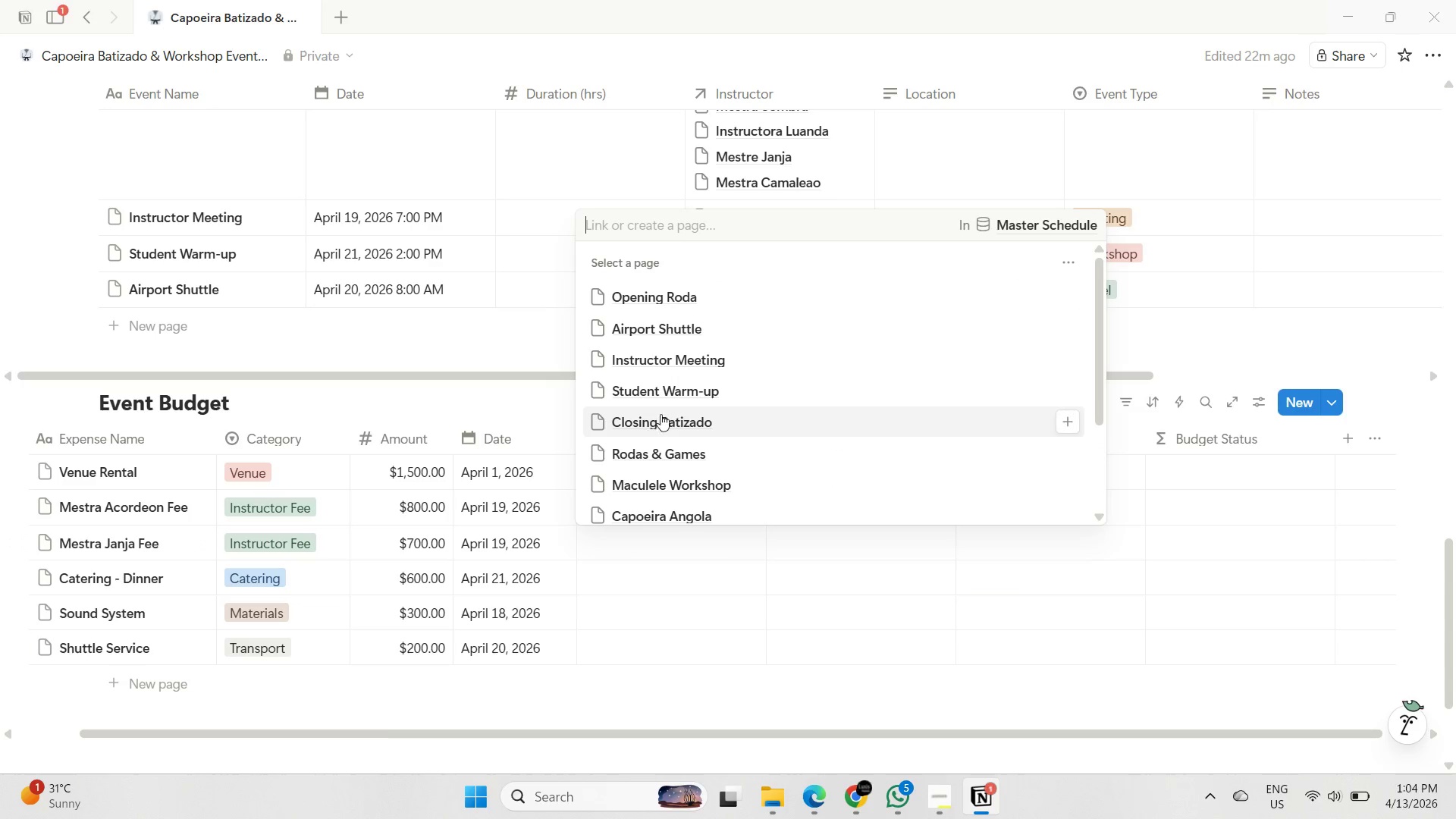 
scroll: coordinate [691, 391], scroll_direction: down, amount: 1.0
 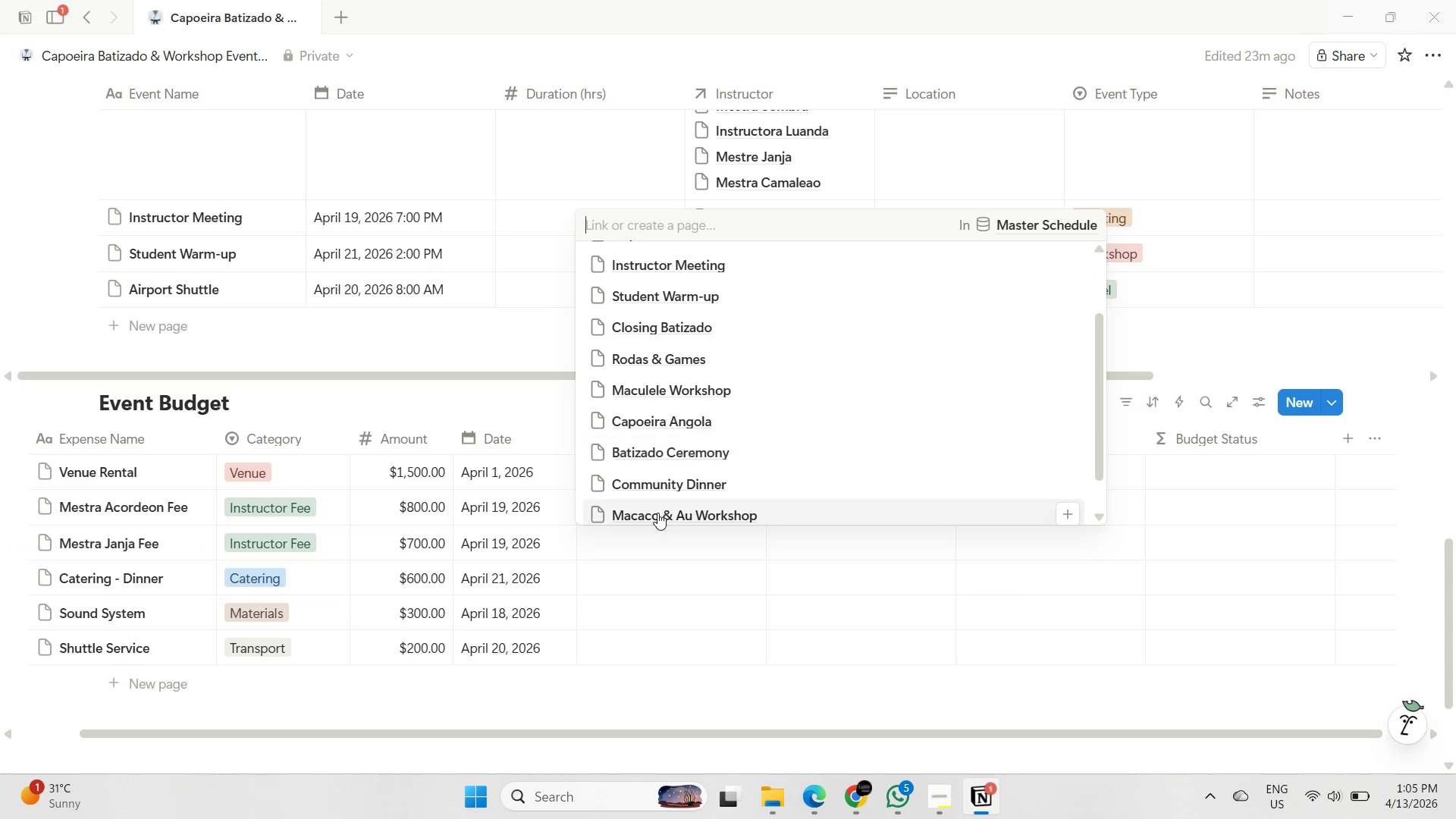 
left_click([657, 516])
 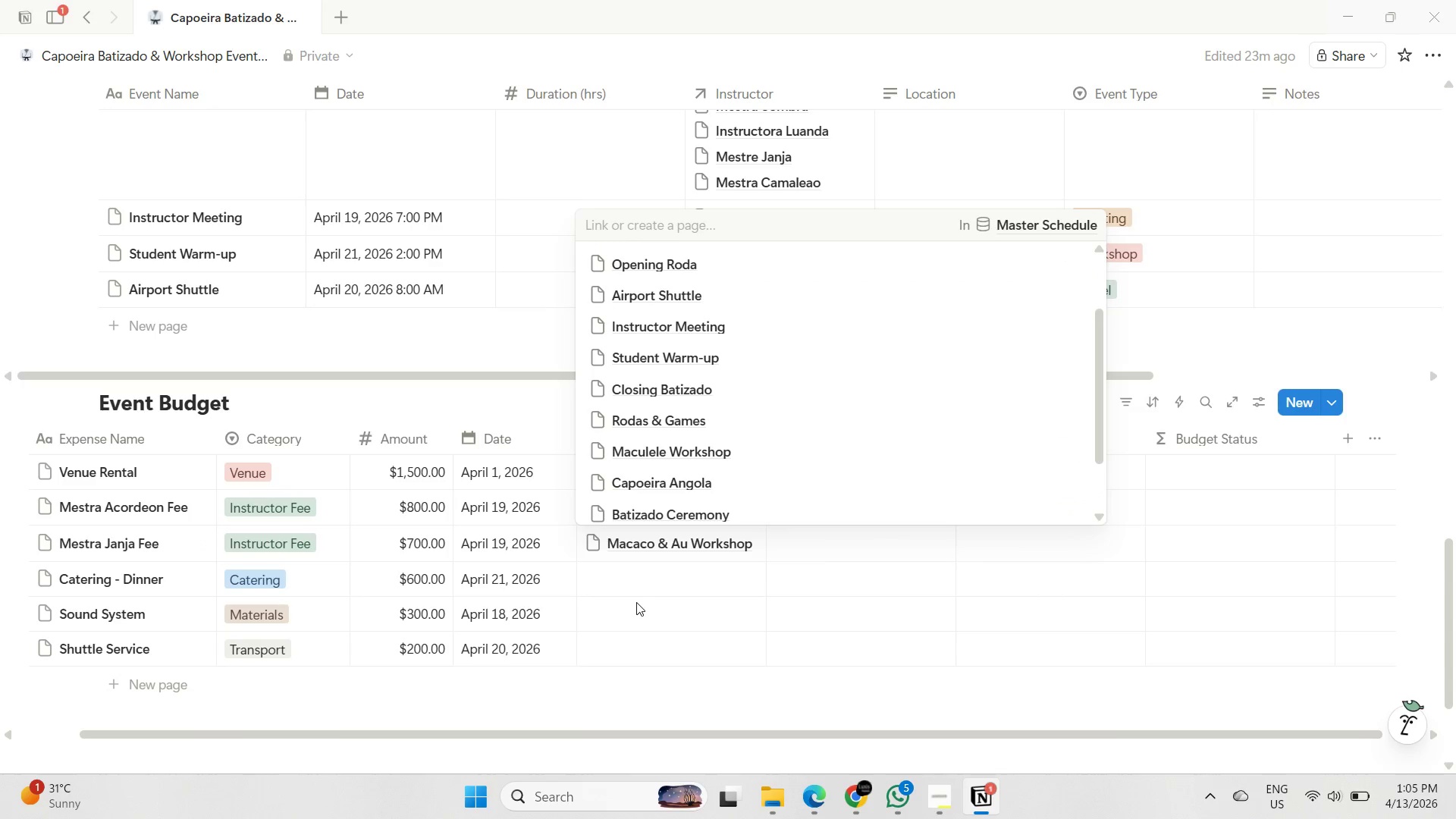 
double_click([636, 575])
 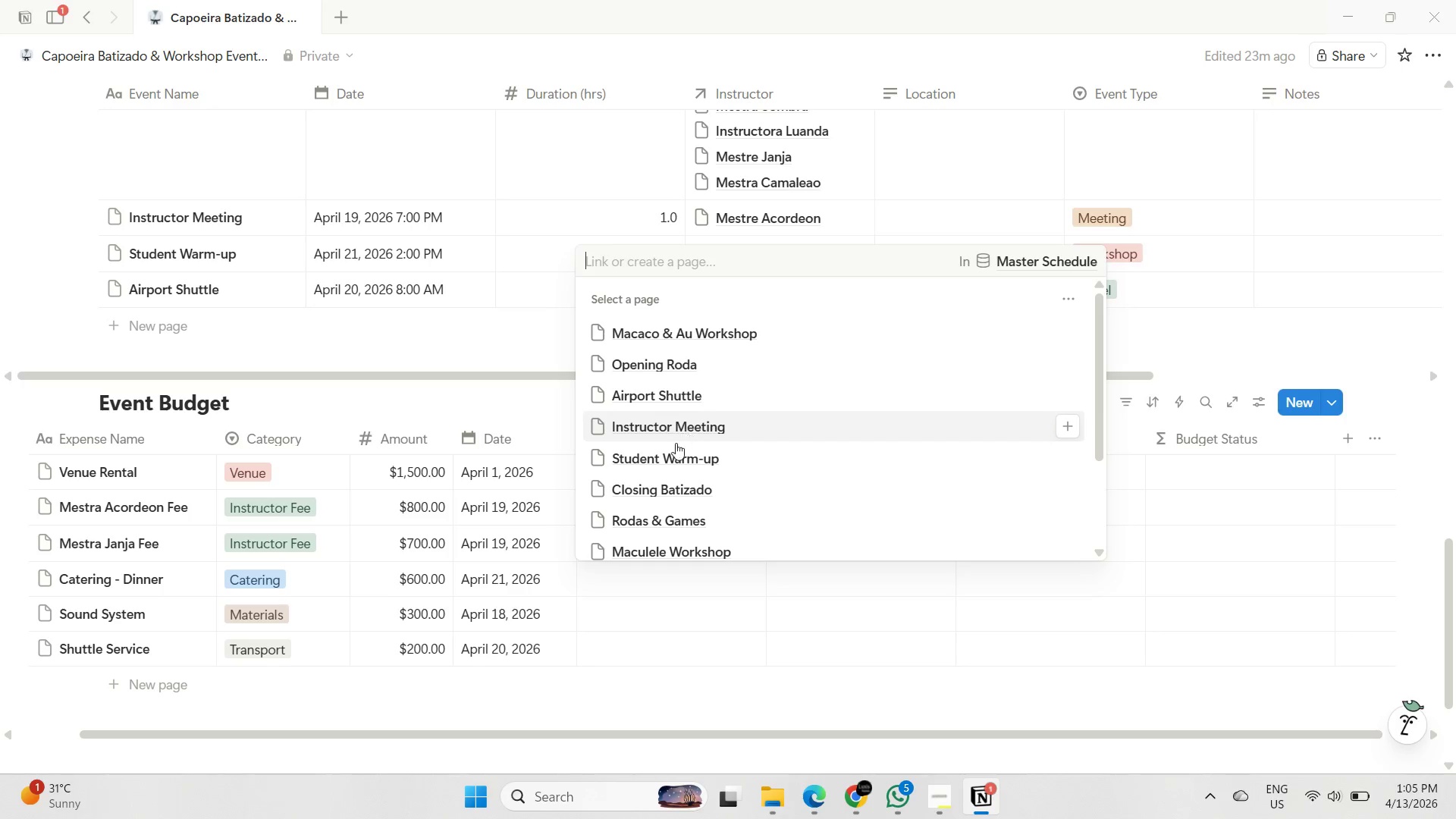 
scroll: coordinate [663, 503], scroll_direction: down, amount: 2.0
 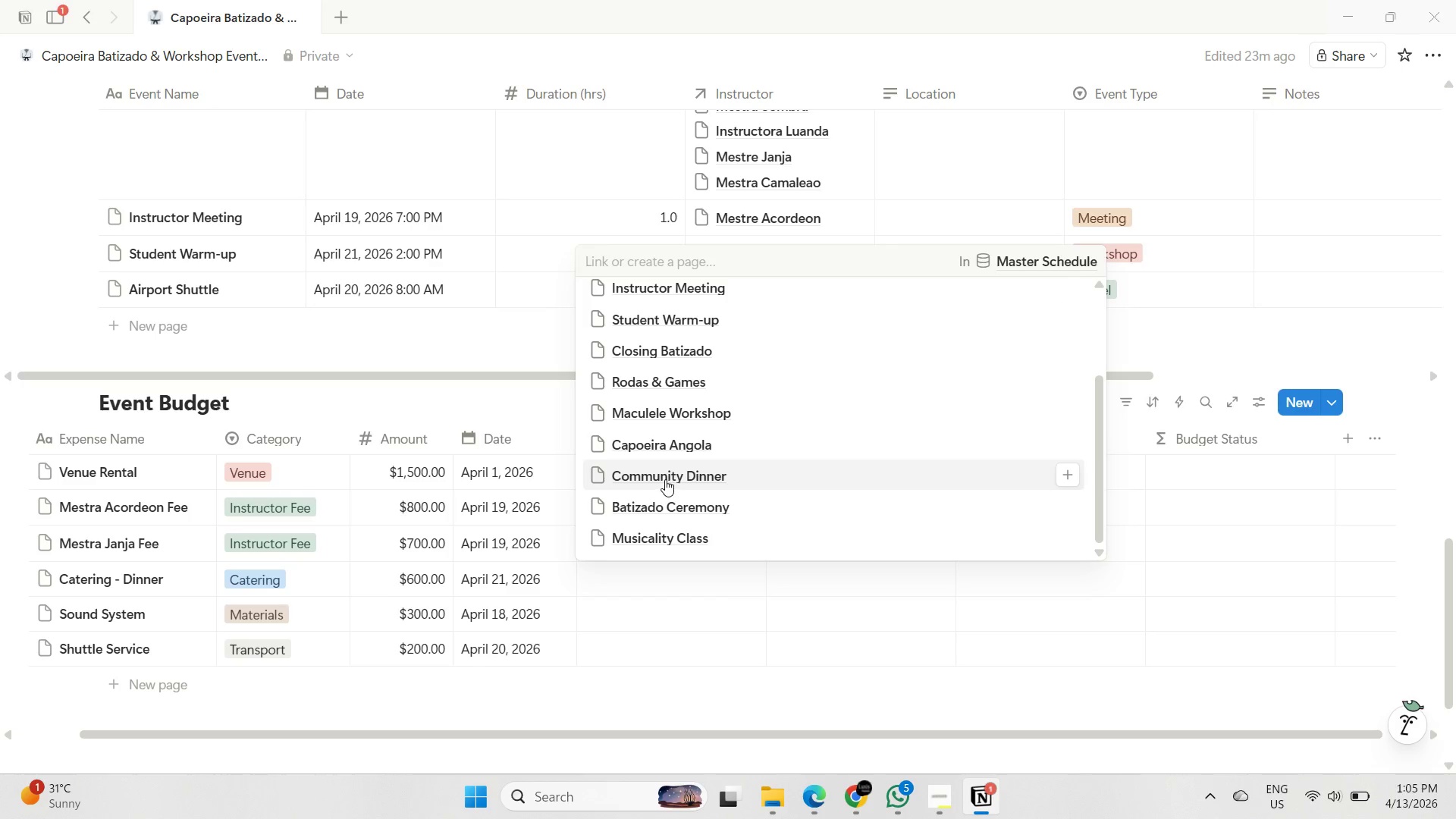 
left_click([669, 473])
 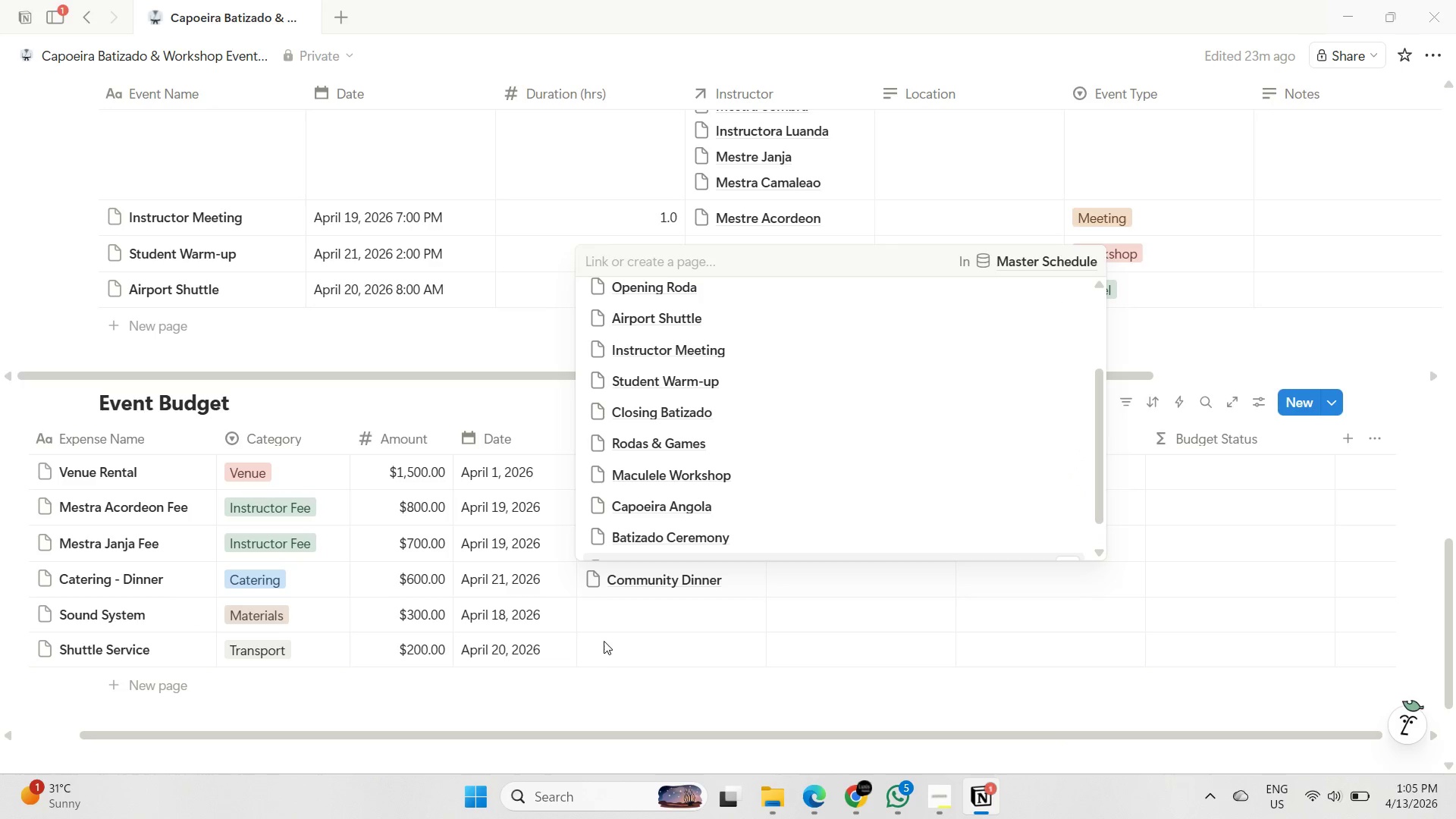 
double_click([610, 647])
 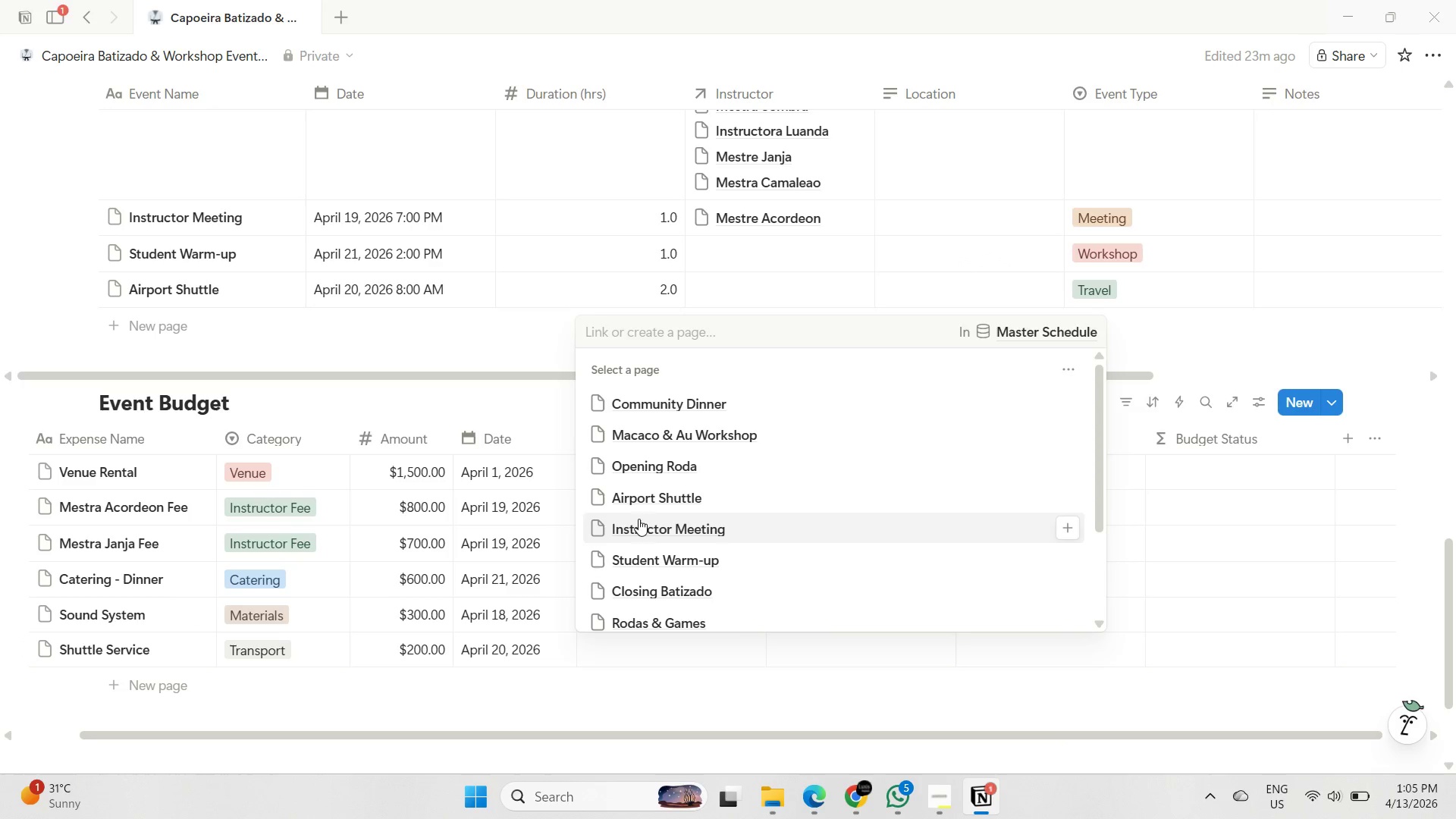 
left_click([651, 500])
 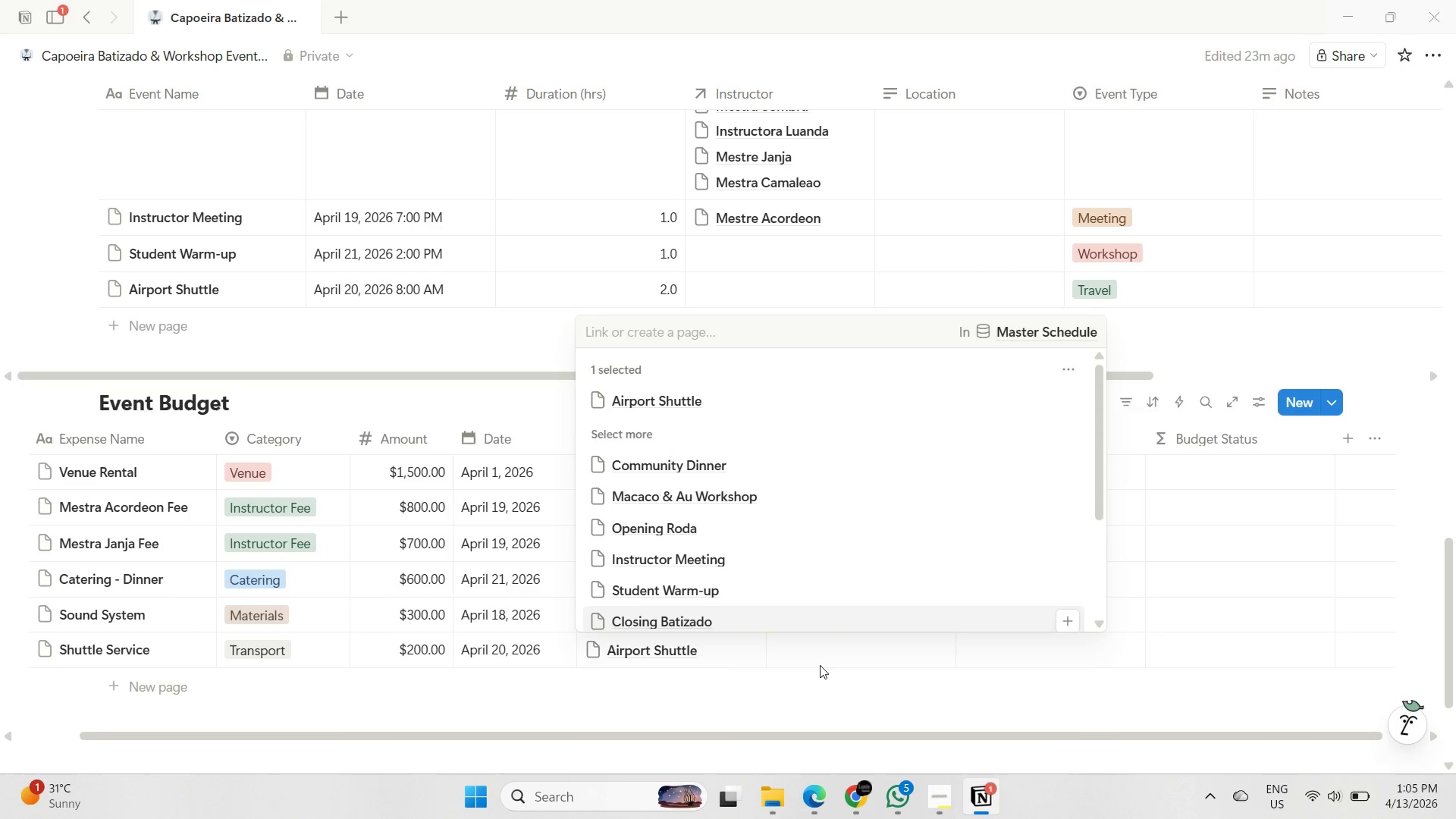 
left_click([820, 657])
 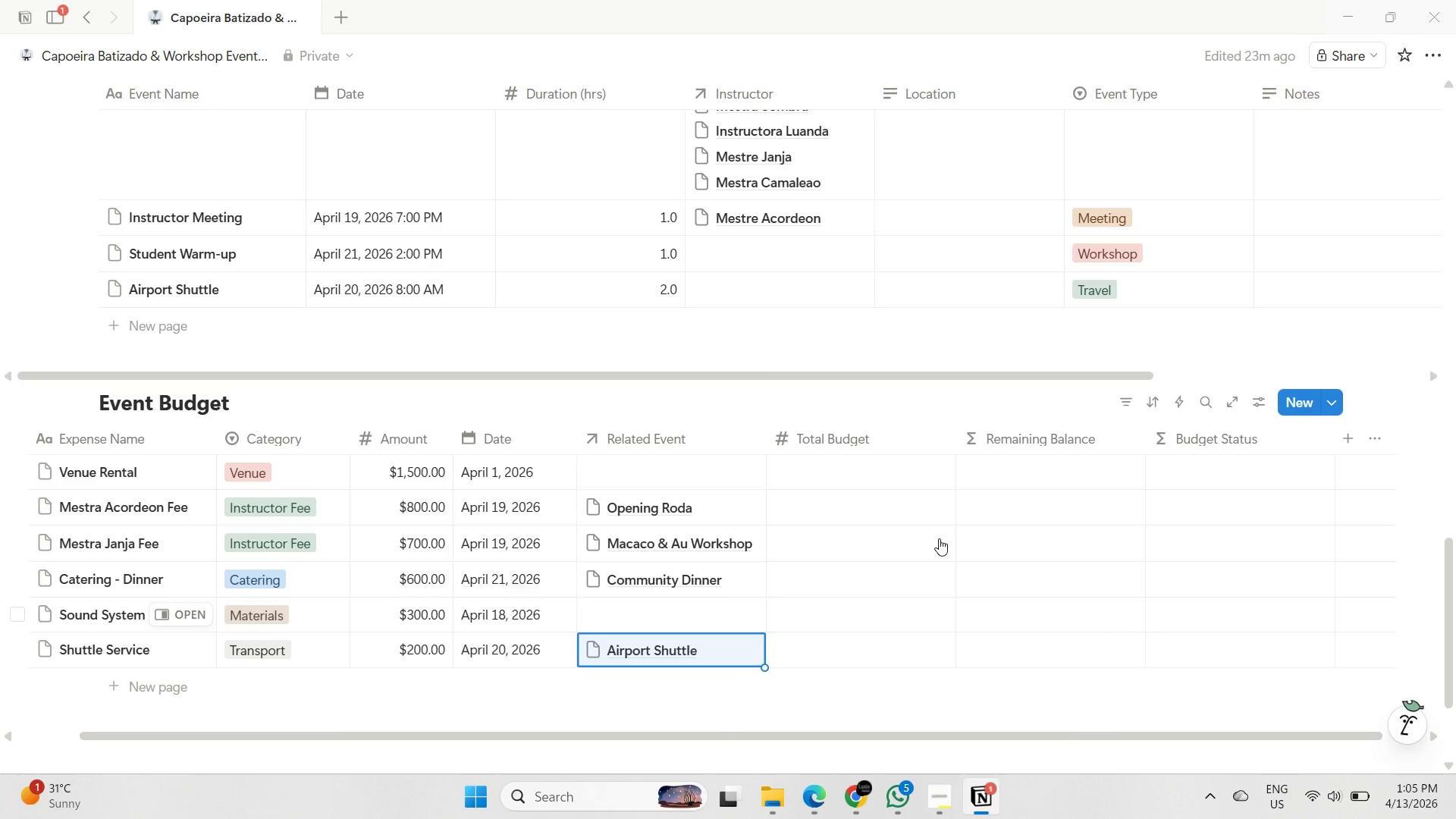 
scroll: coordinate [938, 527], scroll_direction: down, amount: 3.0
 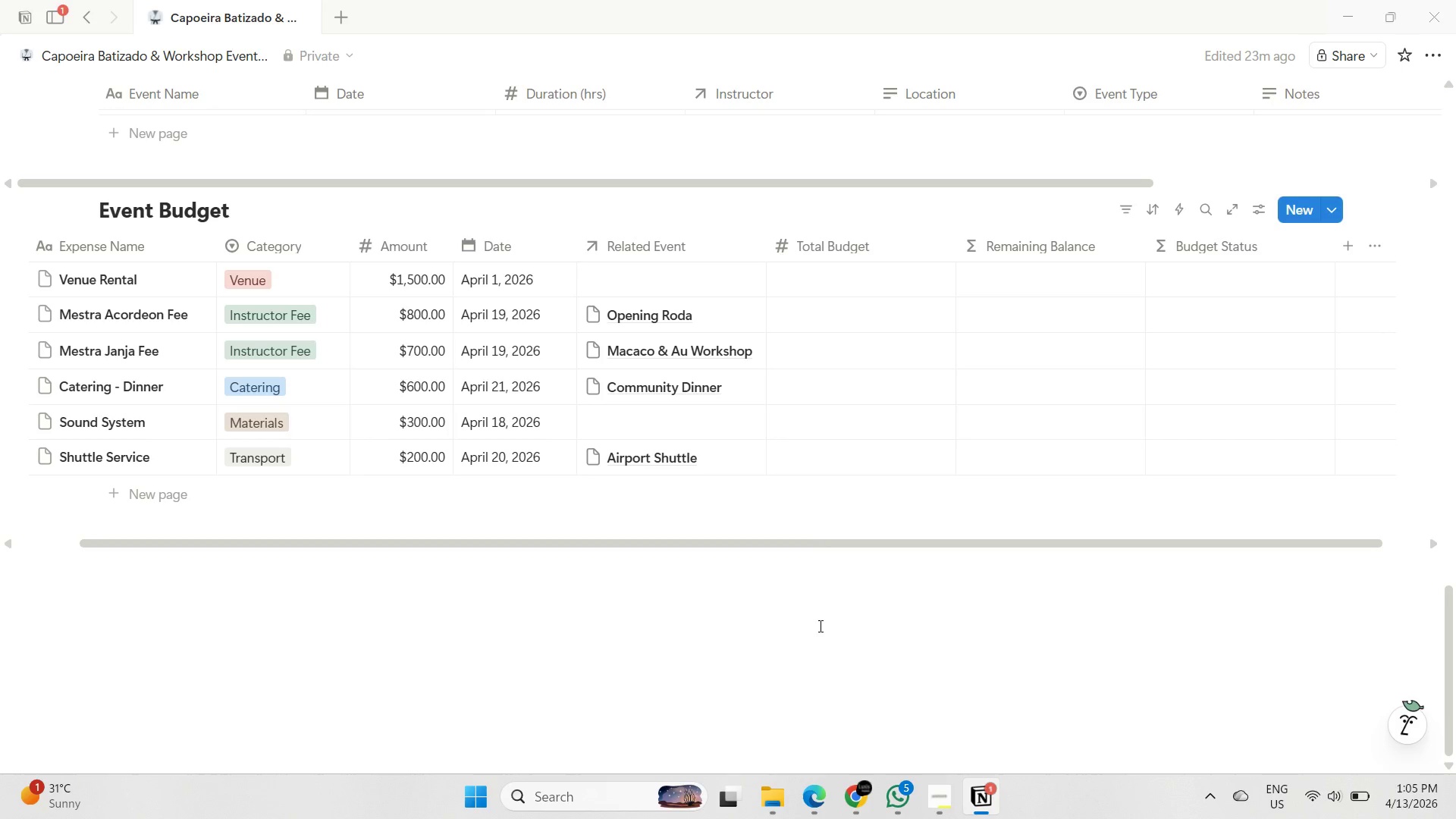 
double_click([708, 613])
 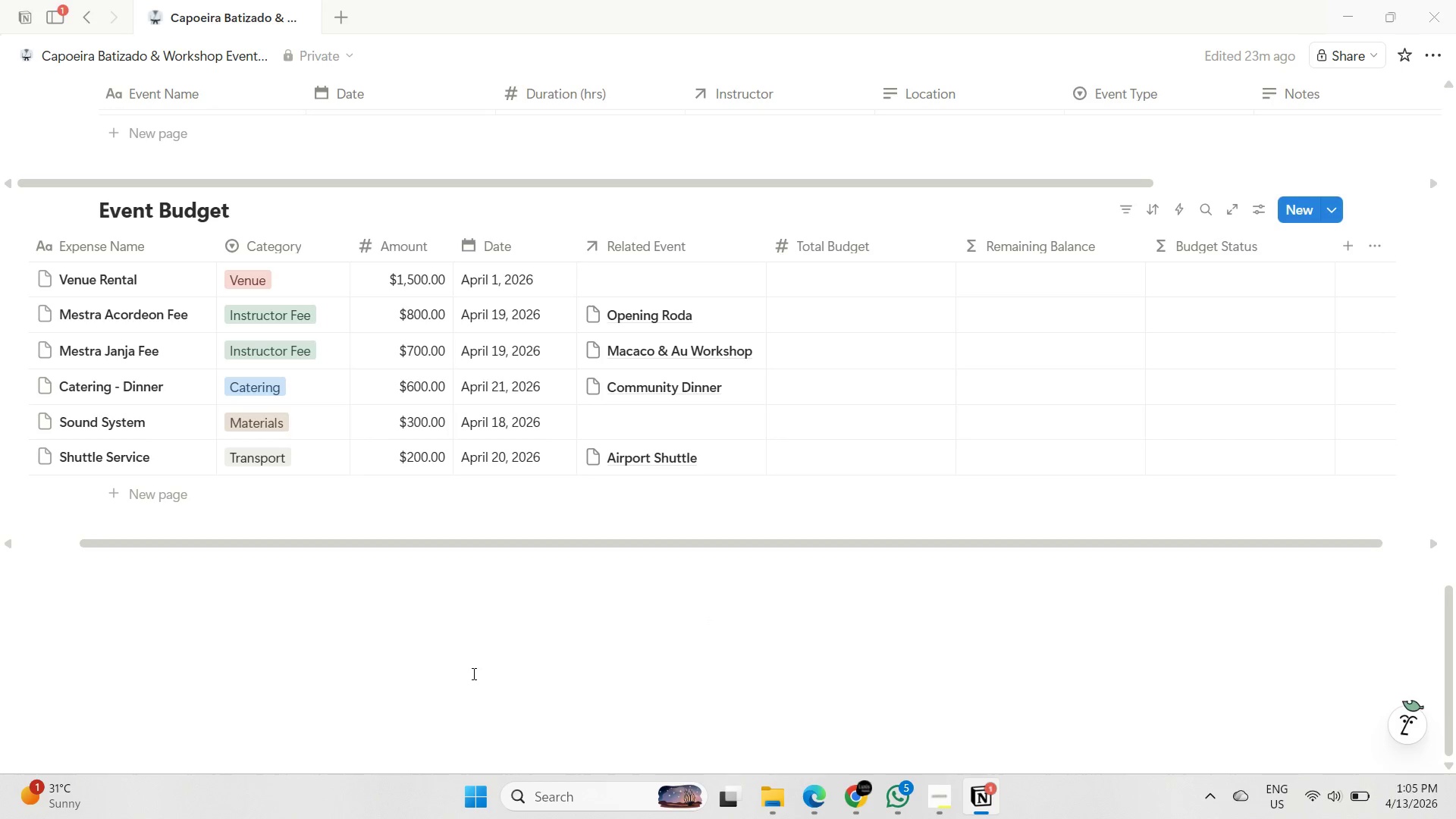 
triple_click([472, 673])
 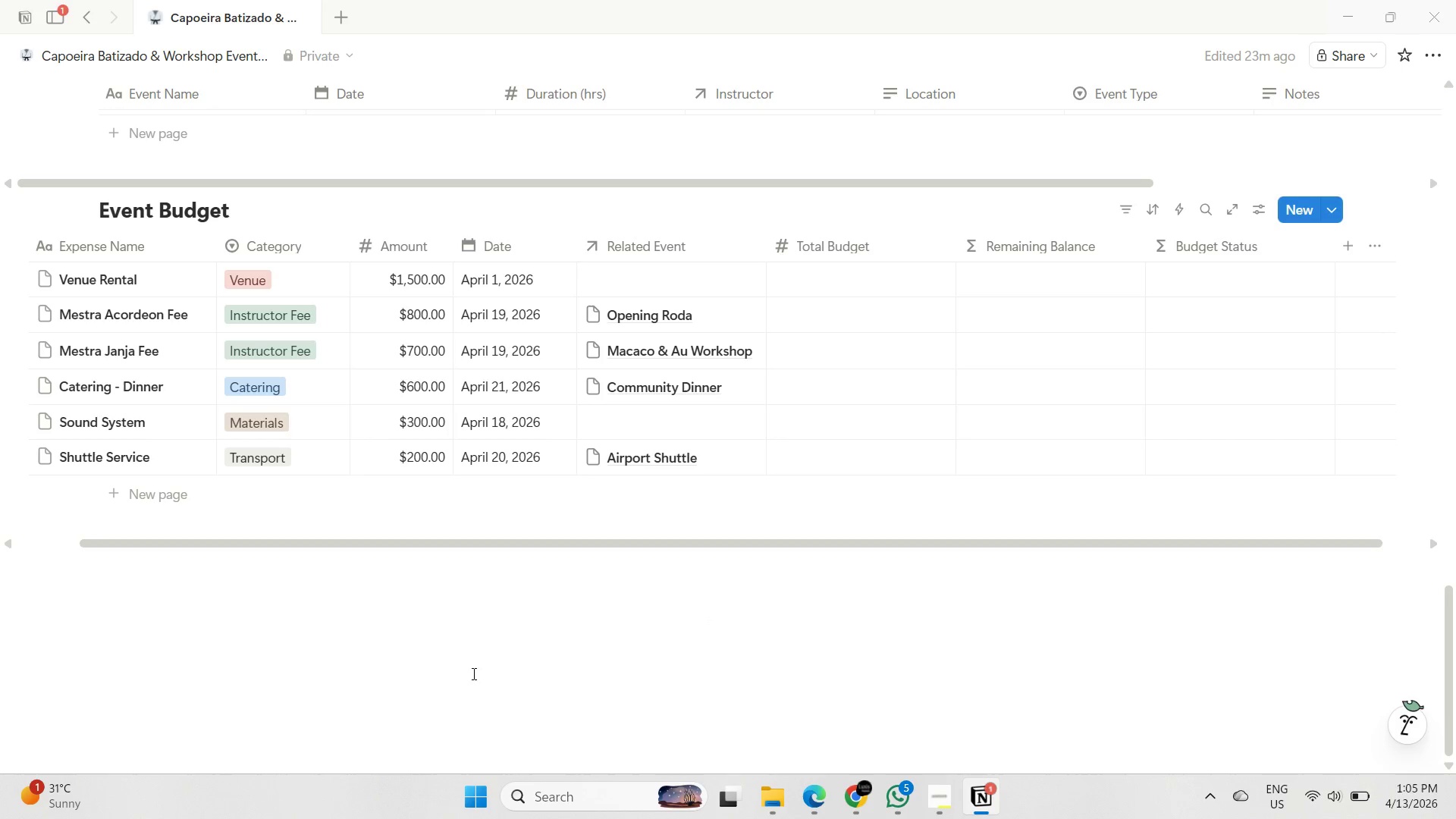 
triple_click([472, 673])
 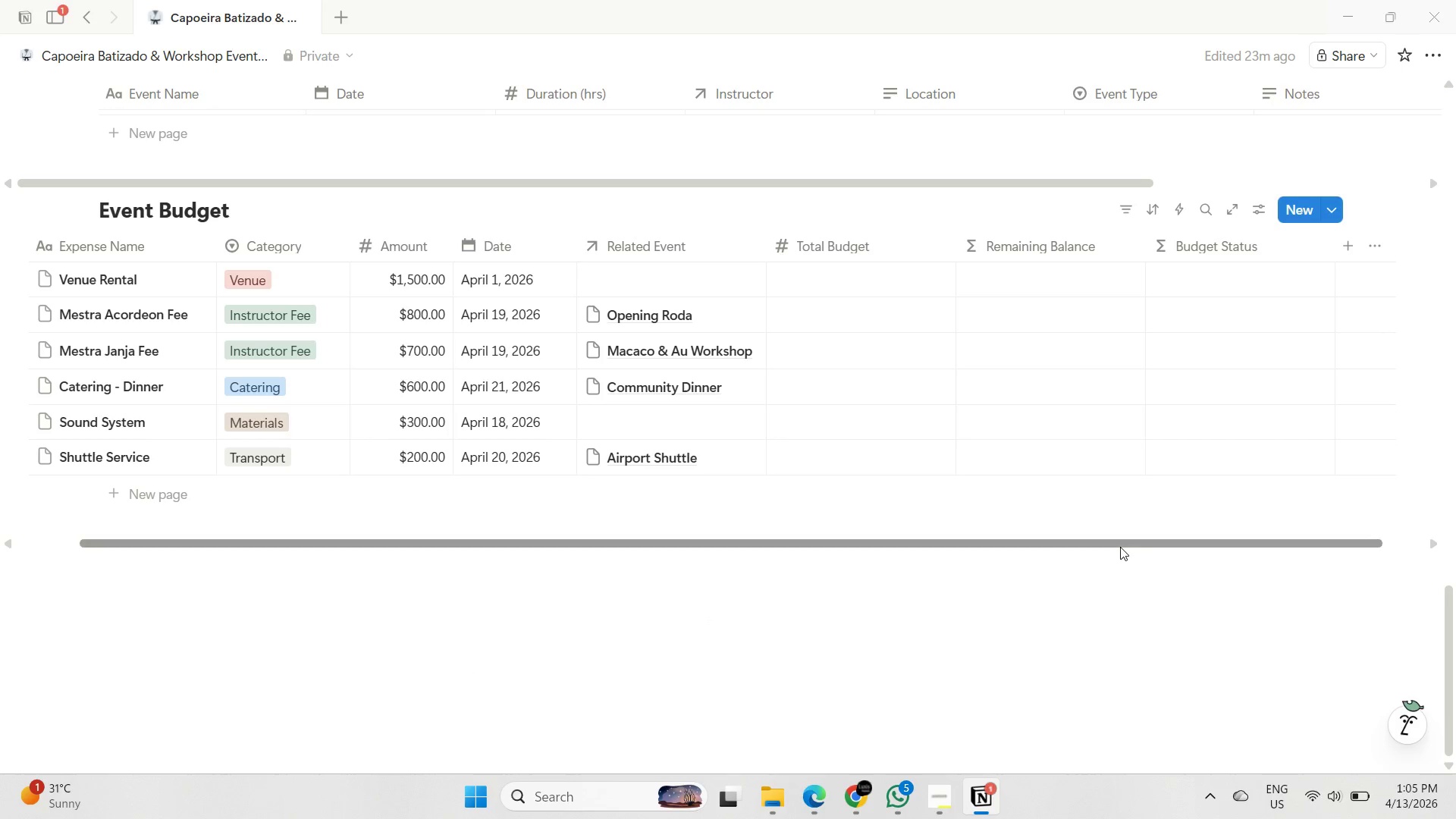 
left_click_drag(start_coordinate=[1119, 544], to_coordinate=[1138, 543])
 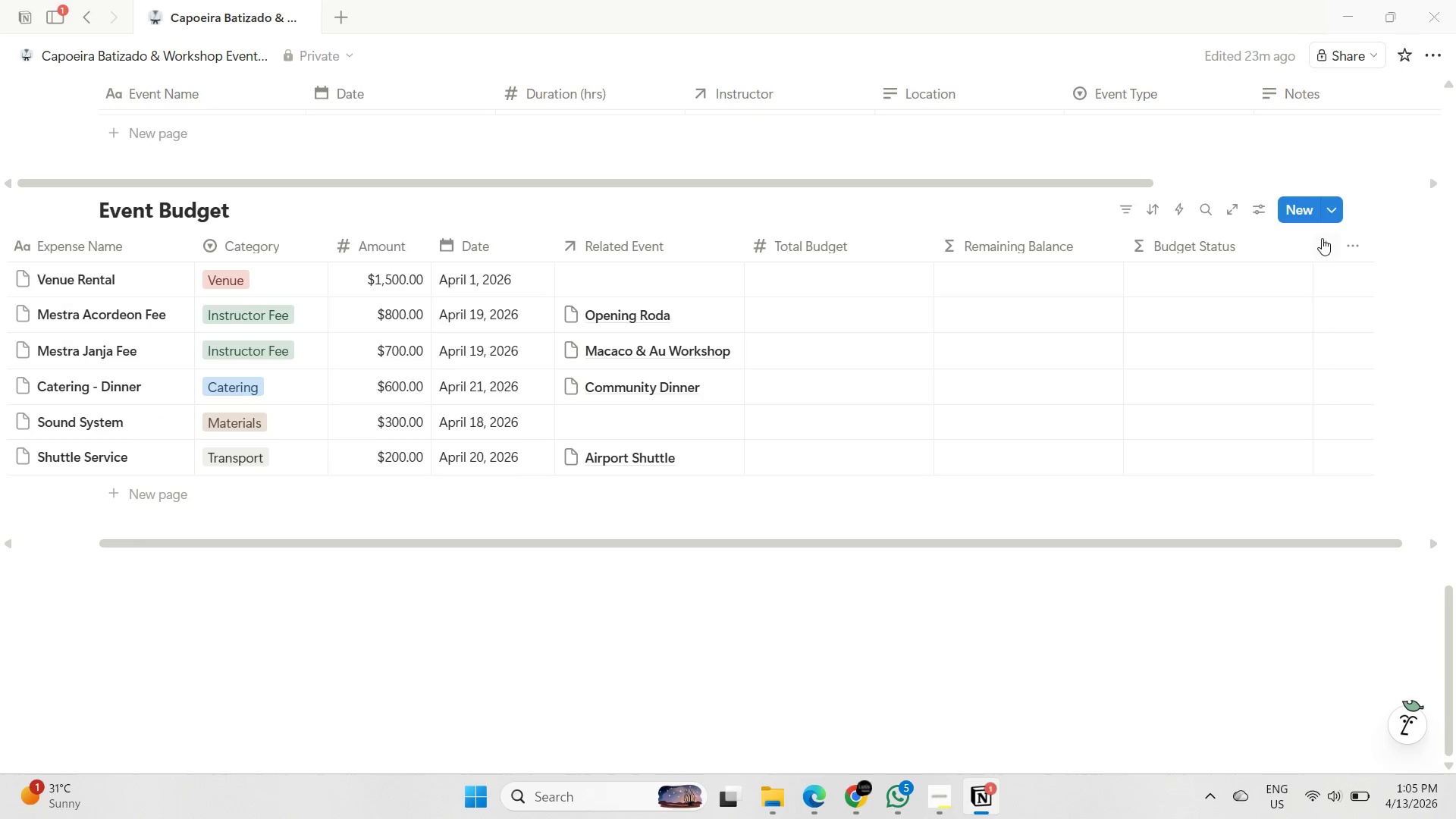 
left_click([1325, 243])
 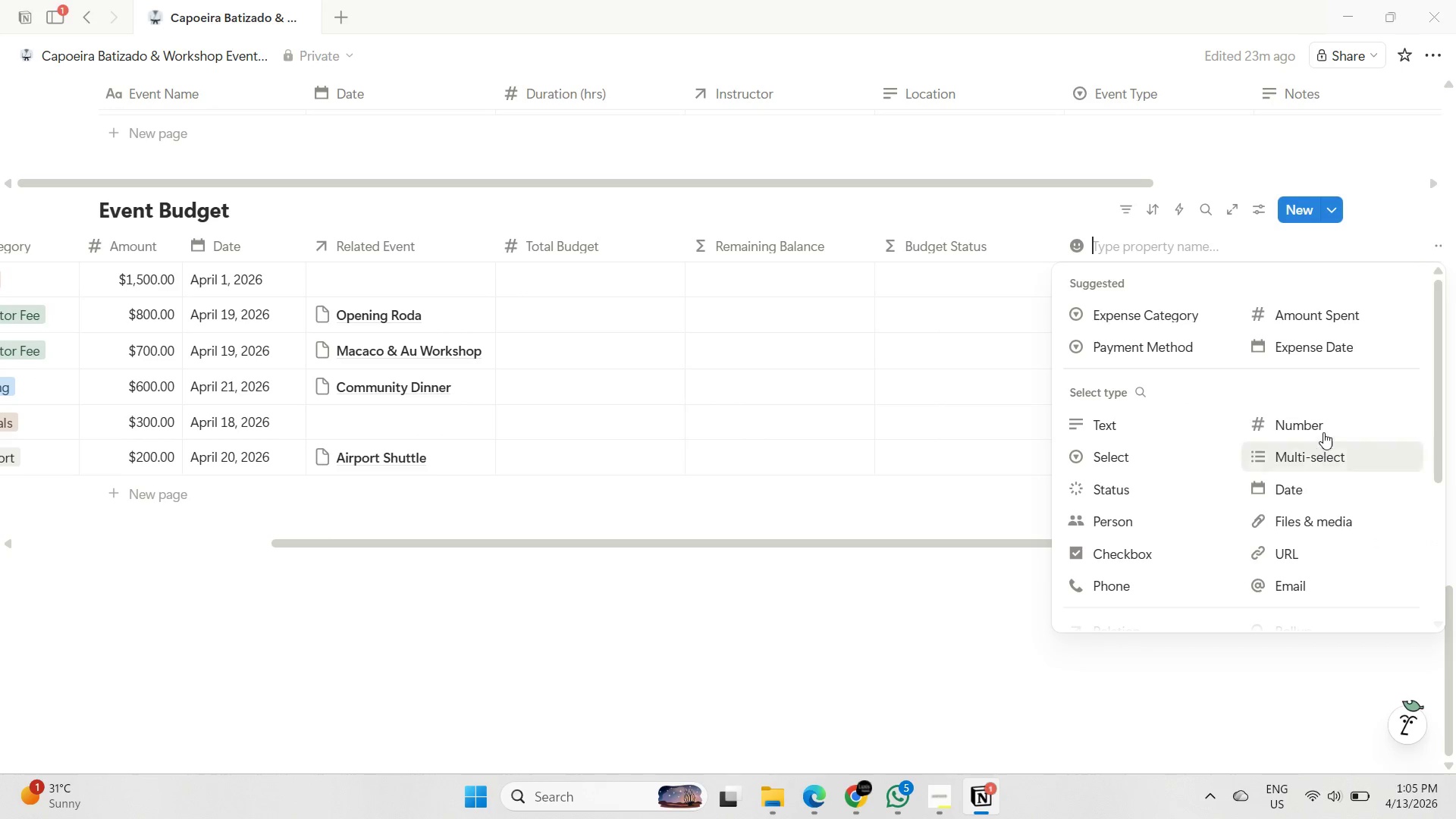 
left_click([1323, 427])
 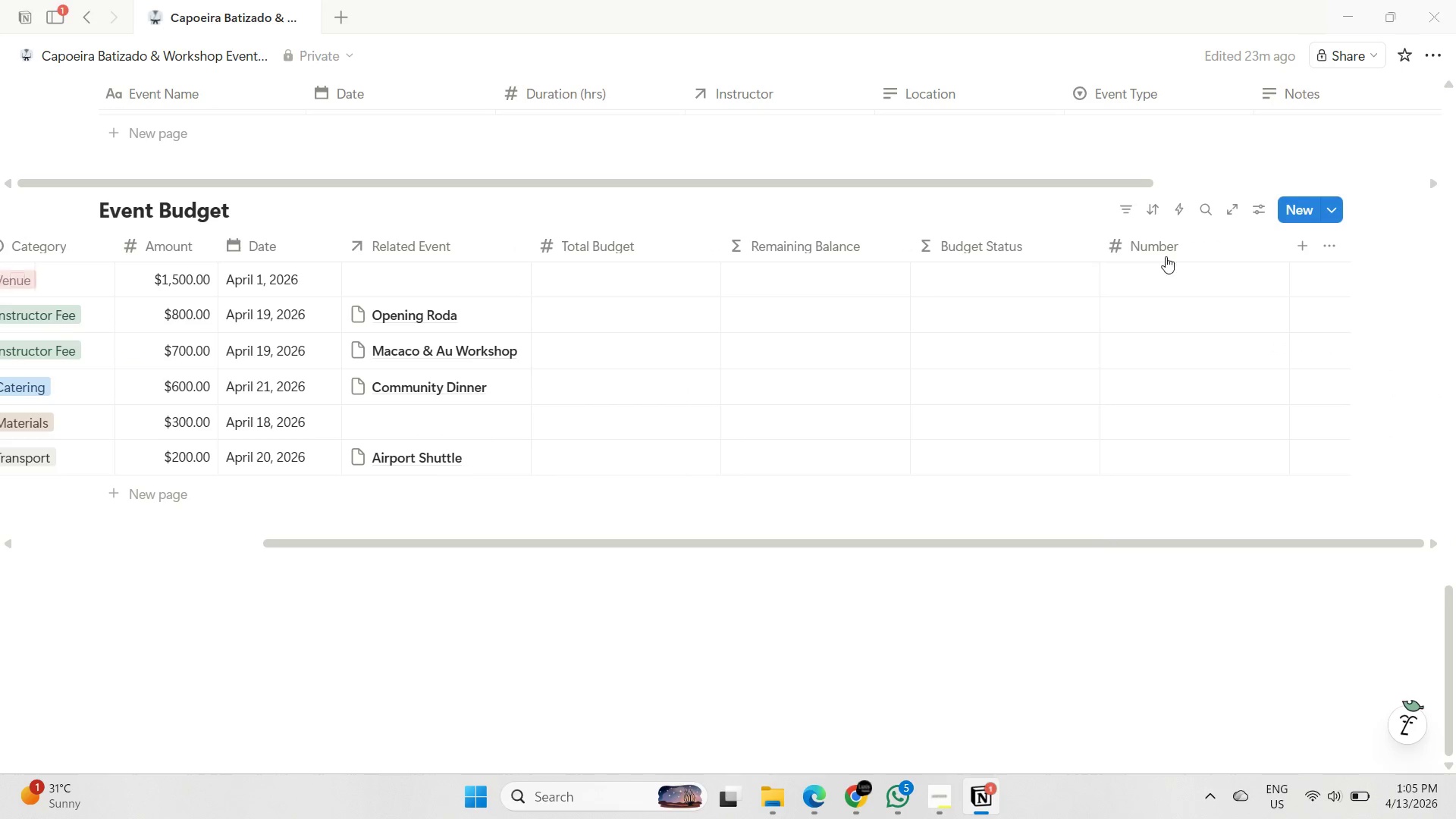 
left_click([1181, 249])
 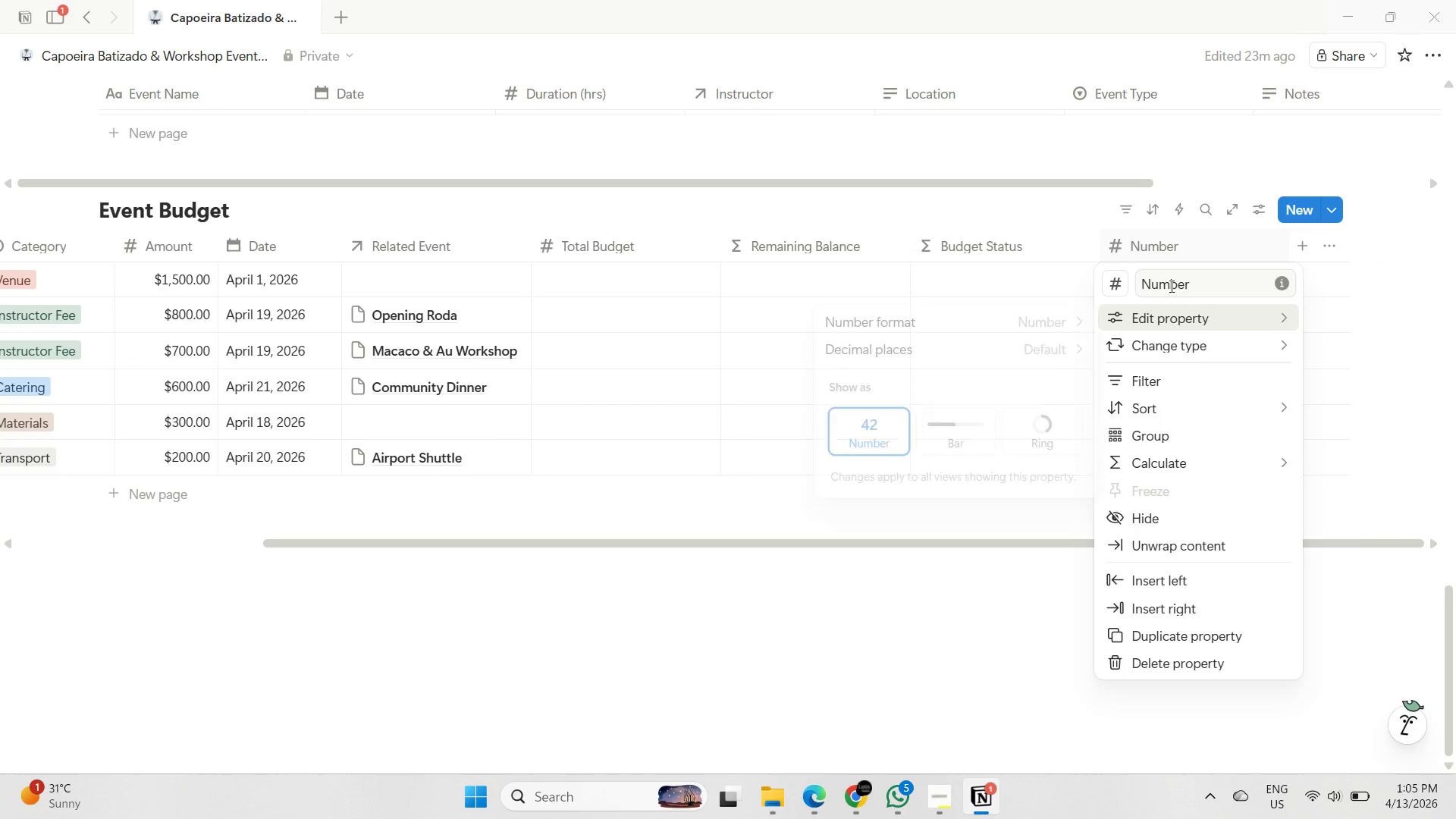 
double_click([1170, 286])
 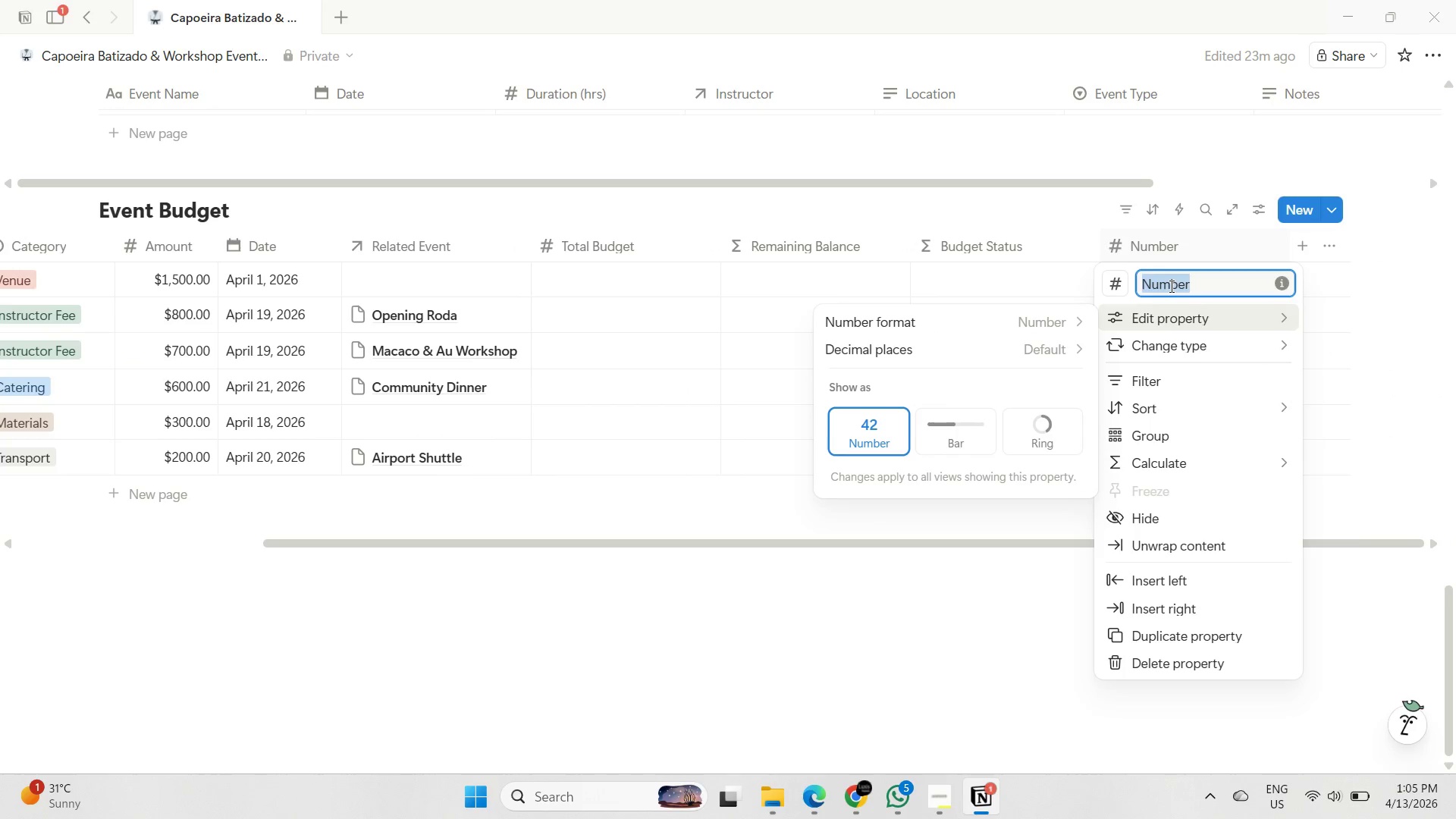 
type(Fixed Total Budget)
 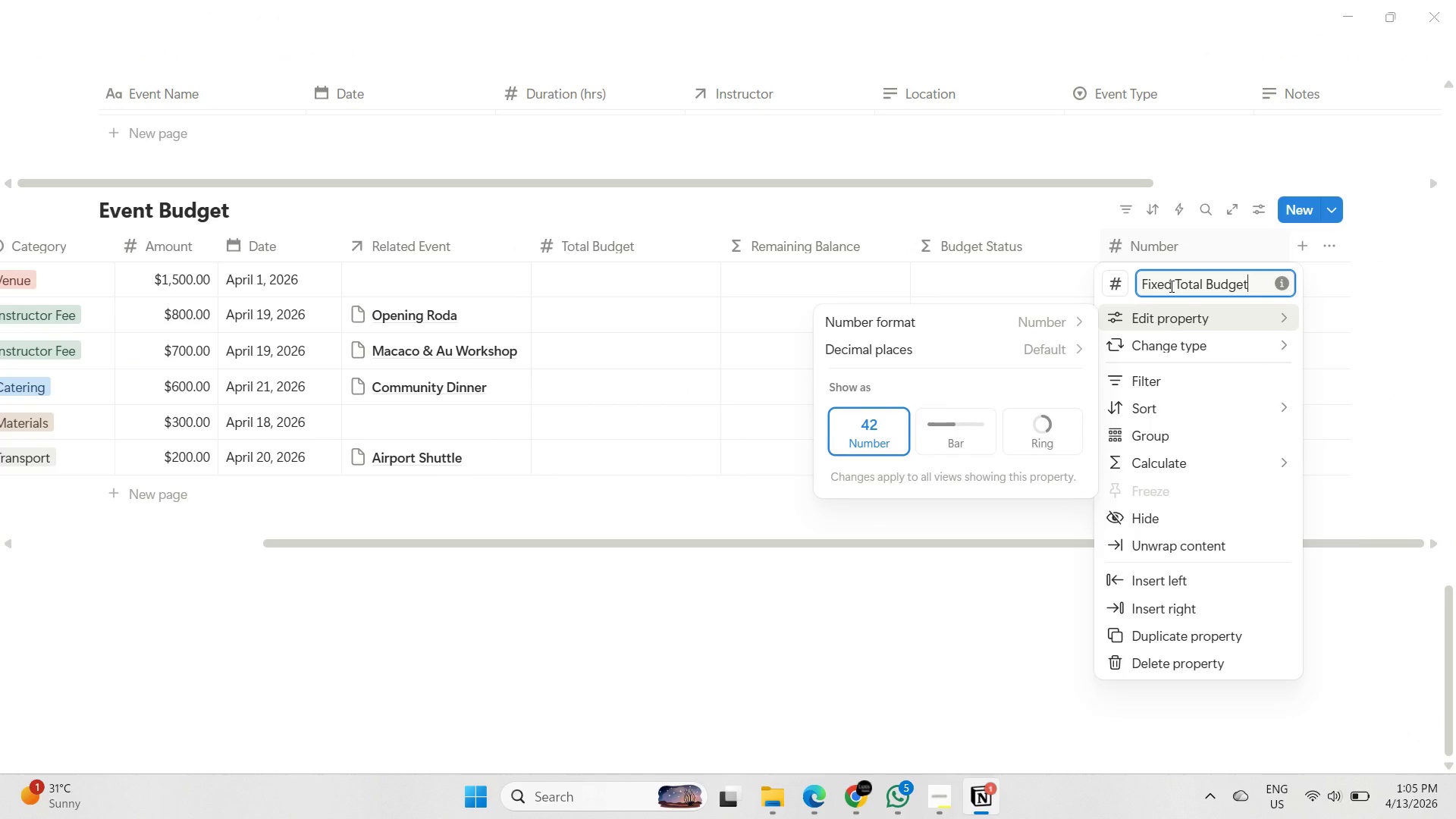 
 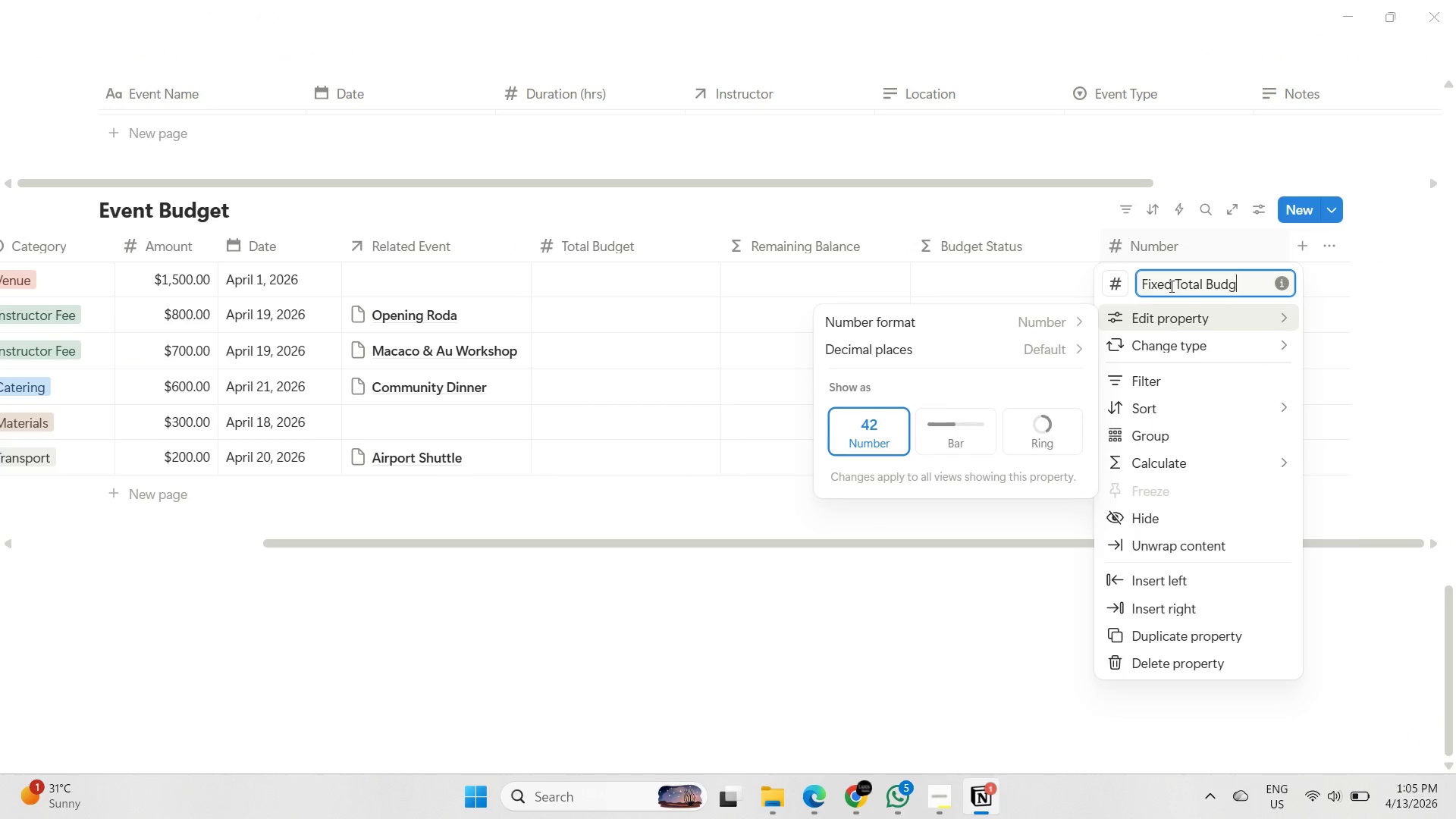 
key(Enter)
 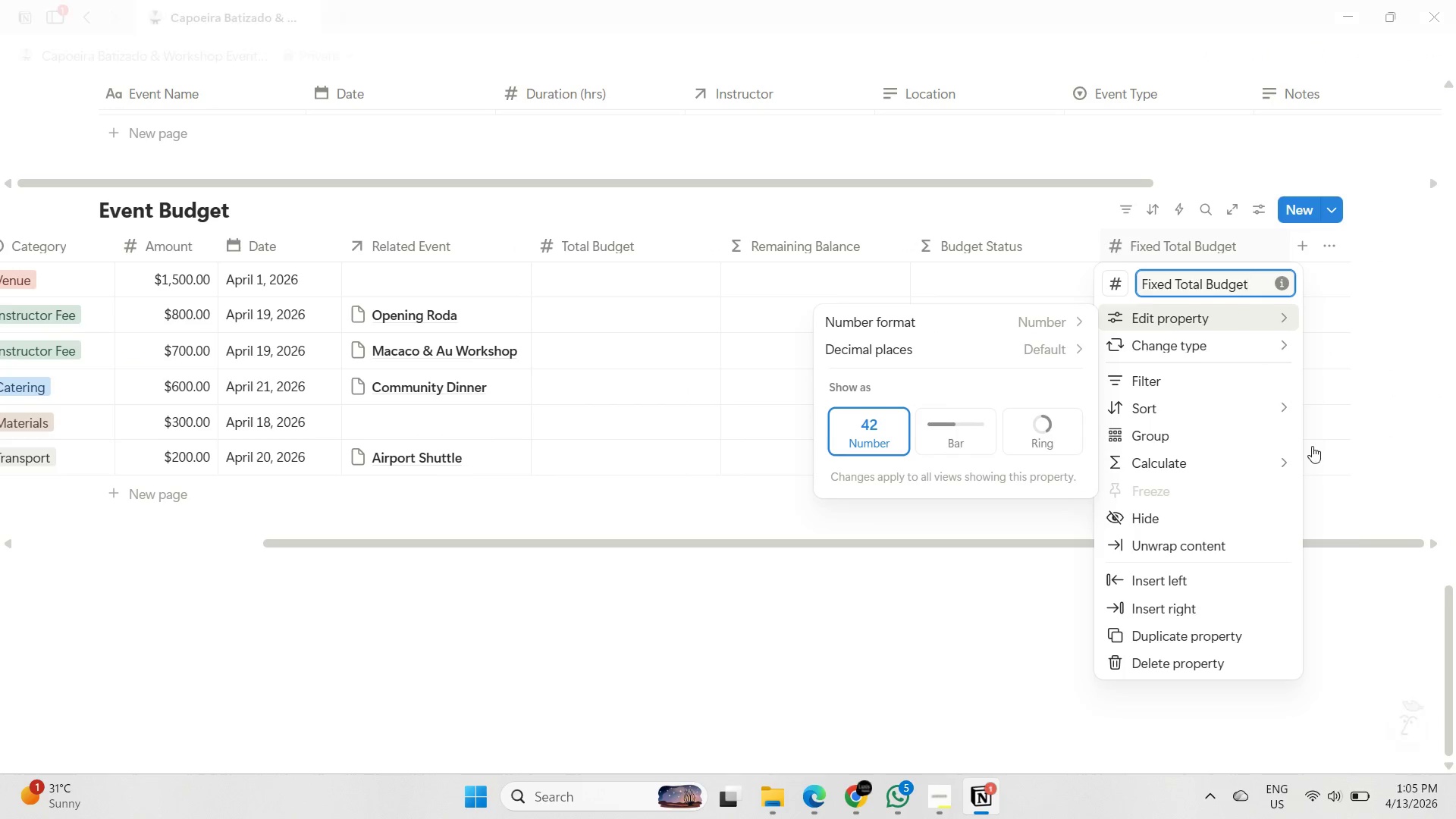 
left_click([1356, 651])
 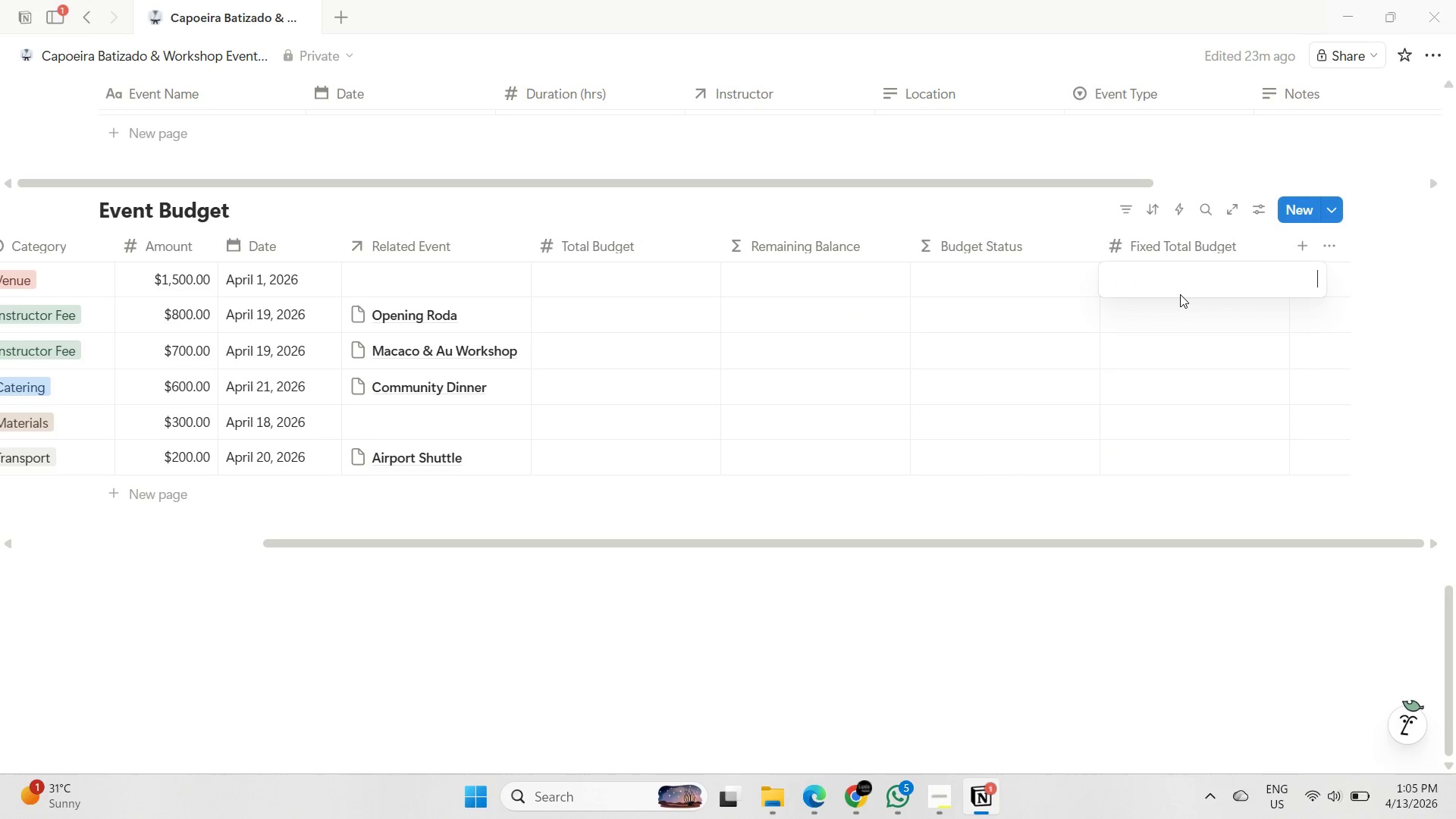 
type(5000)
 